 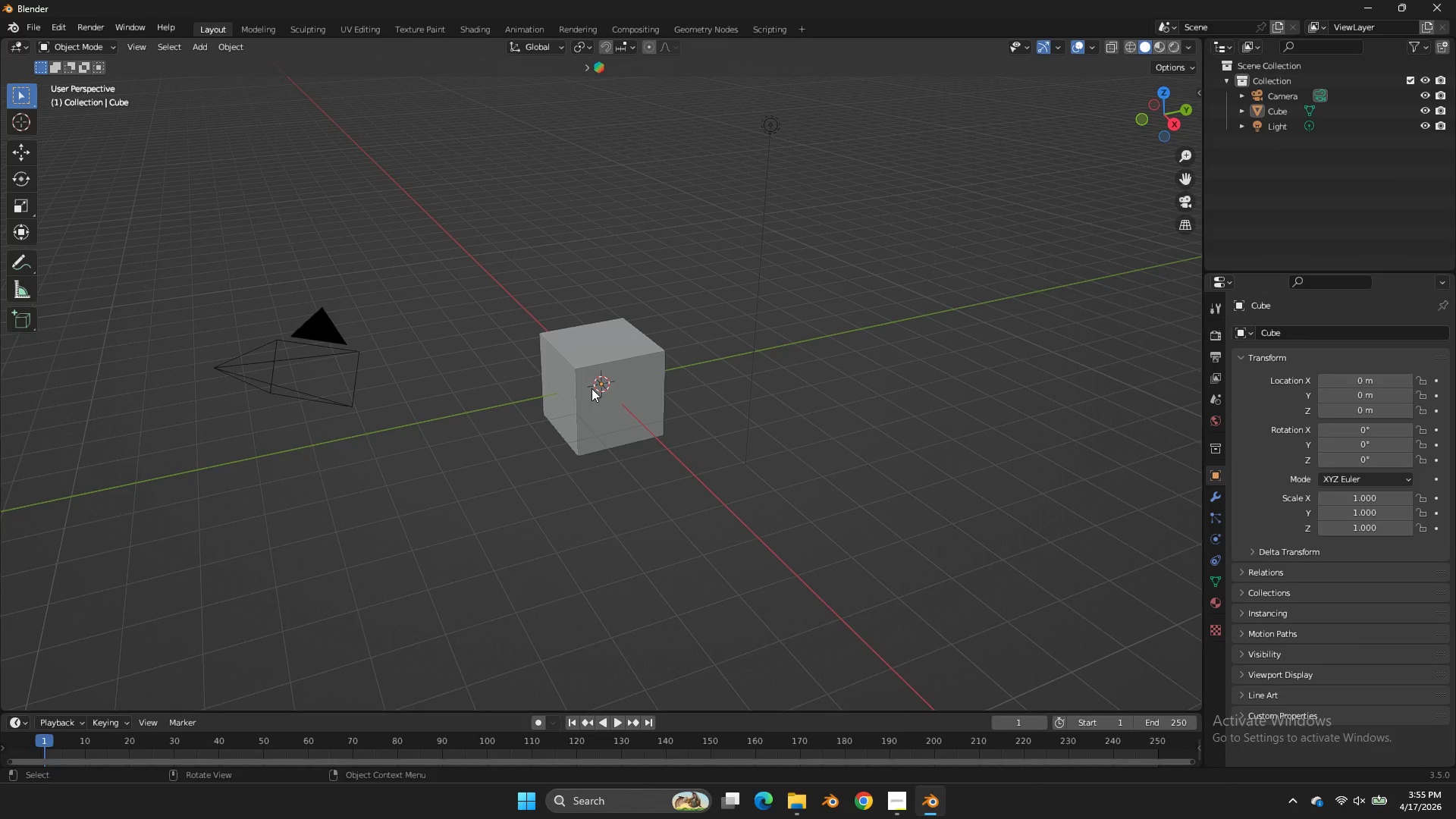 
left_click([639, 372])
 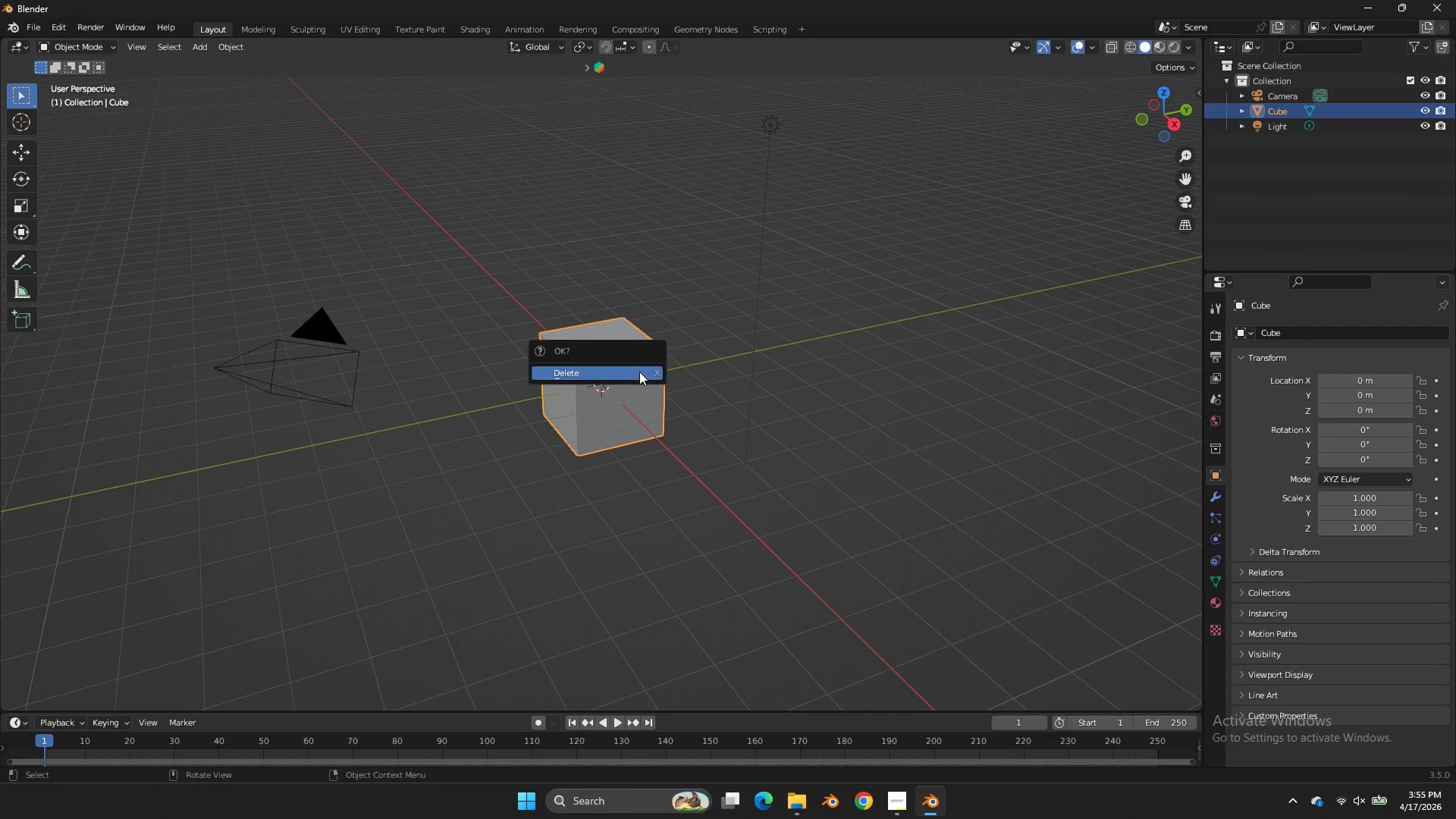 
double_click([639, 372])
 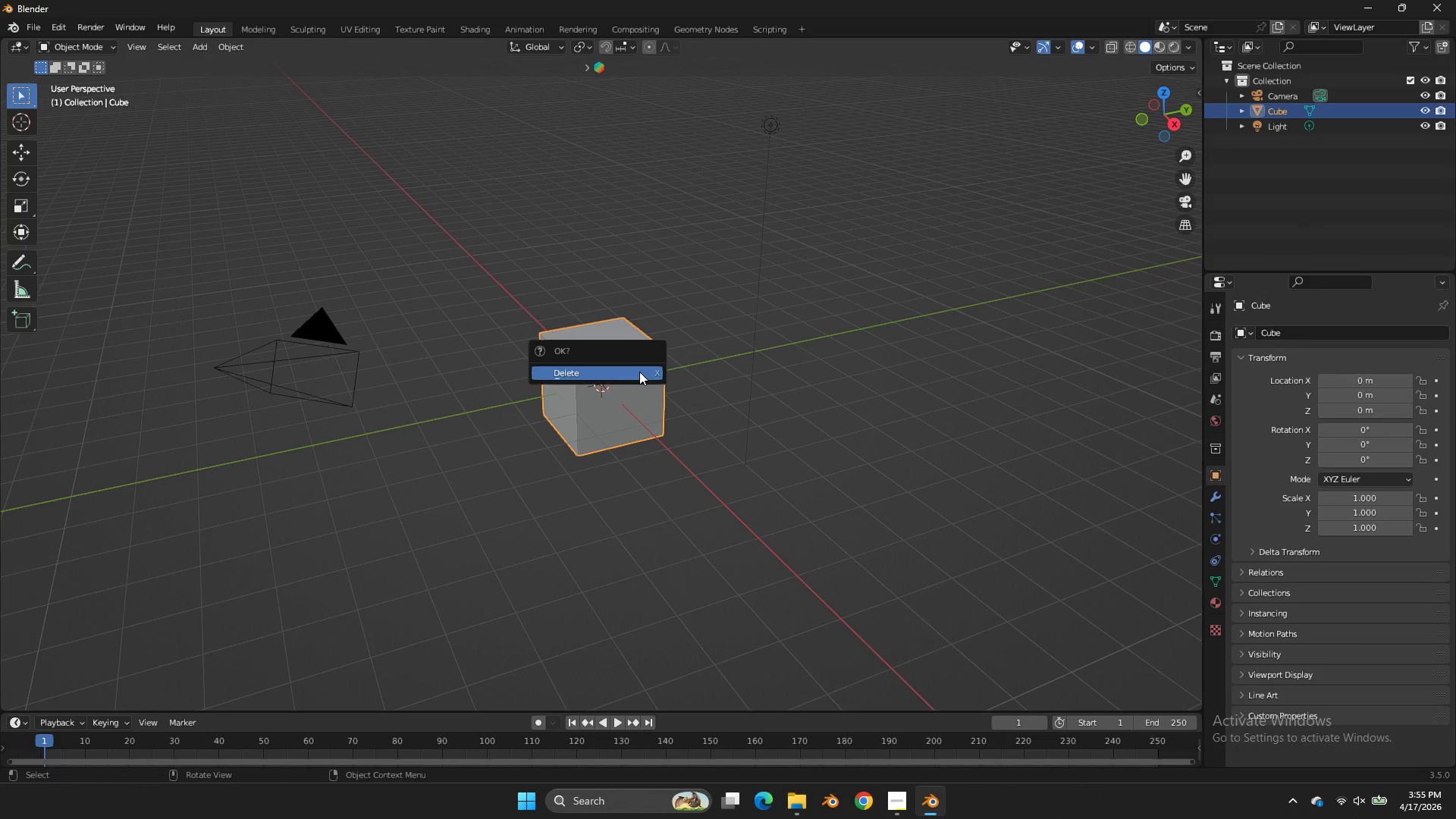 
key(X)
 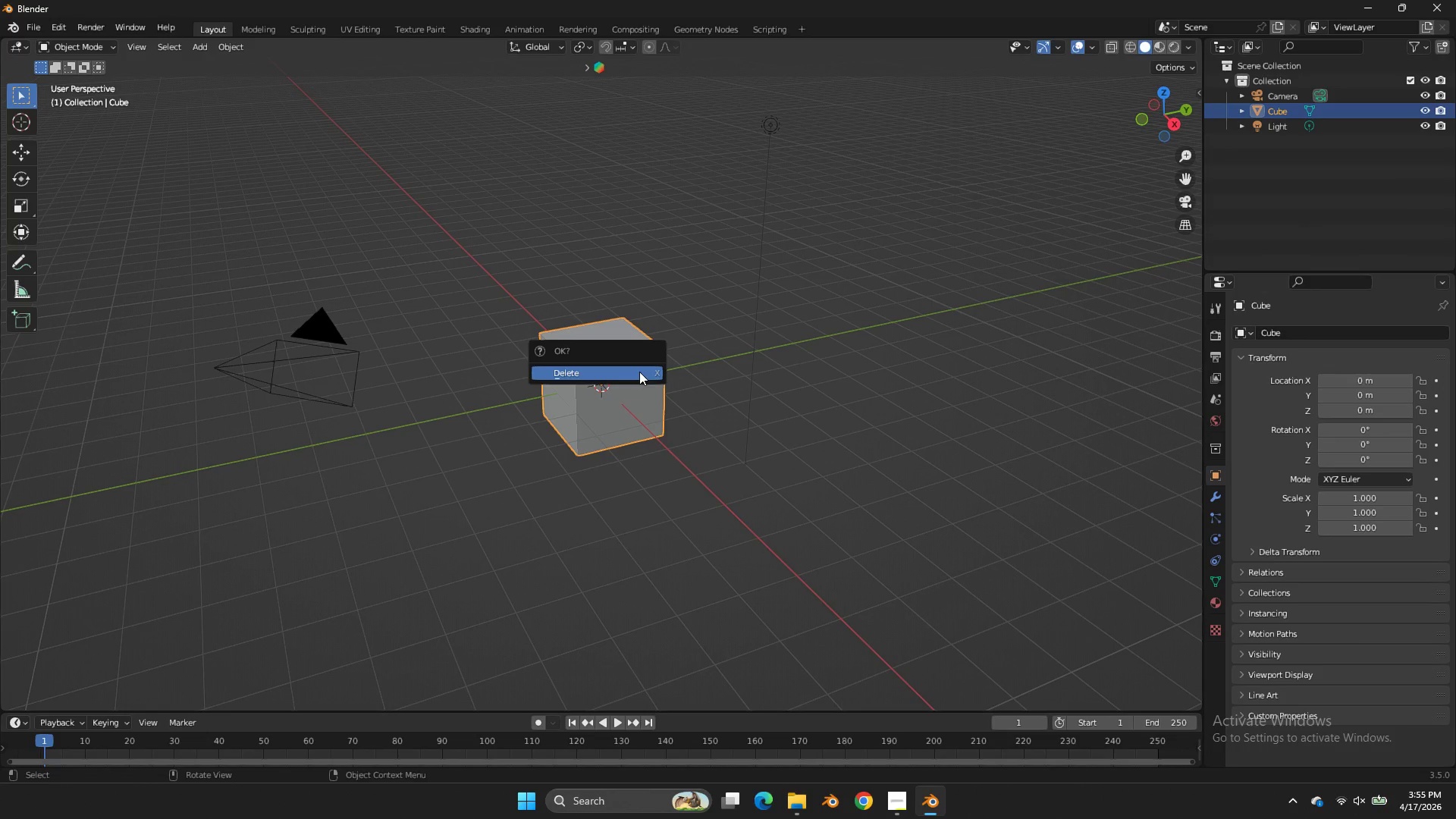 
triple_click([639, 372])
 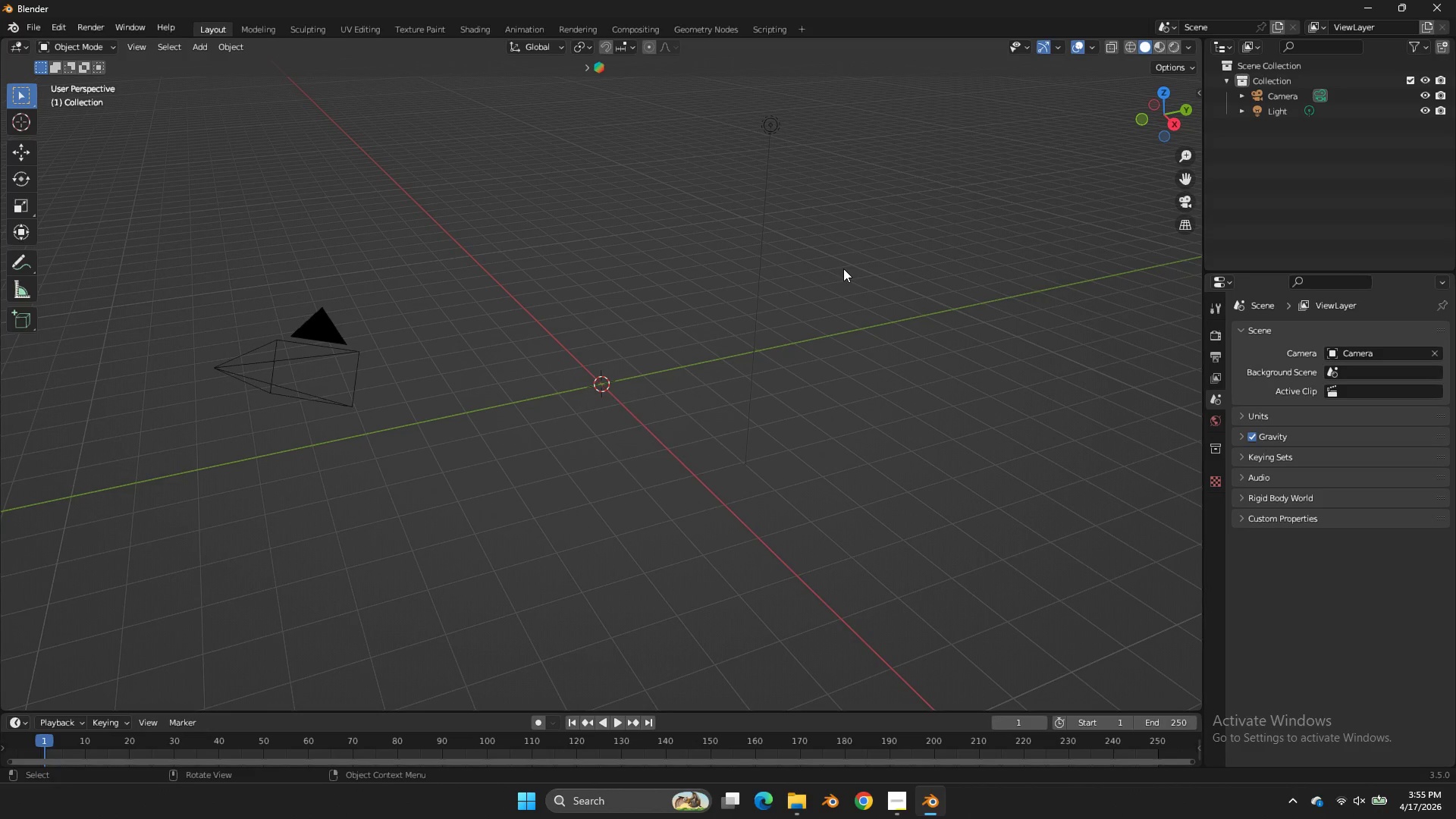 
triple_click([639, 372])
 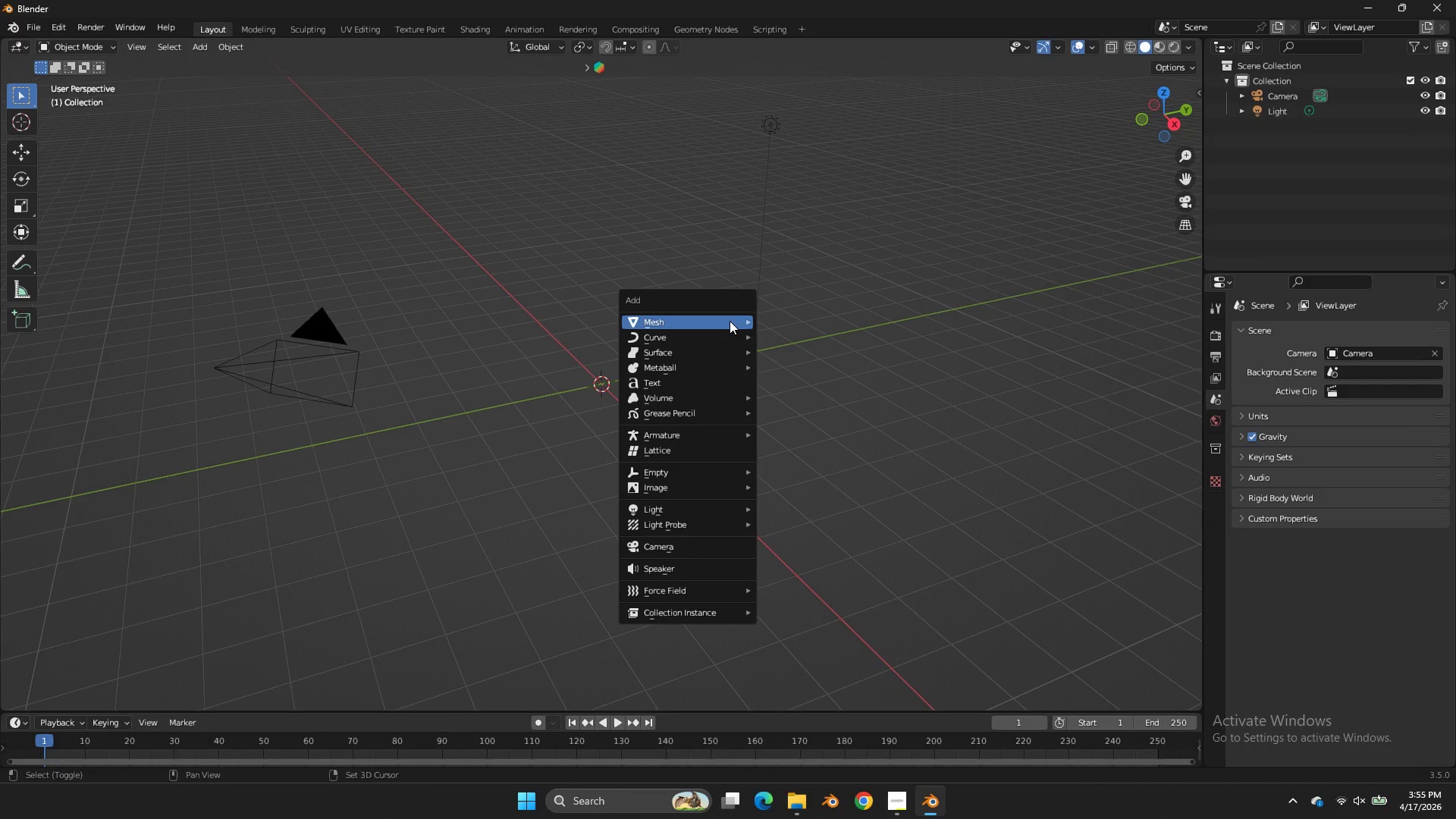 
key(Shift+ShiftLeft)
 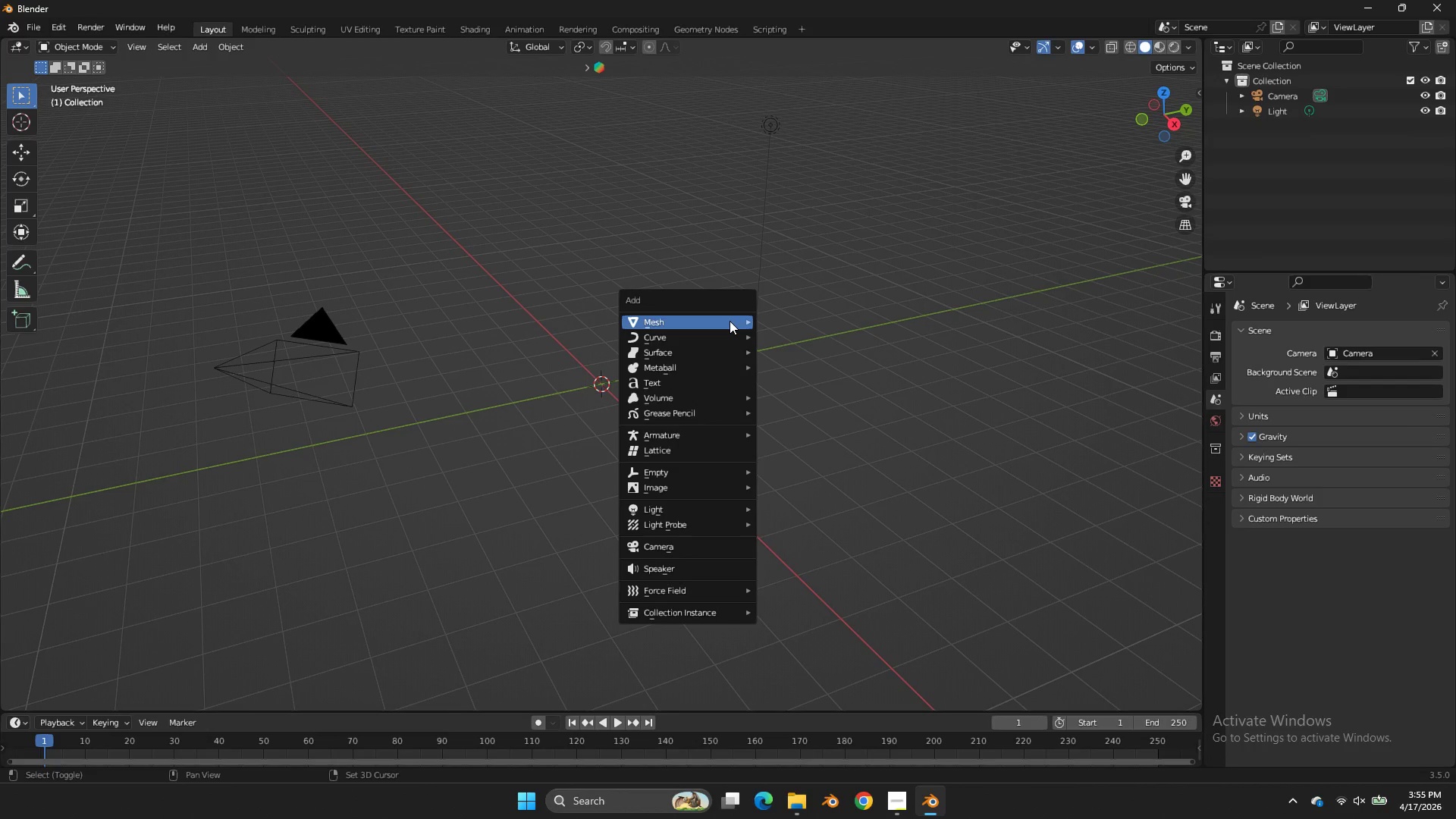 
key(Shift+A)
 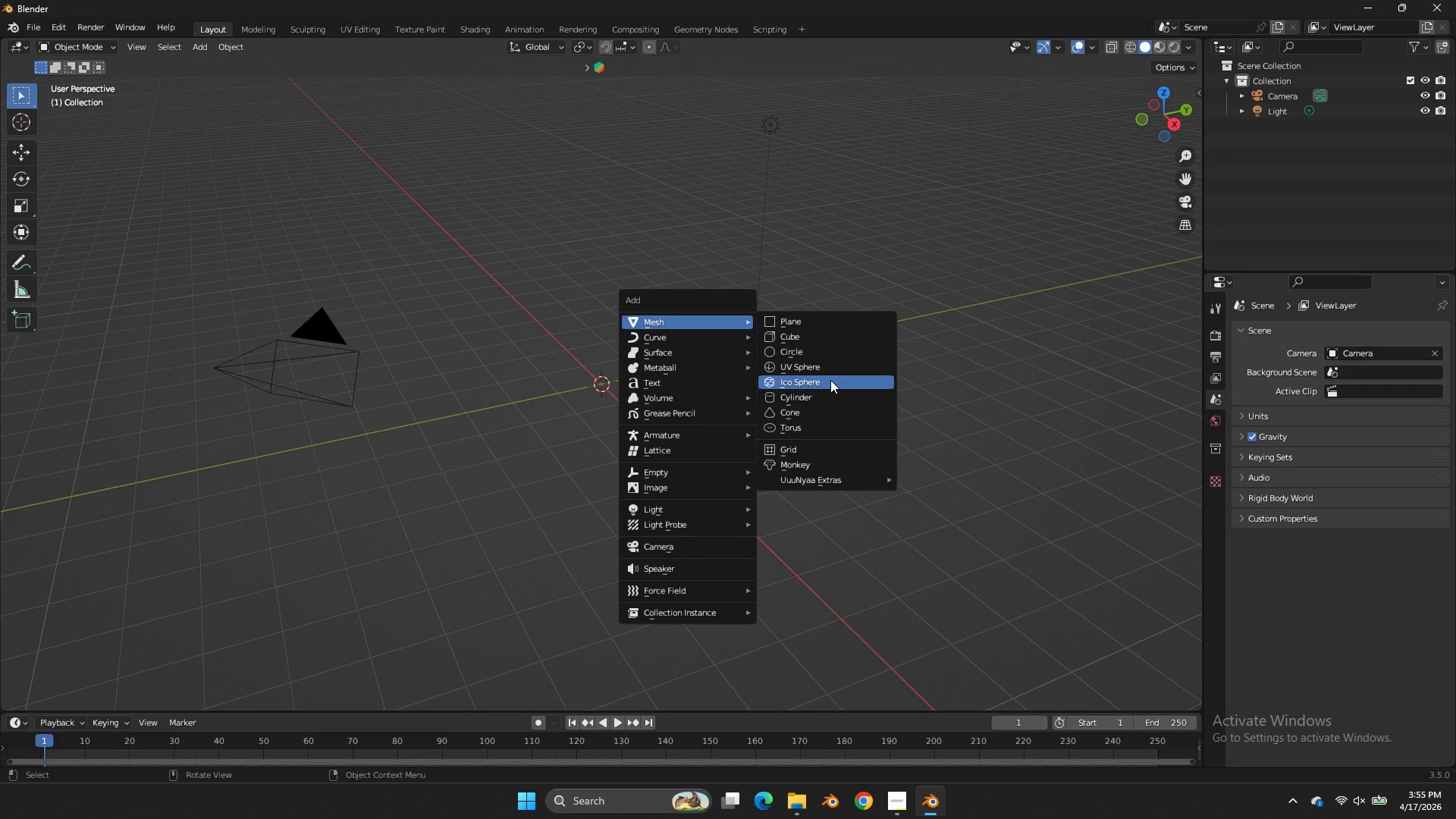 
left_click([830, 380])
 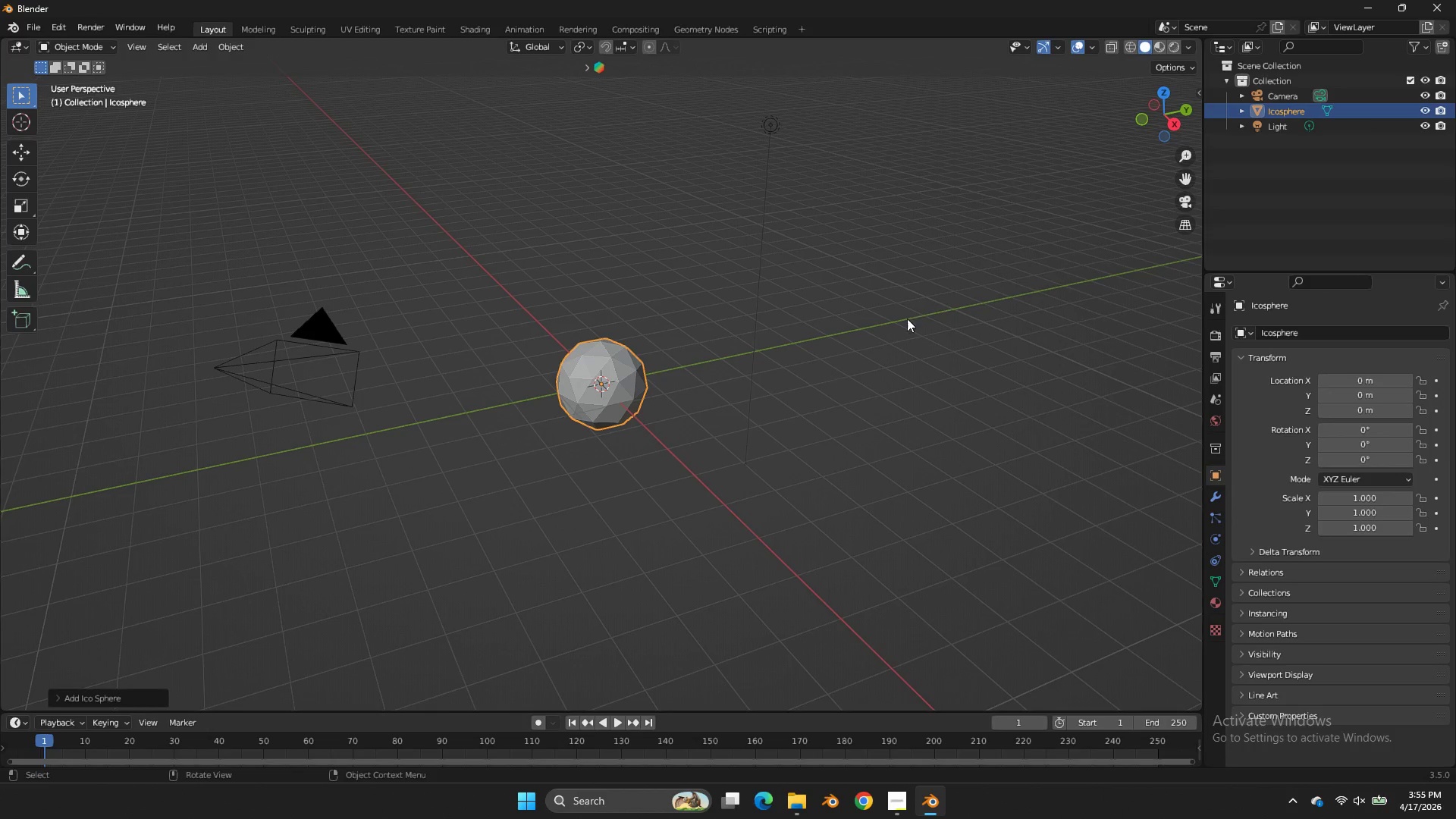 
scroll: coordinate [922, 306], scroll_direction: up, amount: 4.0
 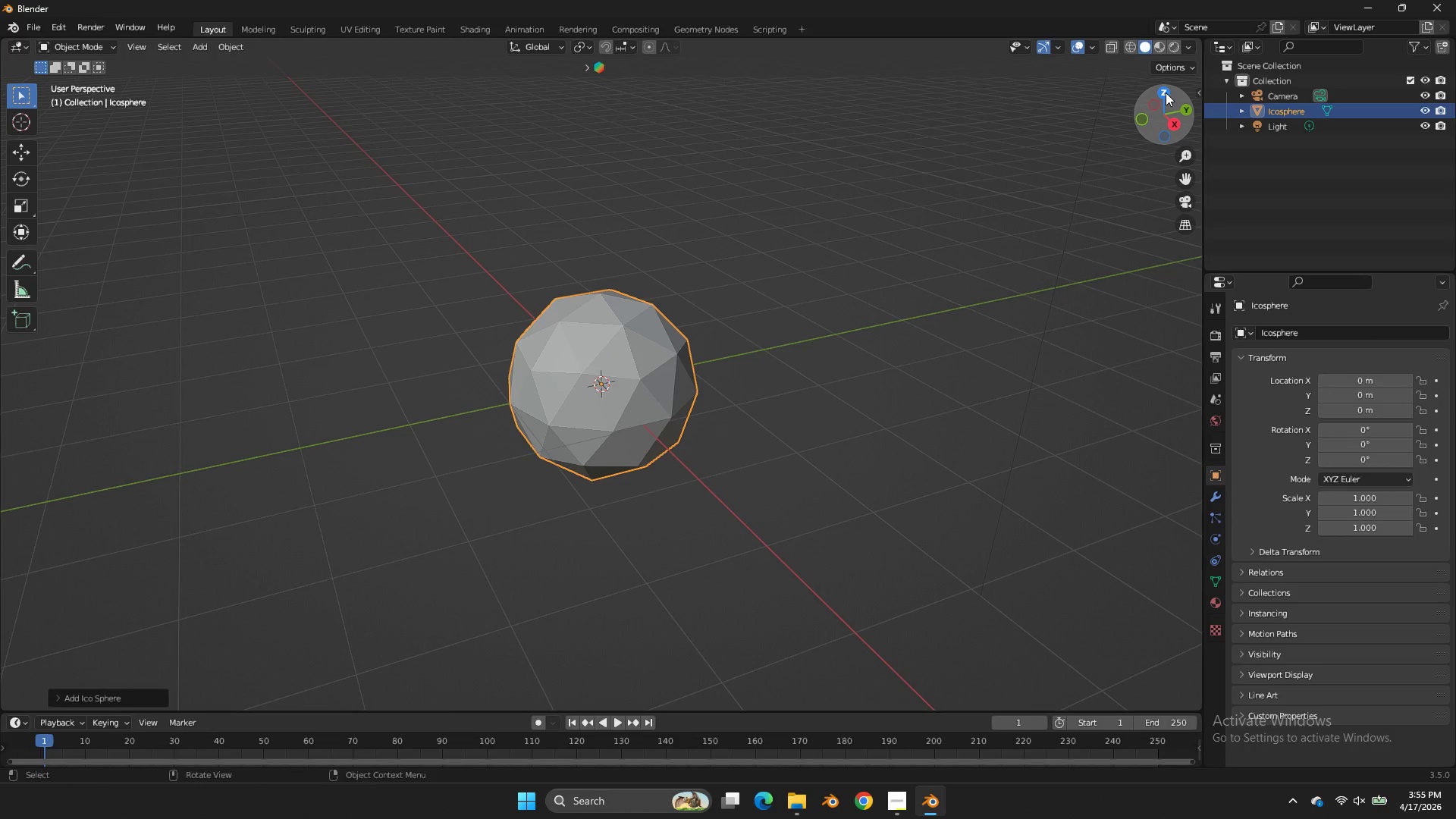 
left_click([1167, 91])
 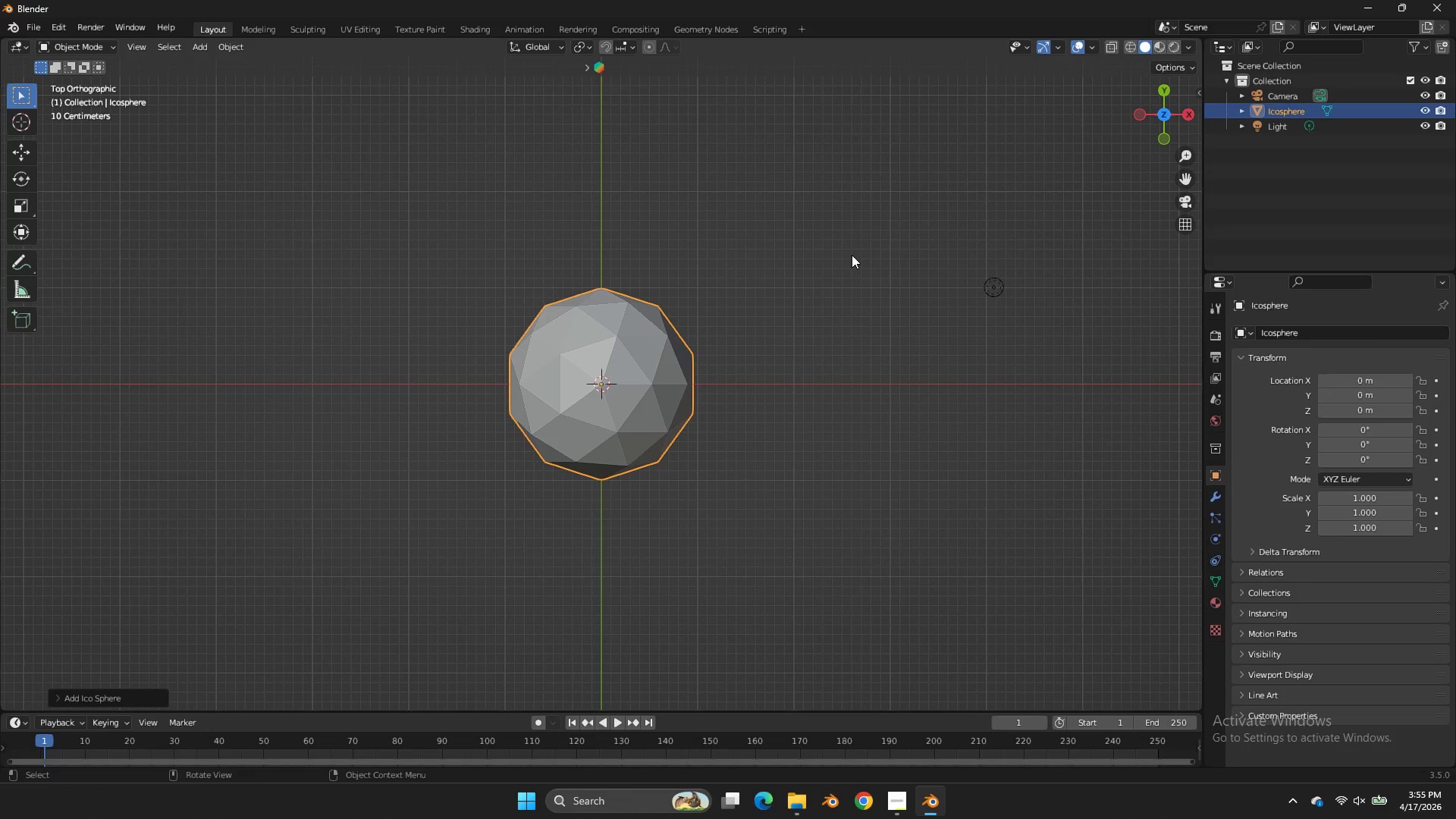 
scroll: coordinate [852, 255], scroll_direction: down, amount: 1.0
 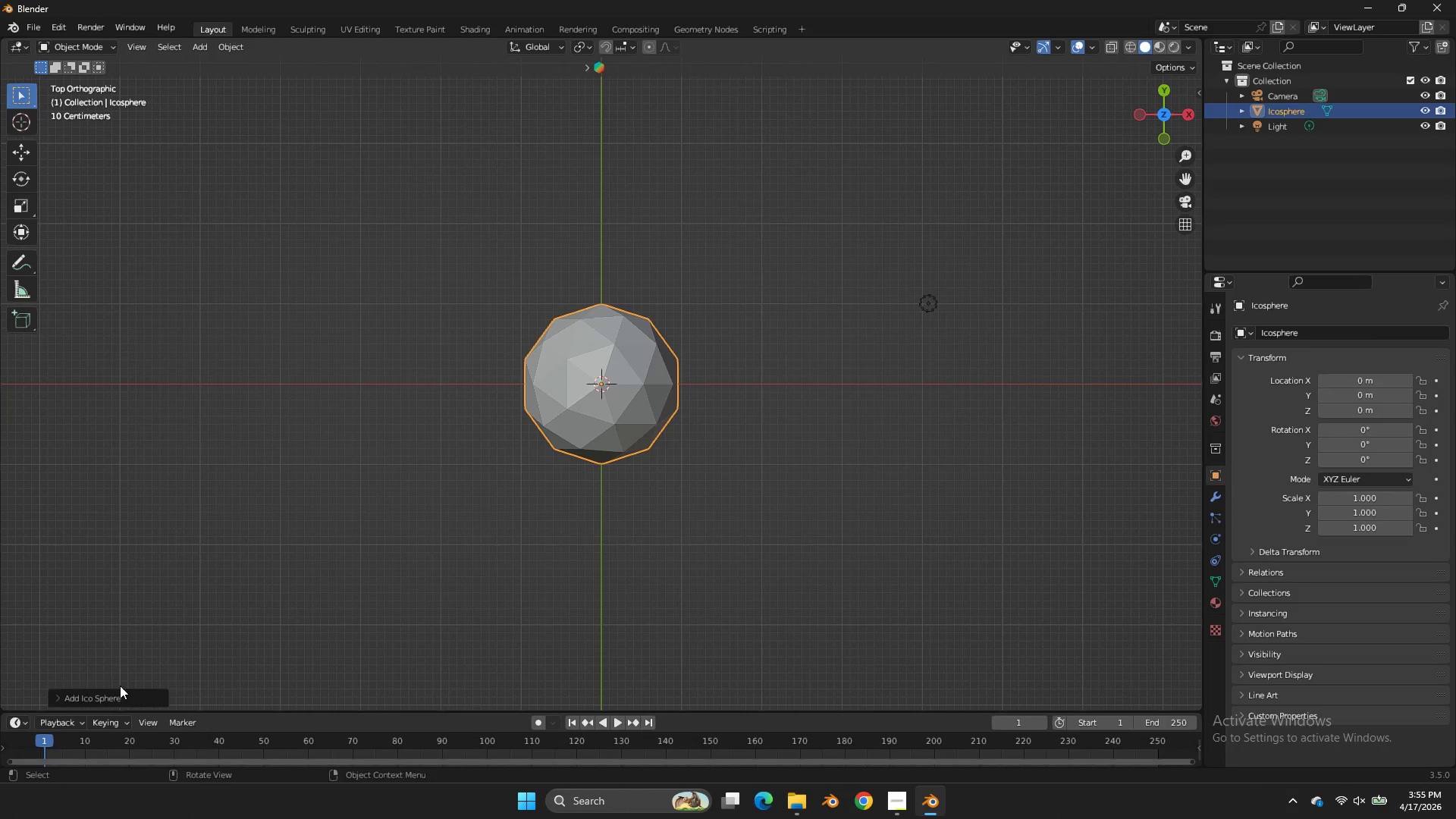 
left_click([126, 699])
 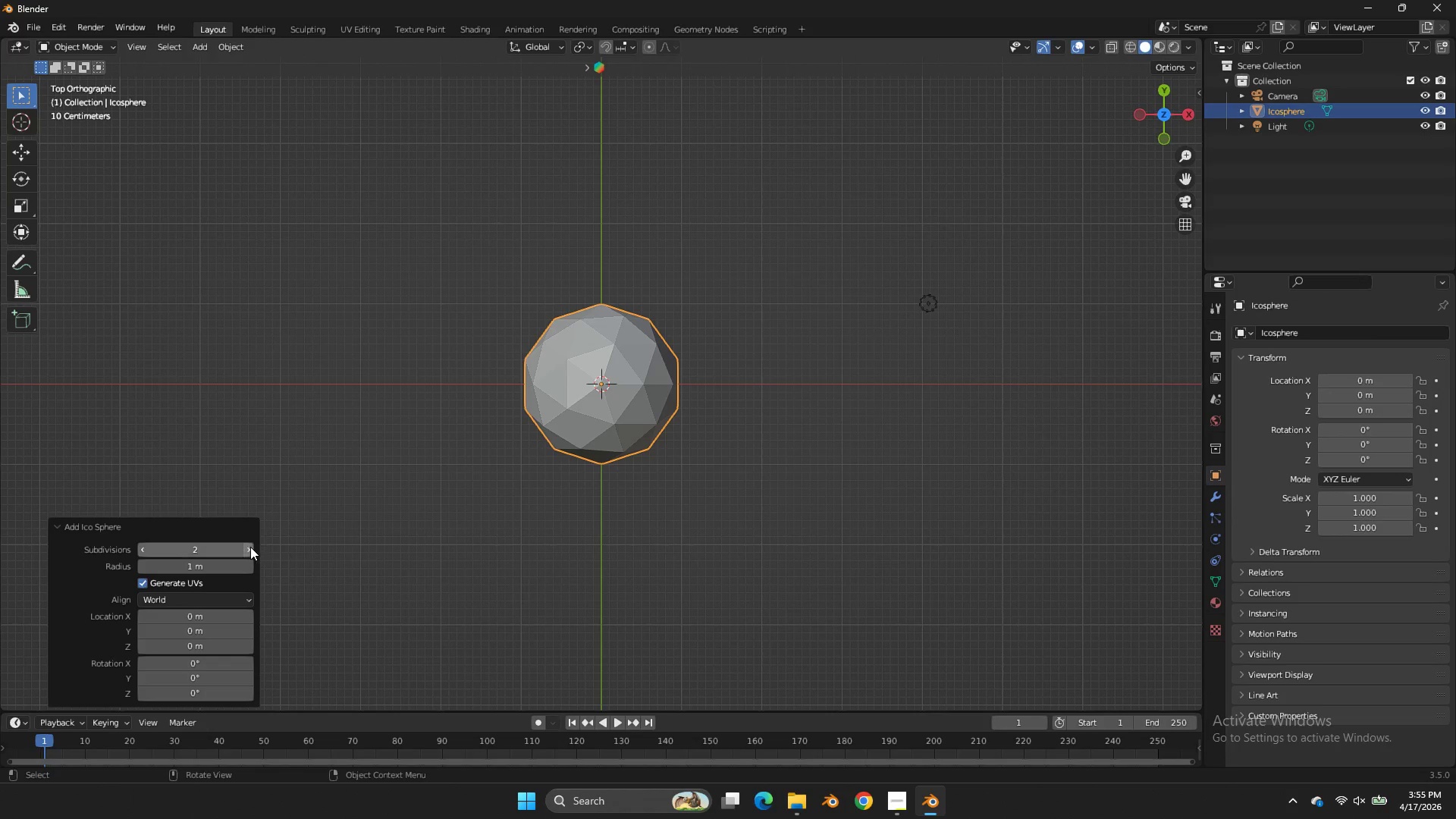 
left_click([250, 547])
 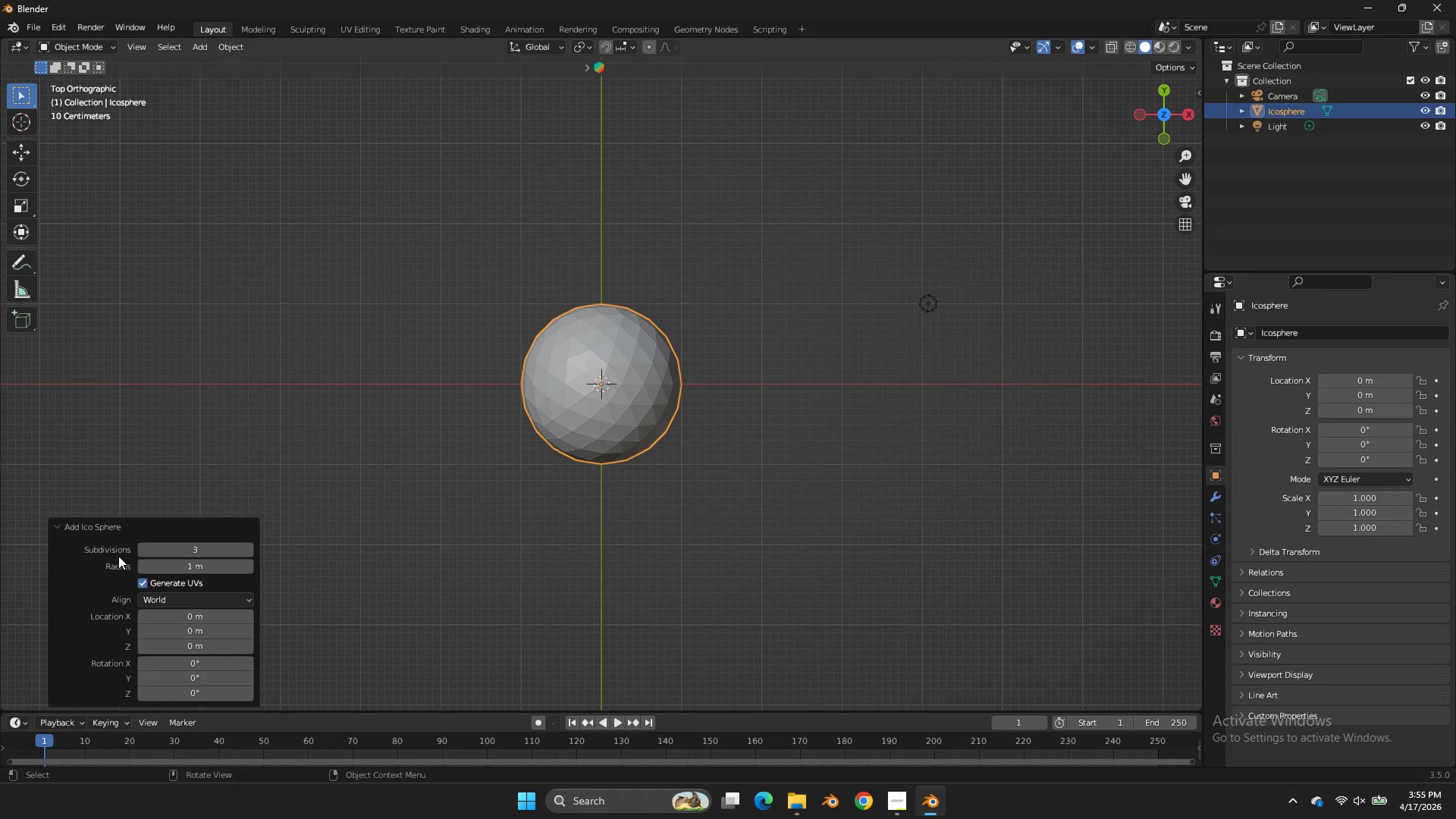 
left_click([145, 550])
 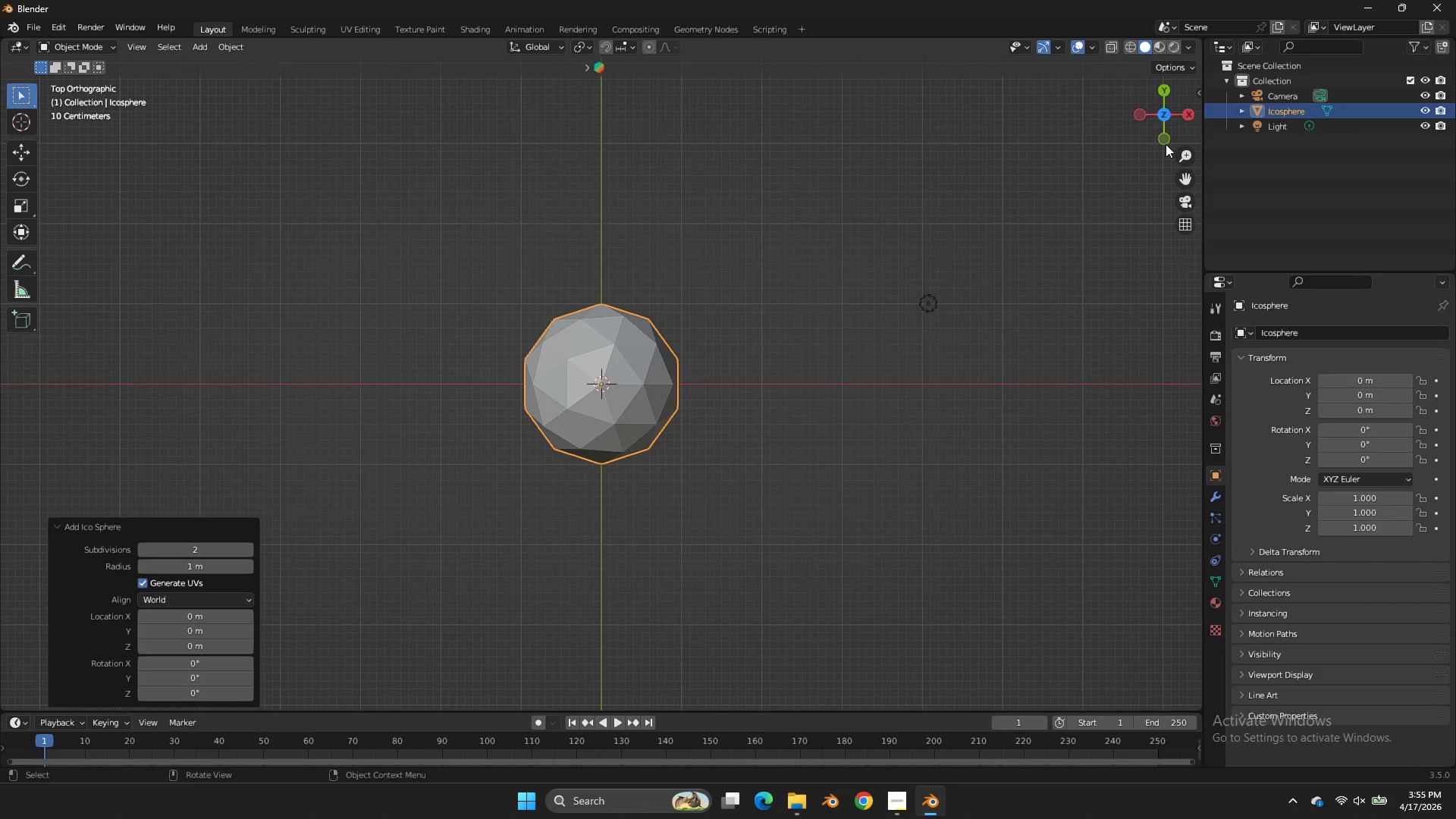 
left_click([1166, 140])
 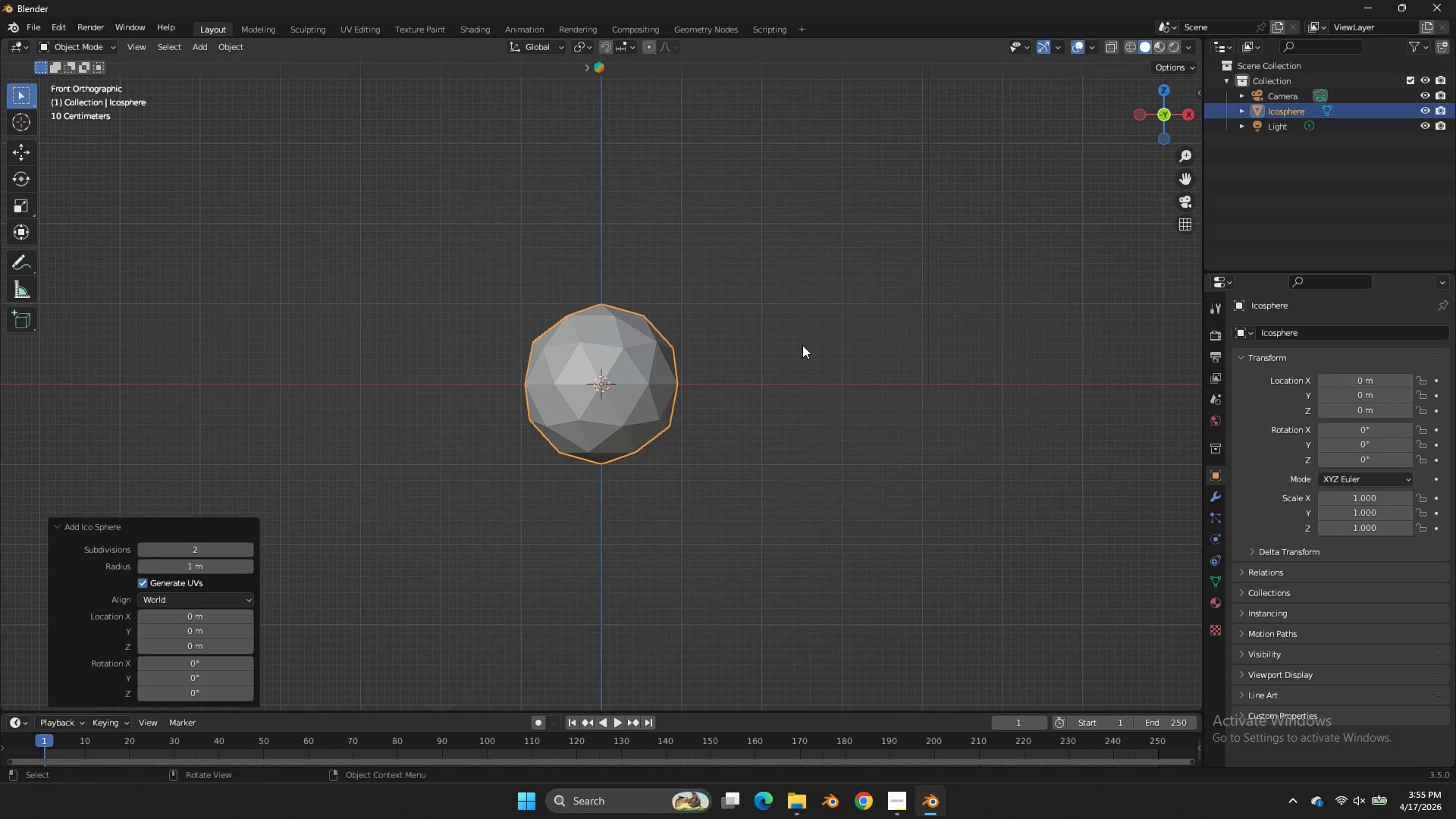 
scroll: coordinate [802, 345], scroll_direction: up, amount: 2.0
 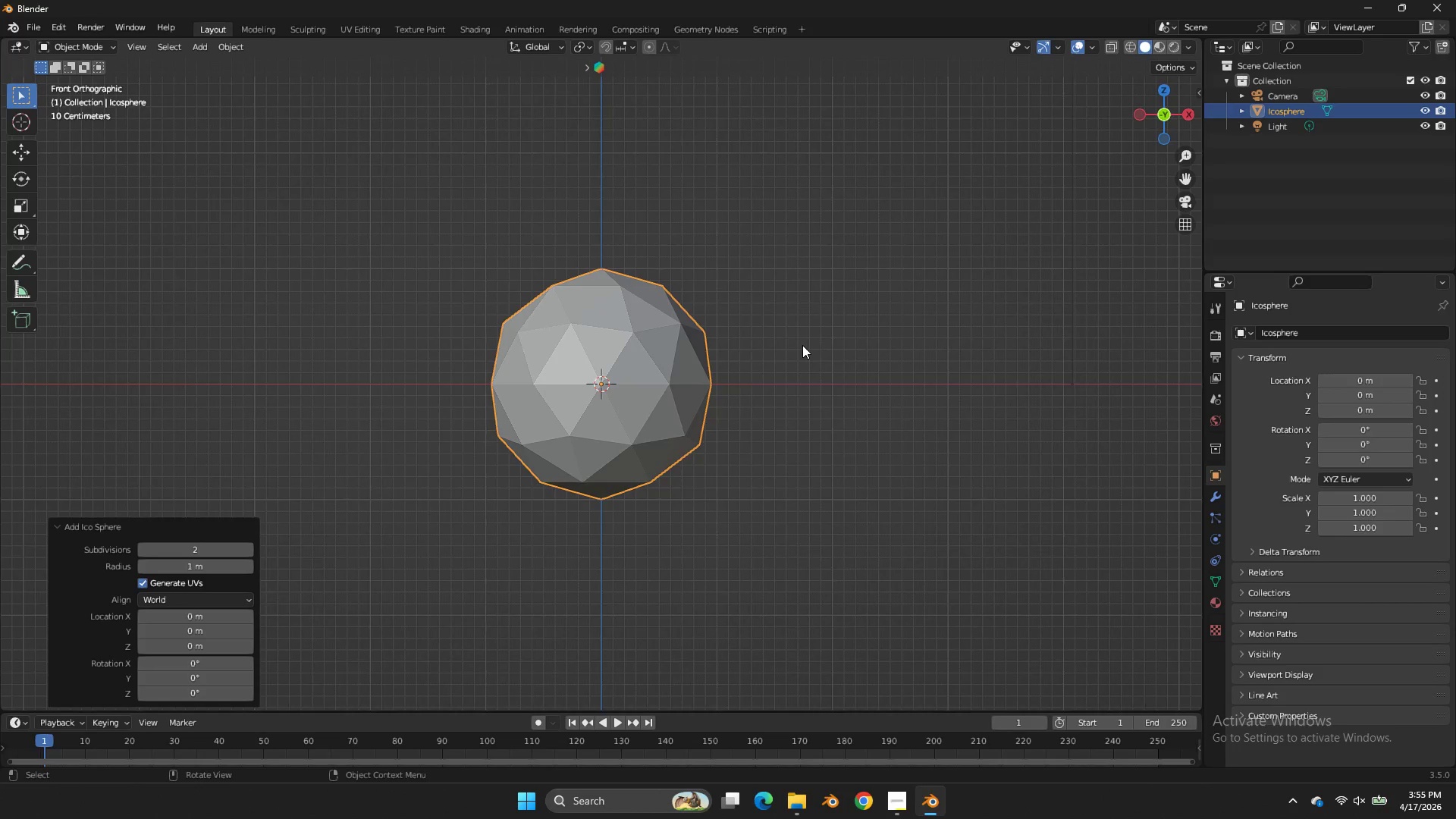 
scroll: coordinate [802, 345], scroll_direction: down, amount: 2.0
 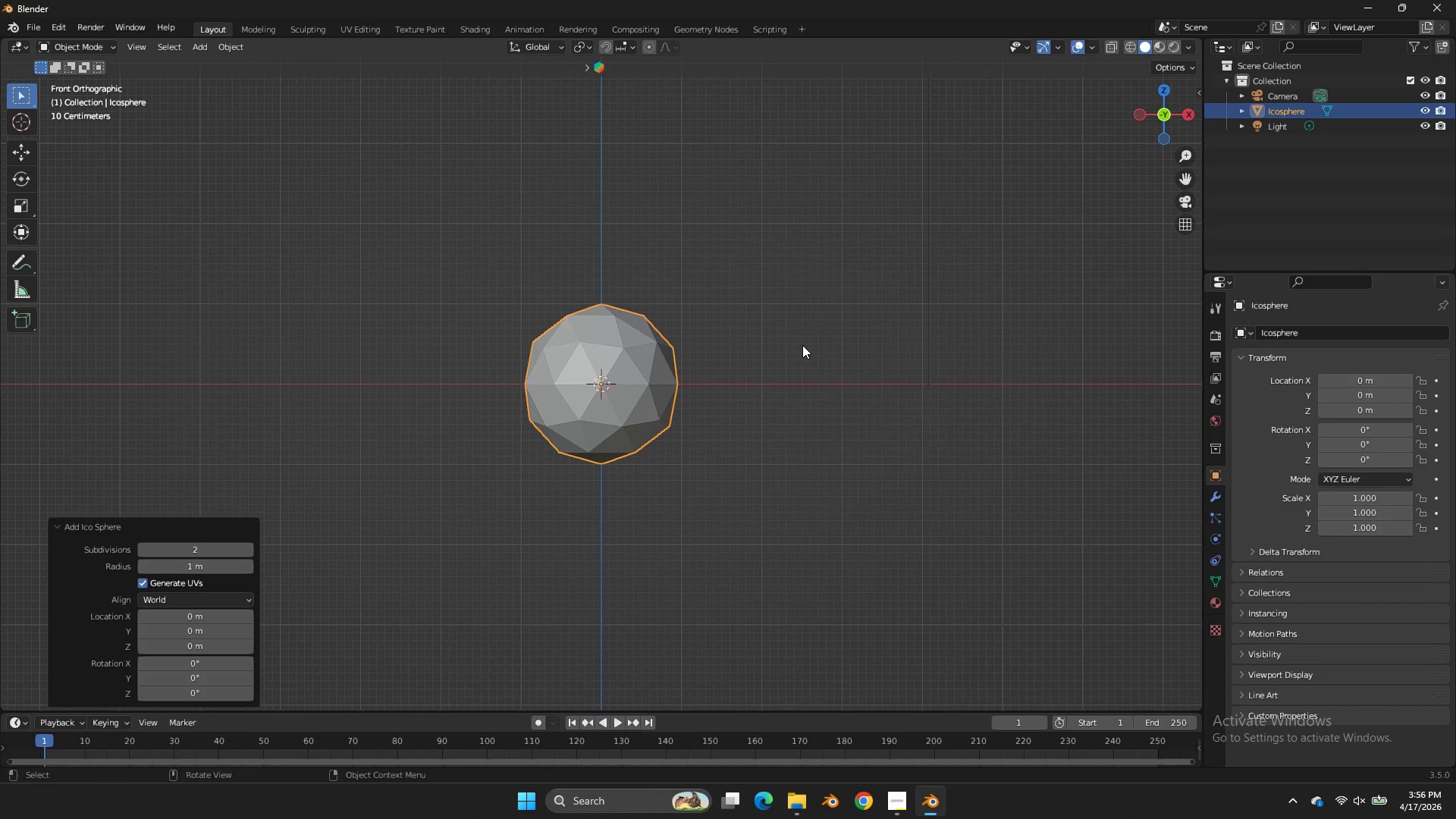 
key(Tab)
 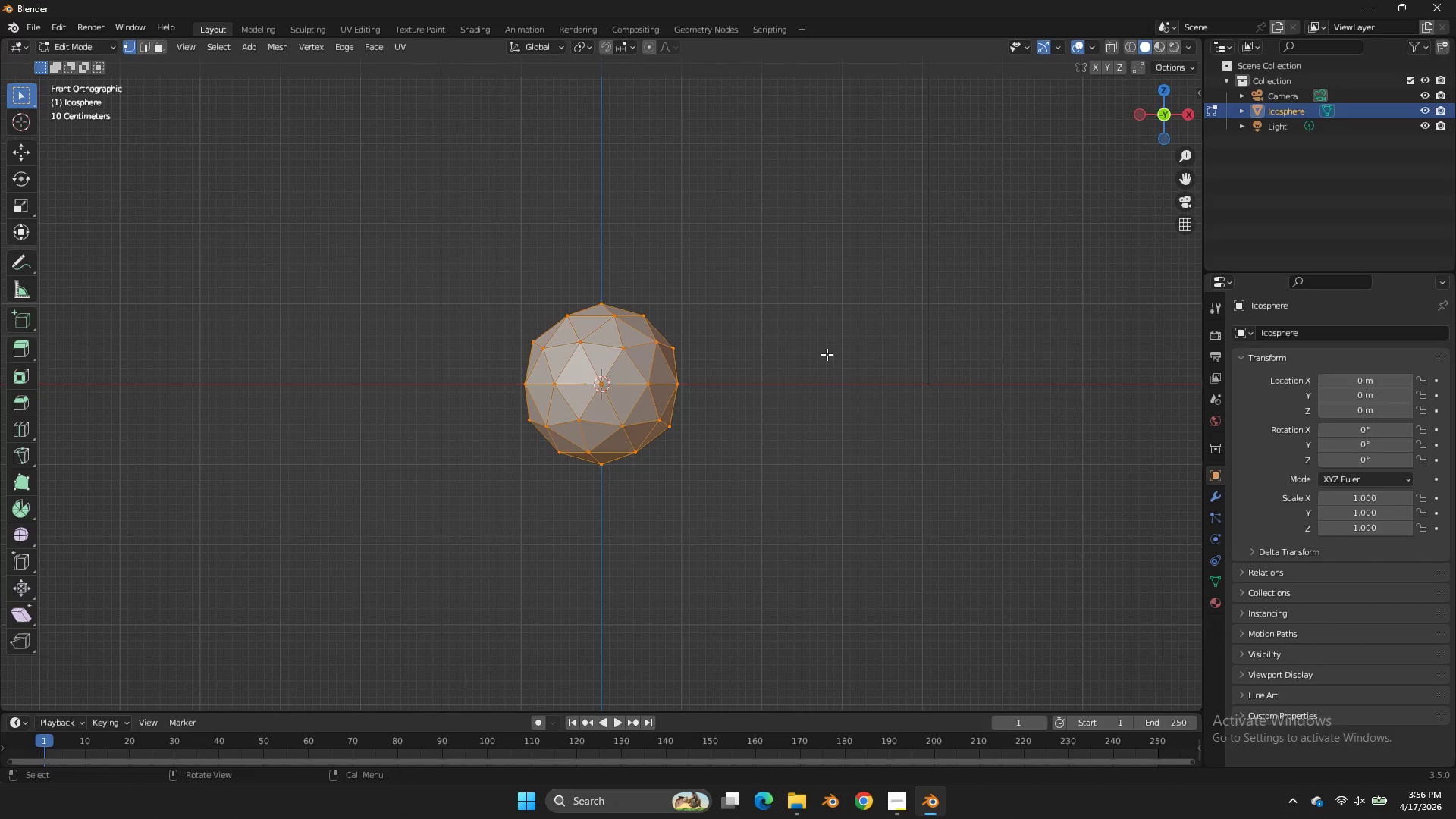 
key(Z)
 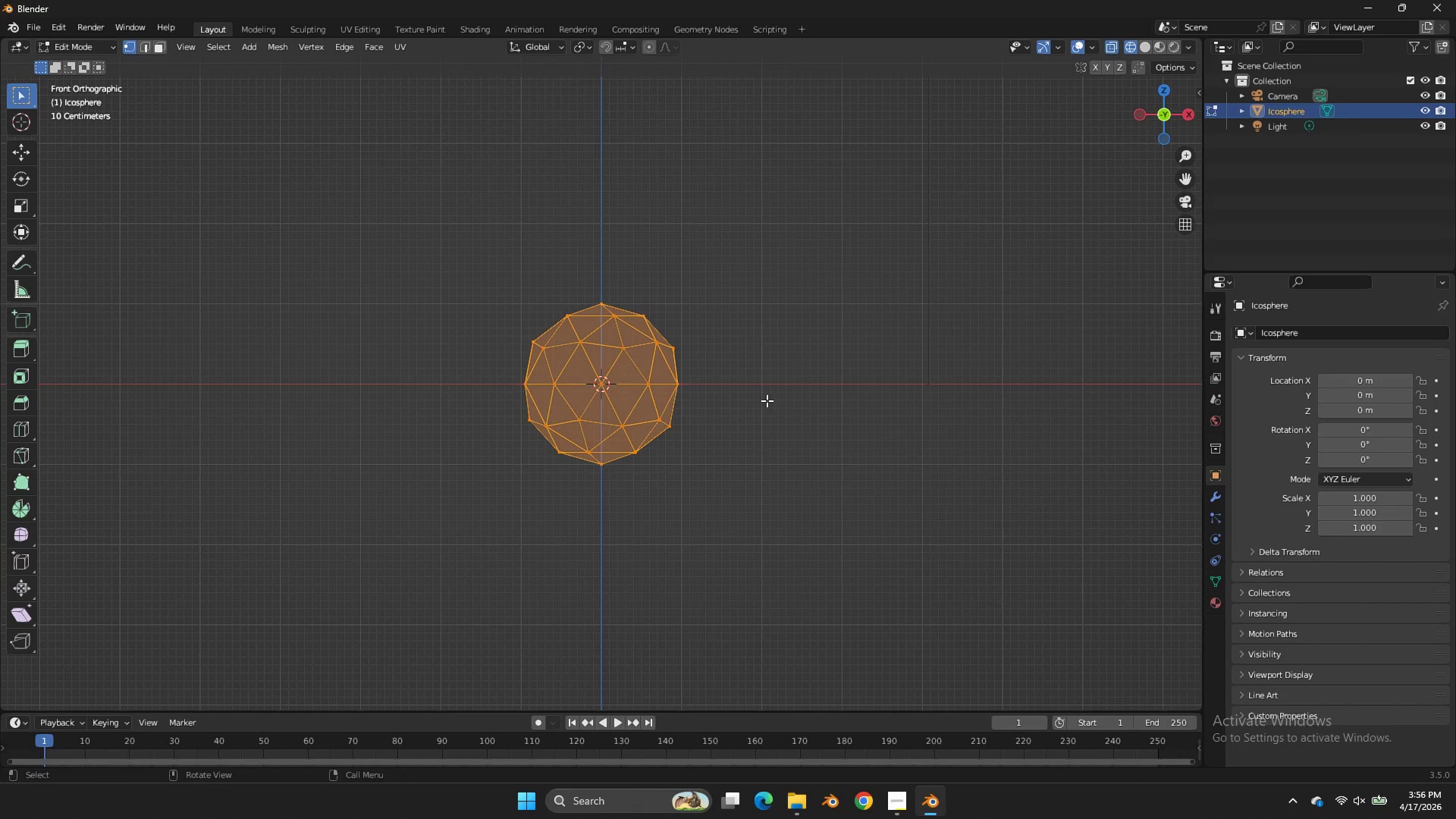 
left_click([767, 400])
 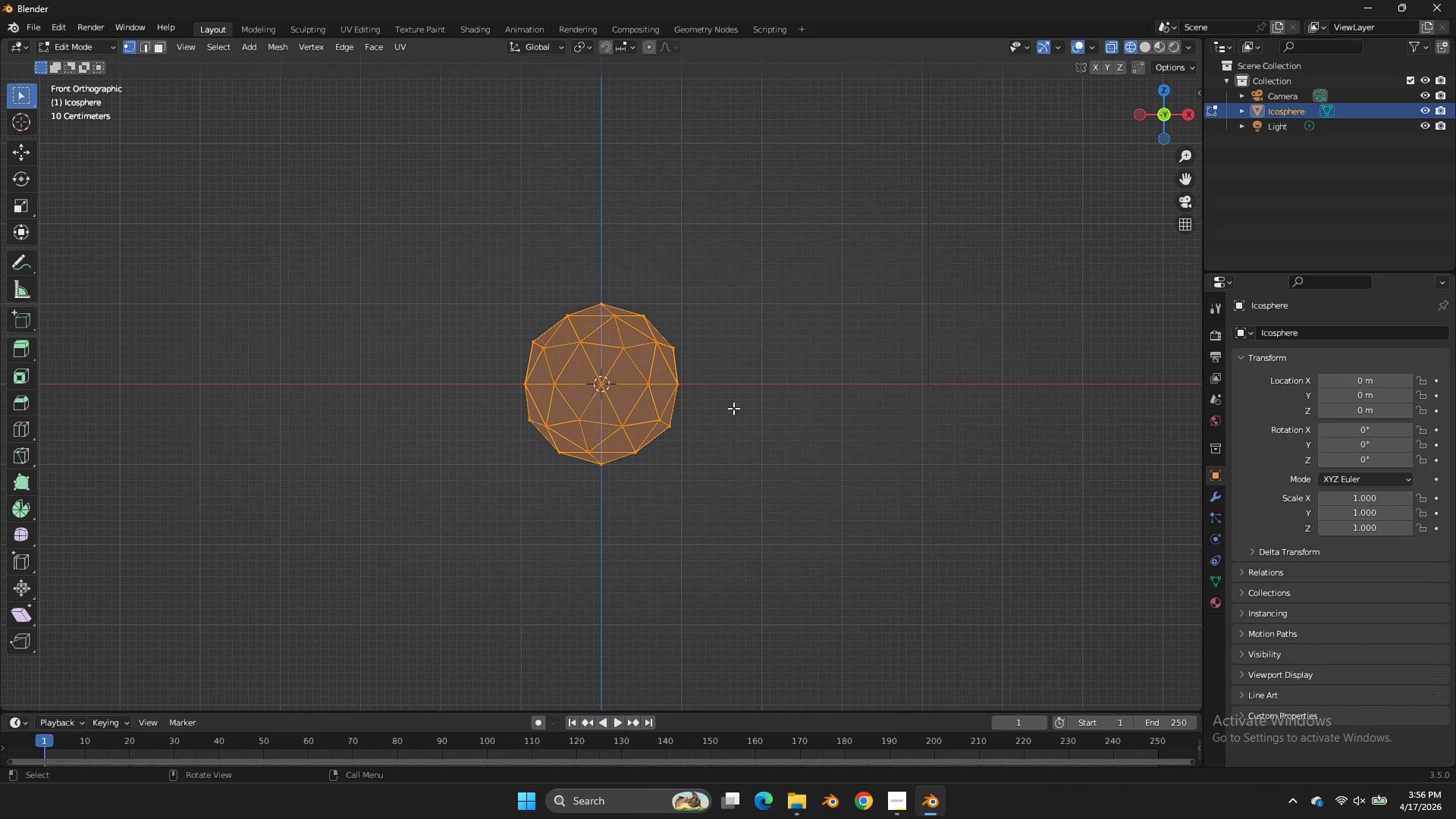 
left_click_drag(start_coordinate=[767, 400], to_coordinate=[390, 538])
 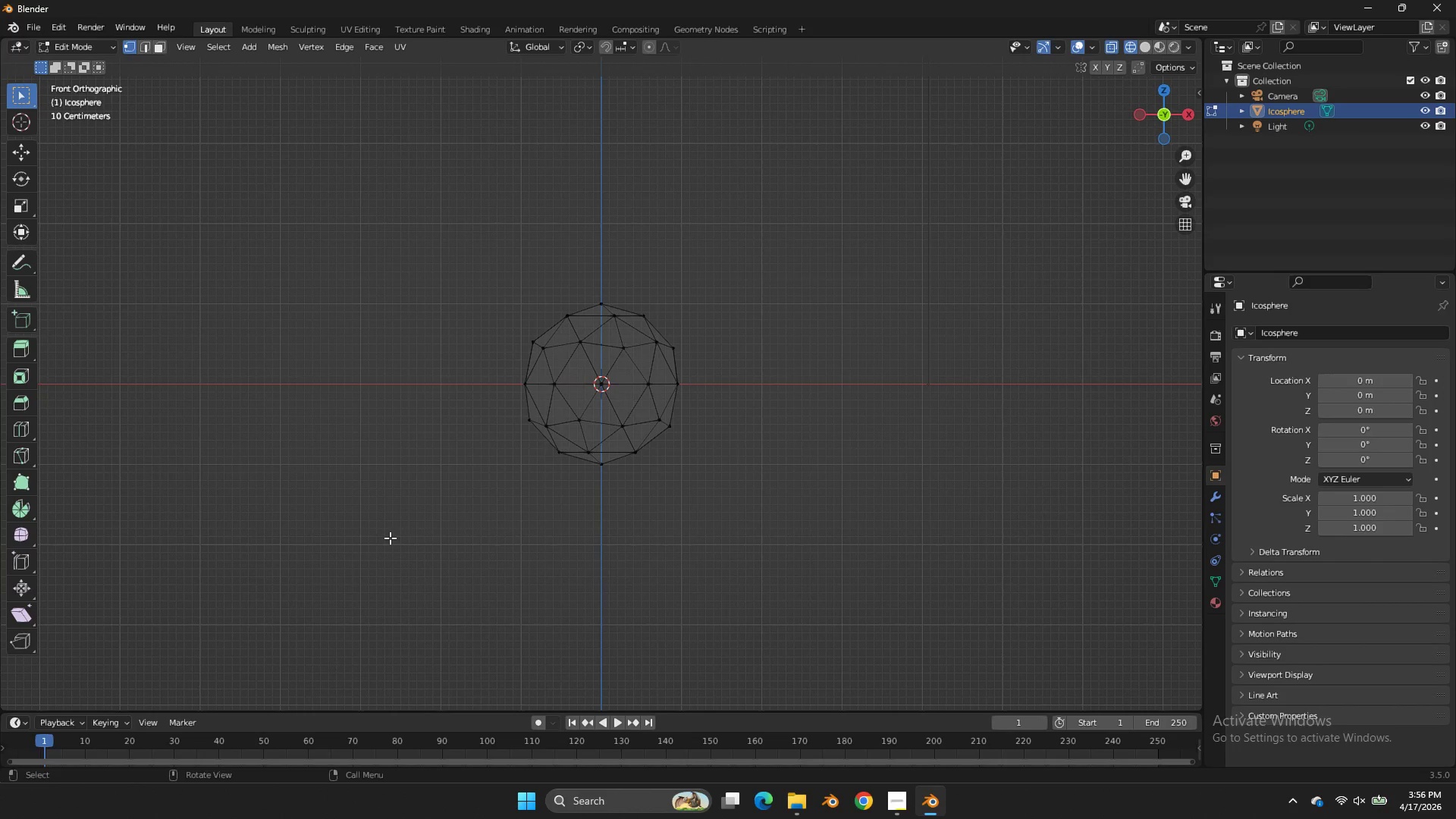 
triple_click([390, 538])
 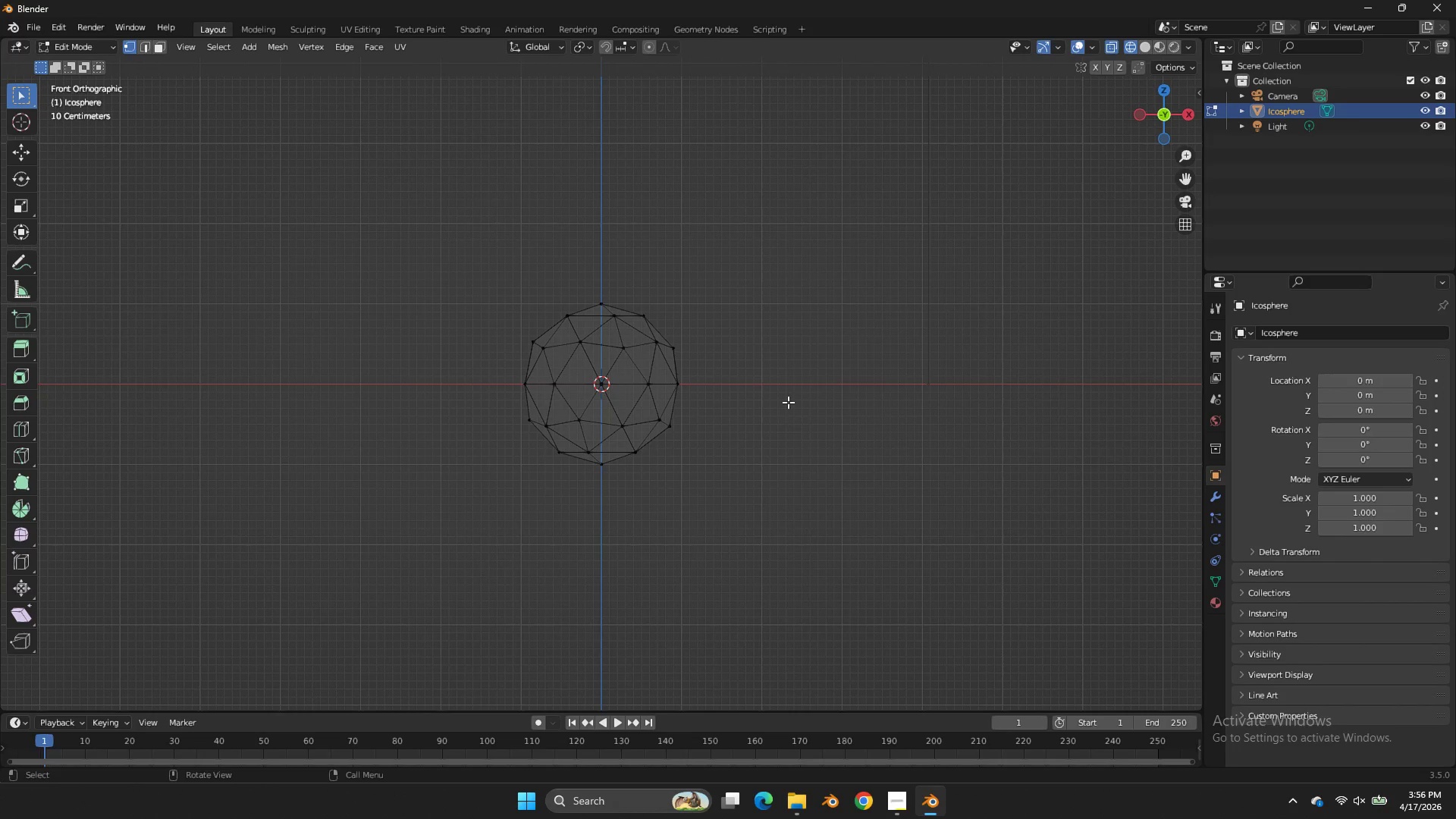 
left_click_drag(start_coordinate=[787, 402], to_coordinate=[356, 547])
 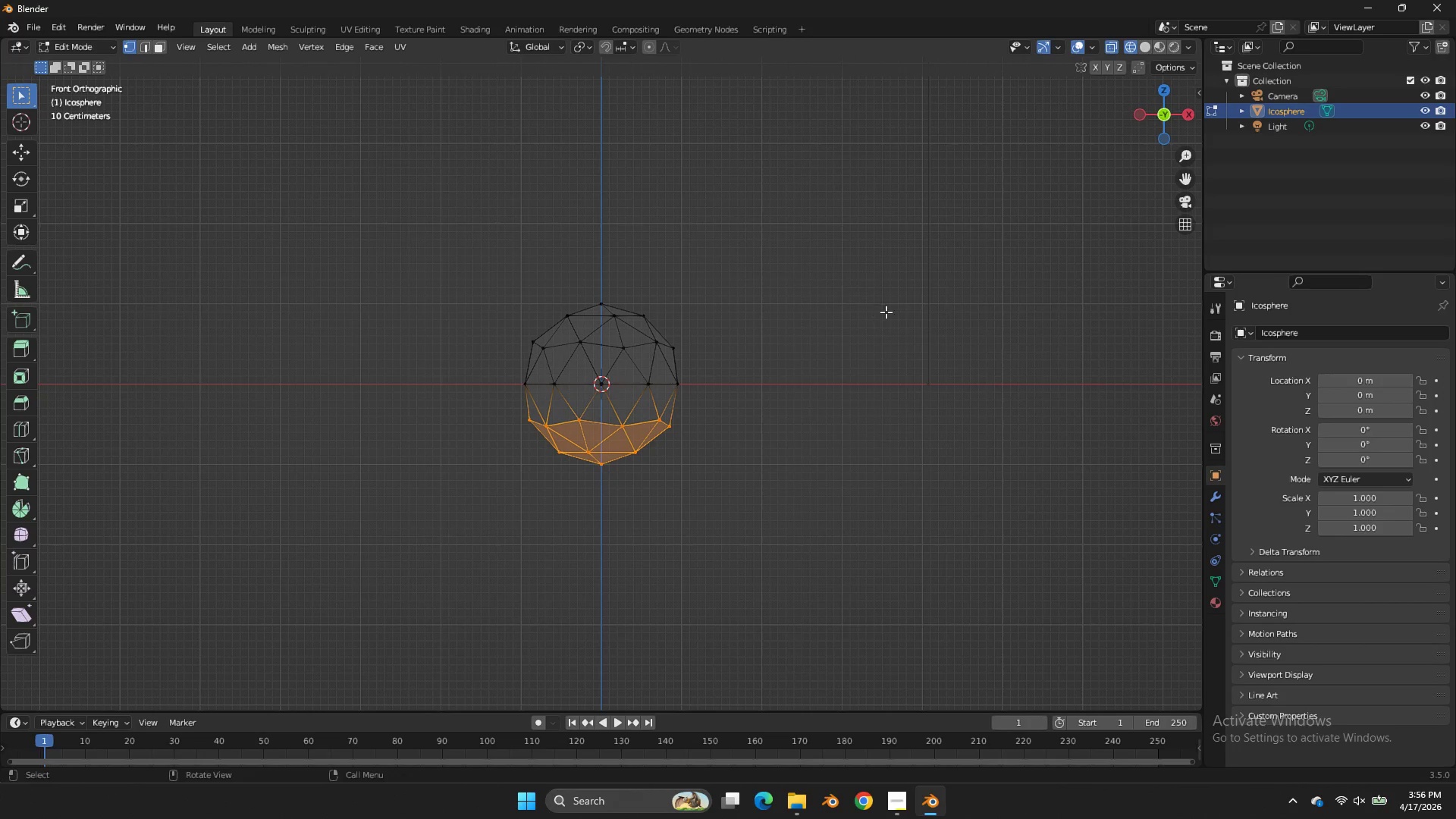 
key(X)
 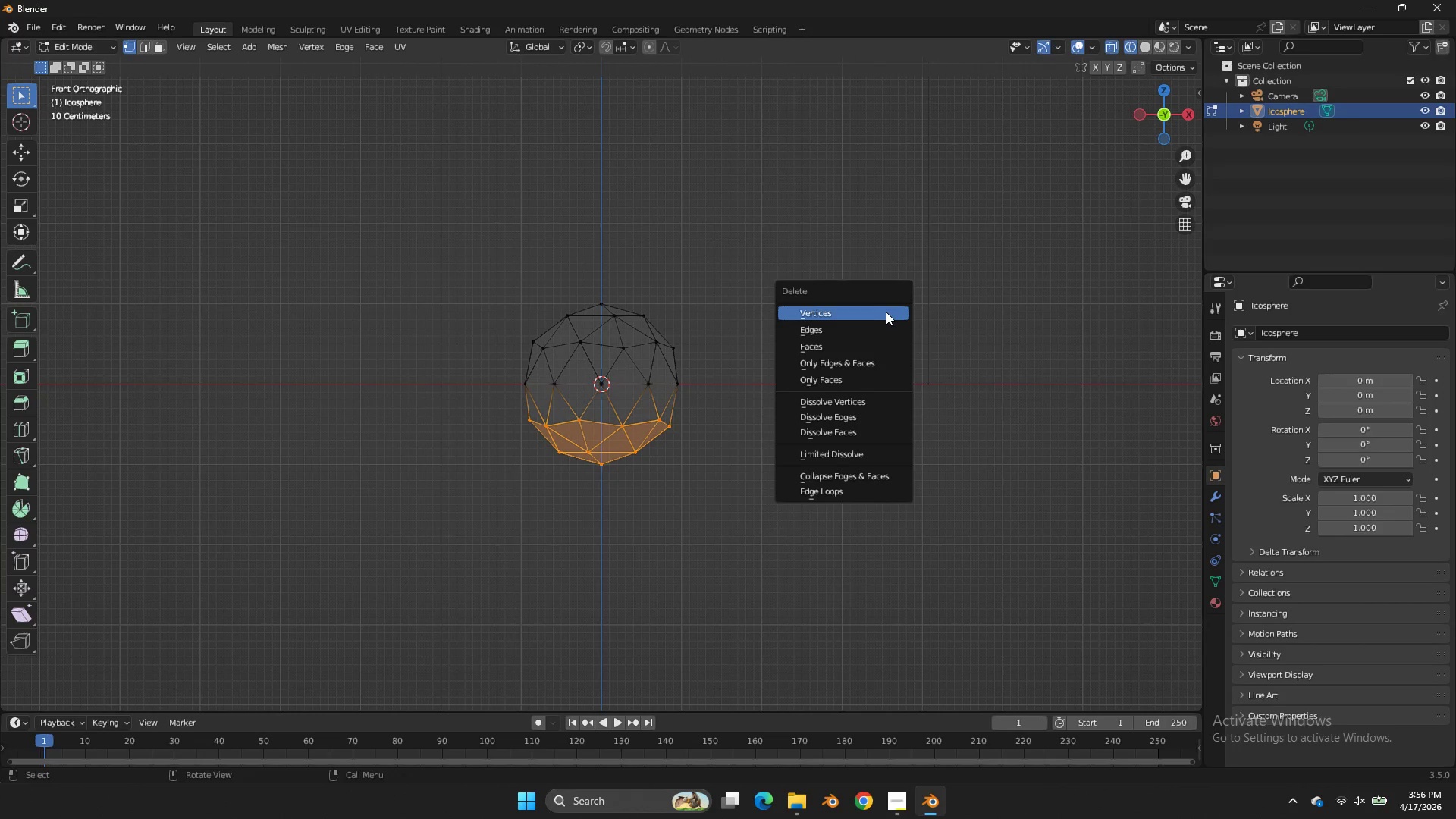 
left_click([886, 312])
 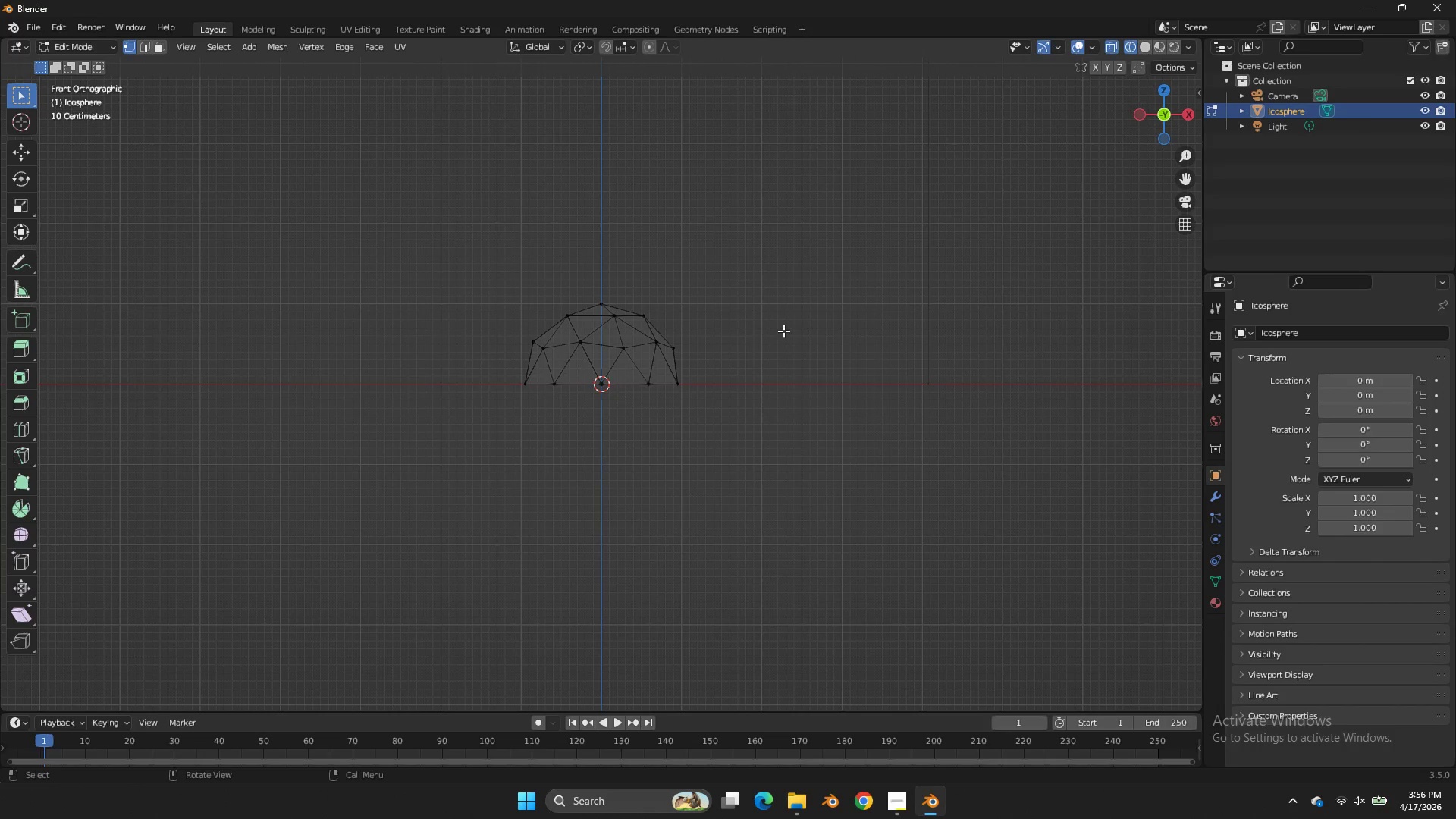 
key(Tab)
type(s)
key(Tab)
type(agz)
 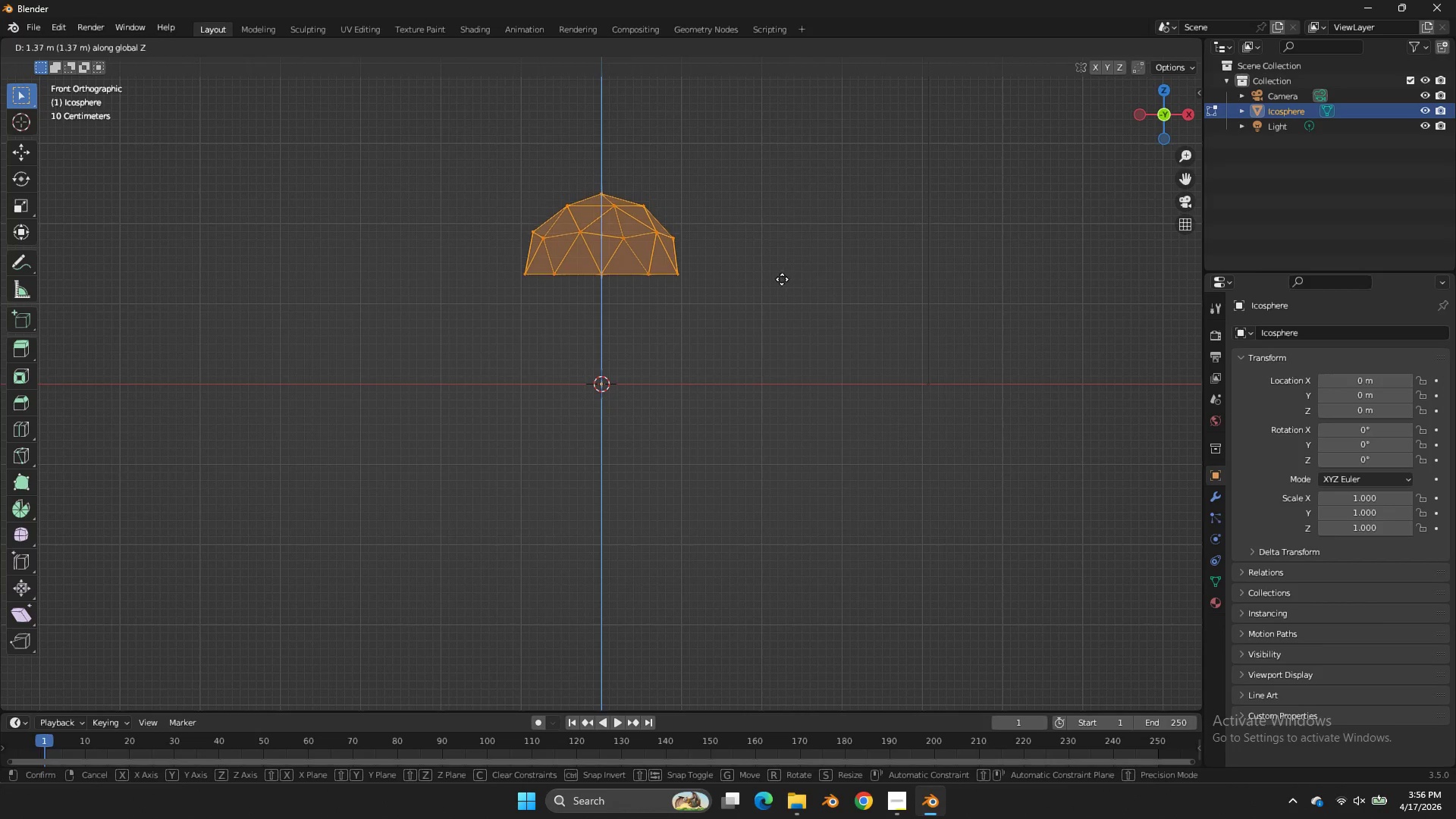 
left_click([799, 197])
 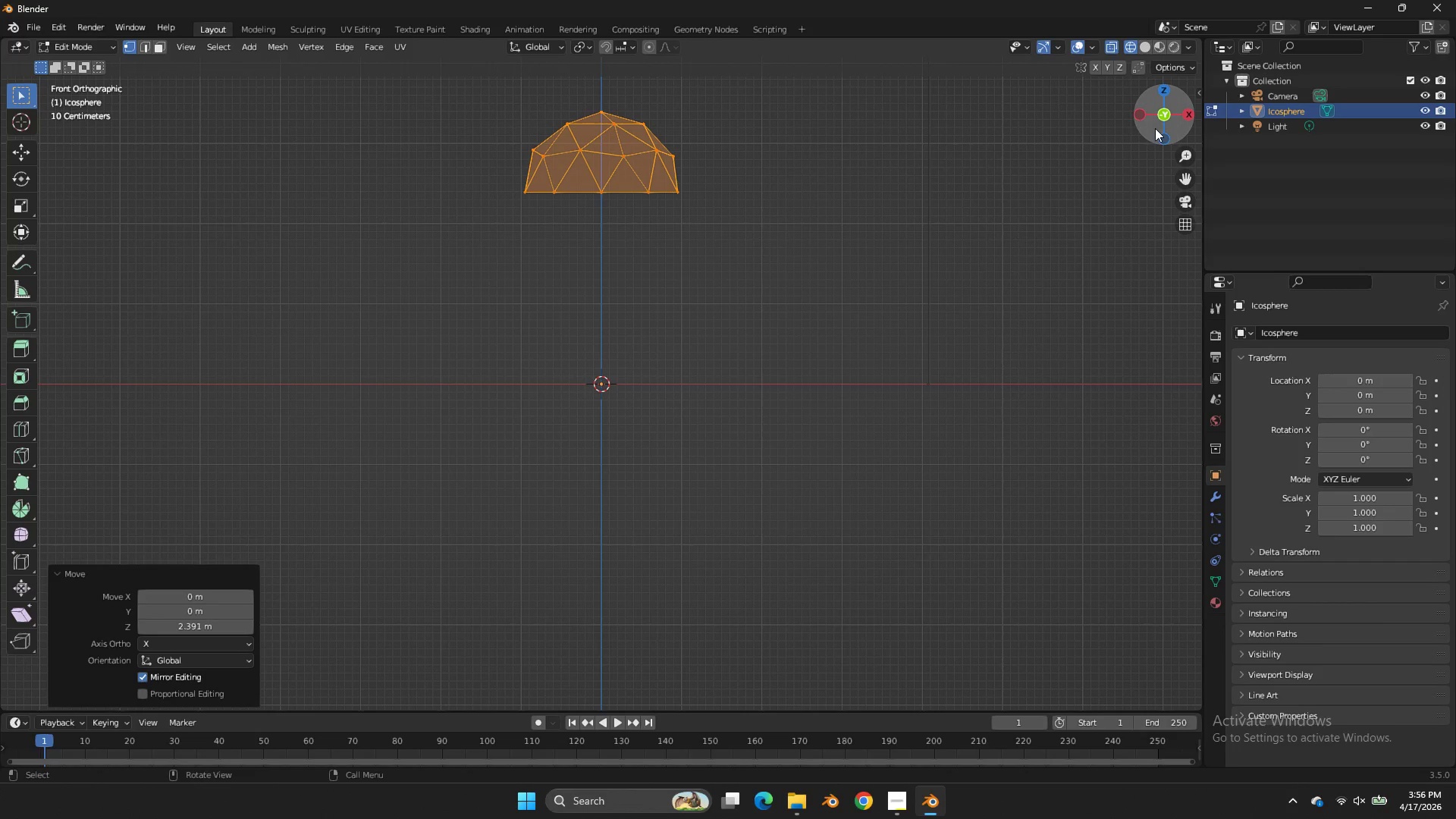 
left_click_drag(start_coordinate=[1160, 124], to_coordinate=[979, 204])
 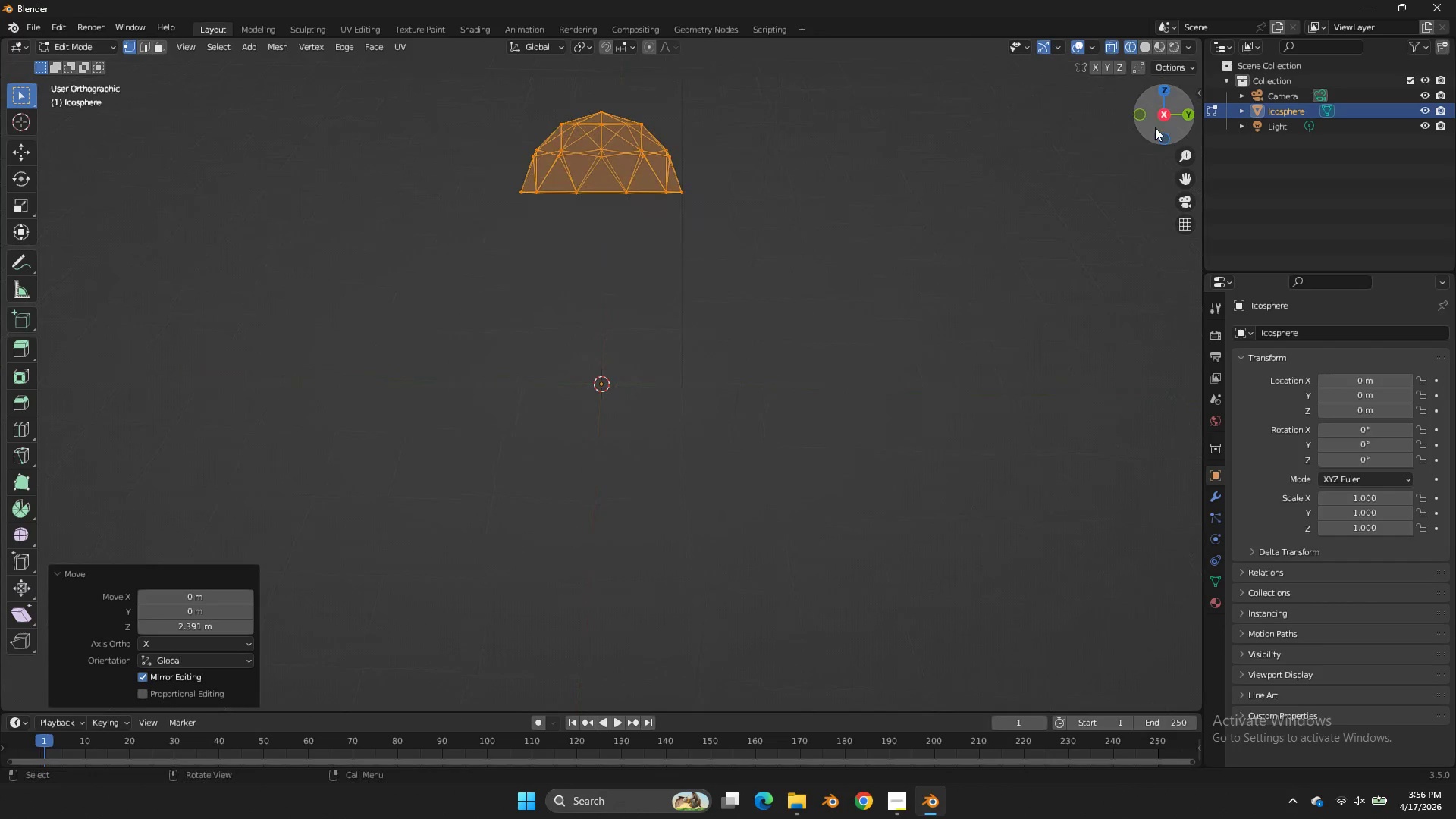 
left_click([1155, 127])
 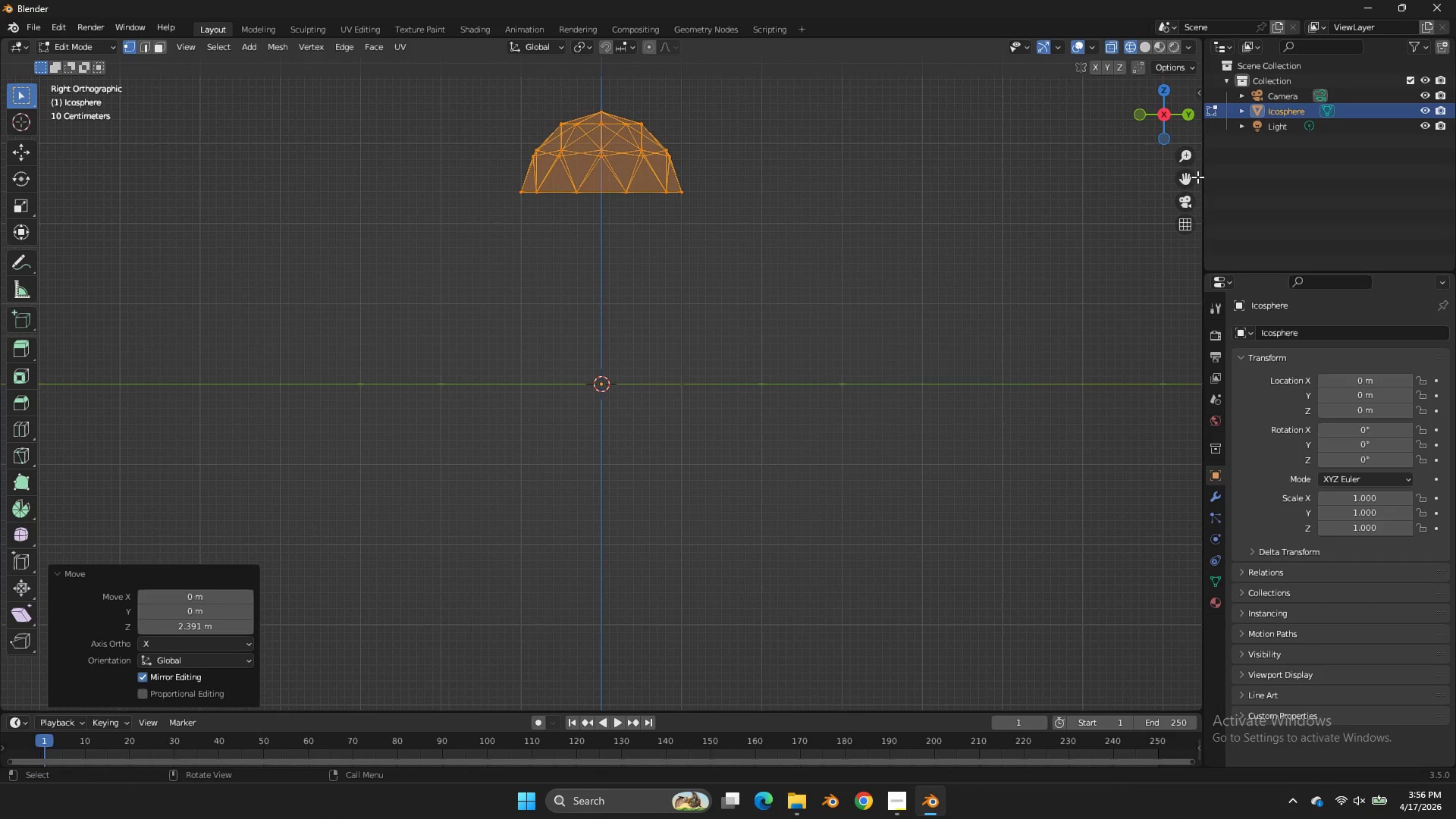 
left_click_drag(start_coordinate=[1187, 174], to_coordinate=[24, 300])
 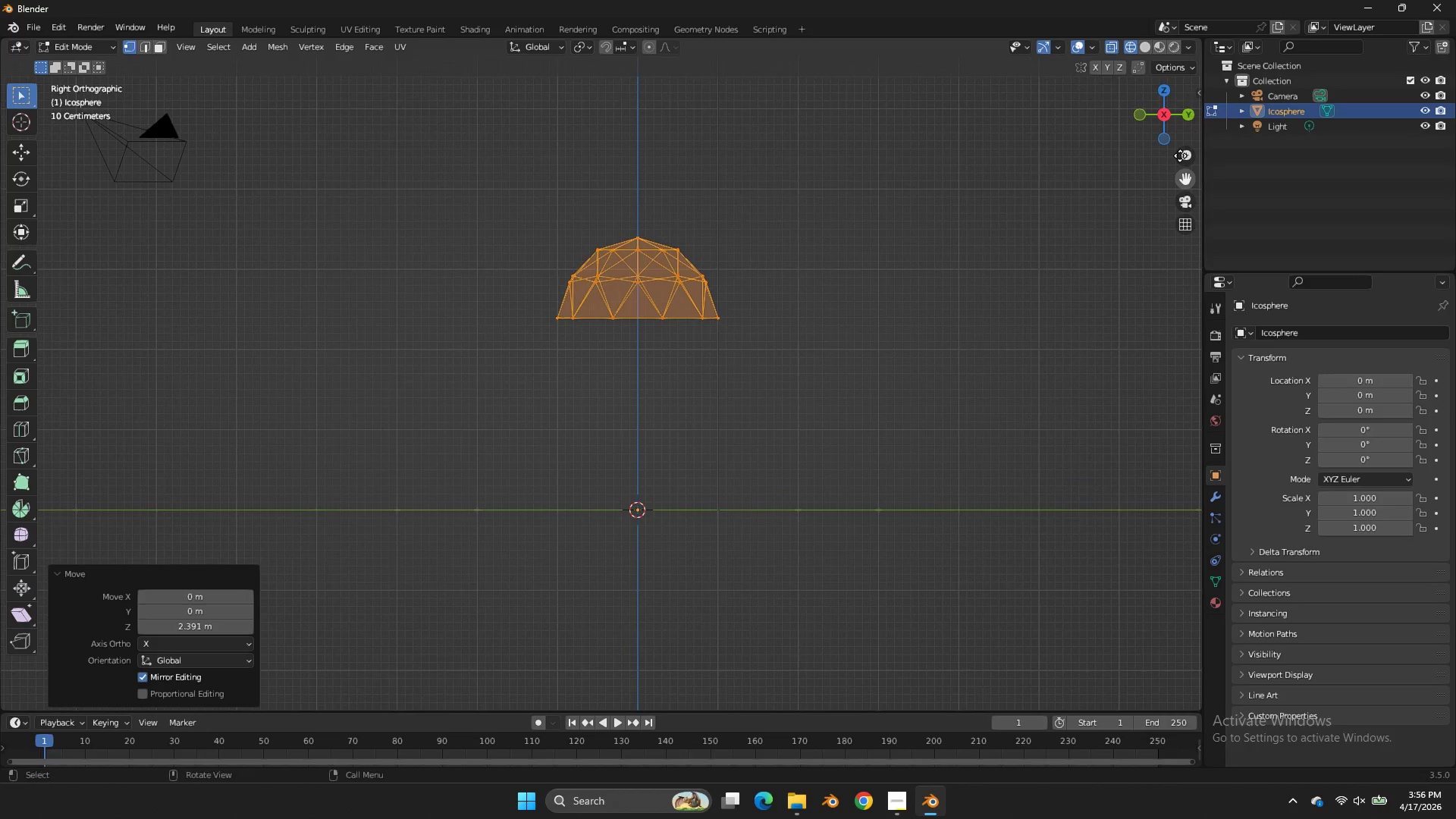 
double_click([1187, 174])
 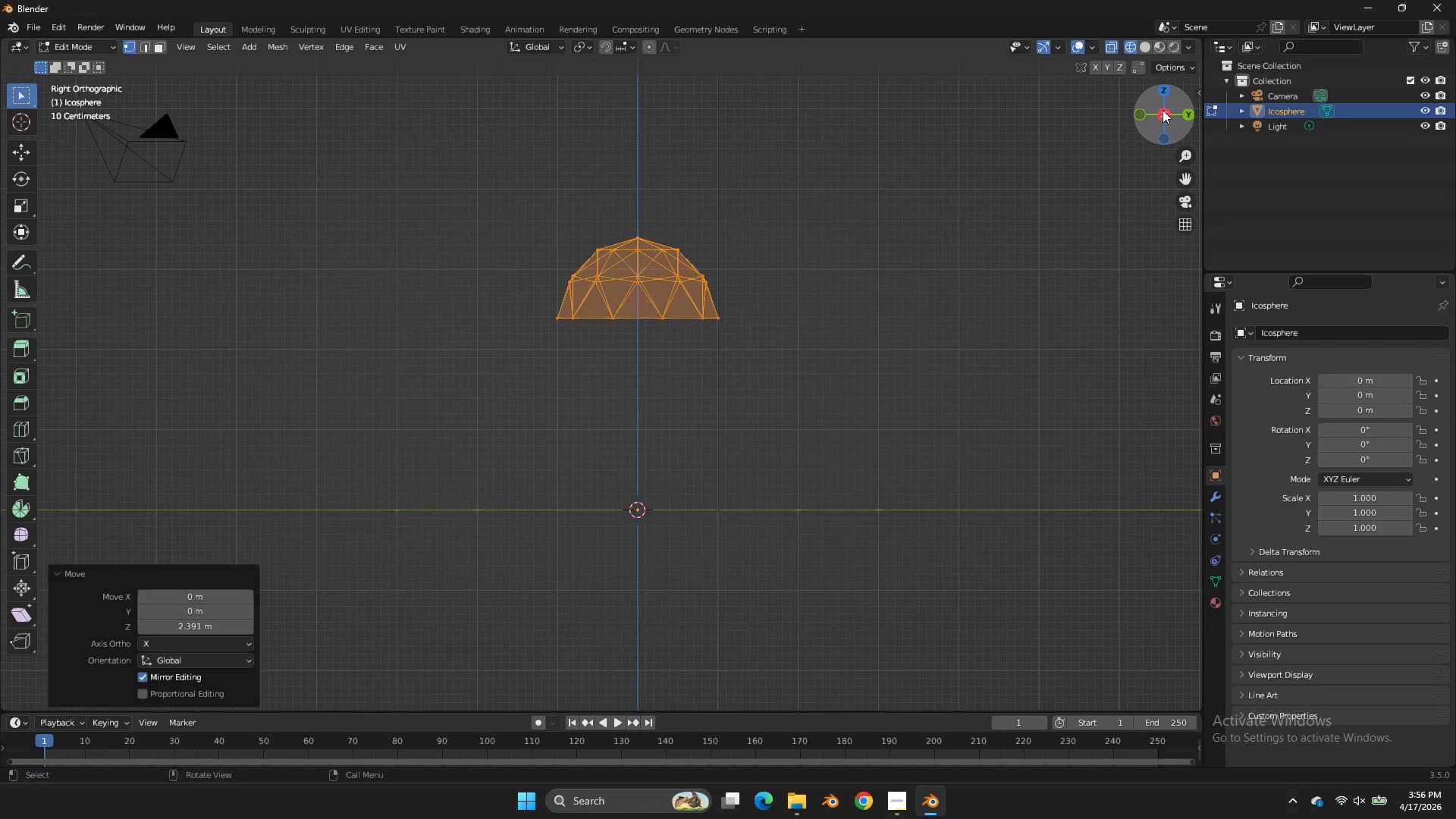 
left_click_drag(start_coordinate=[1163, 110], to_coordinate=[322, 146])
 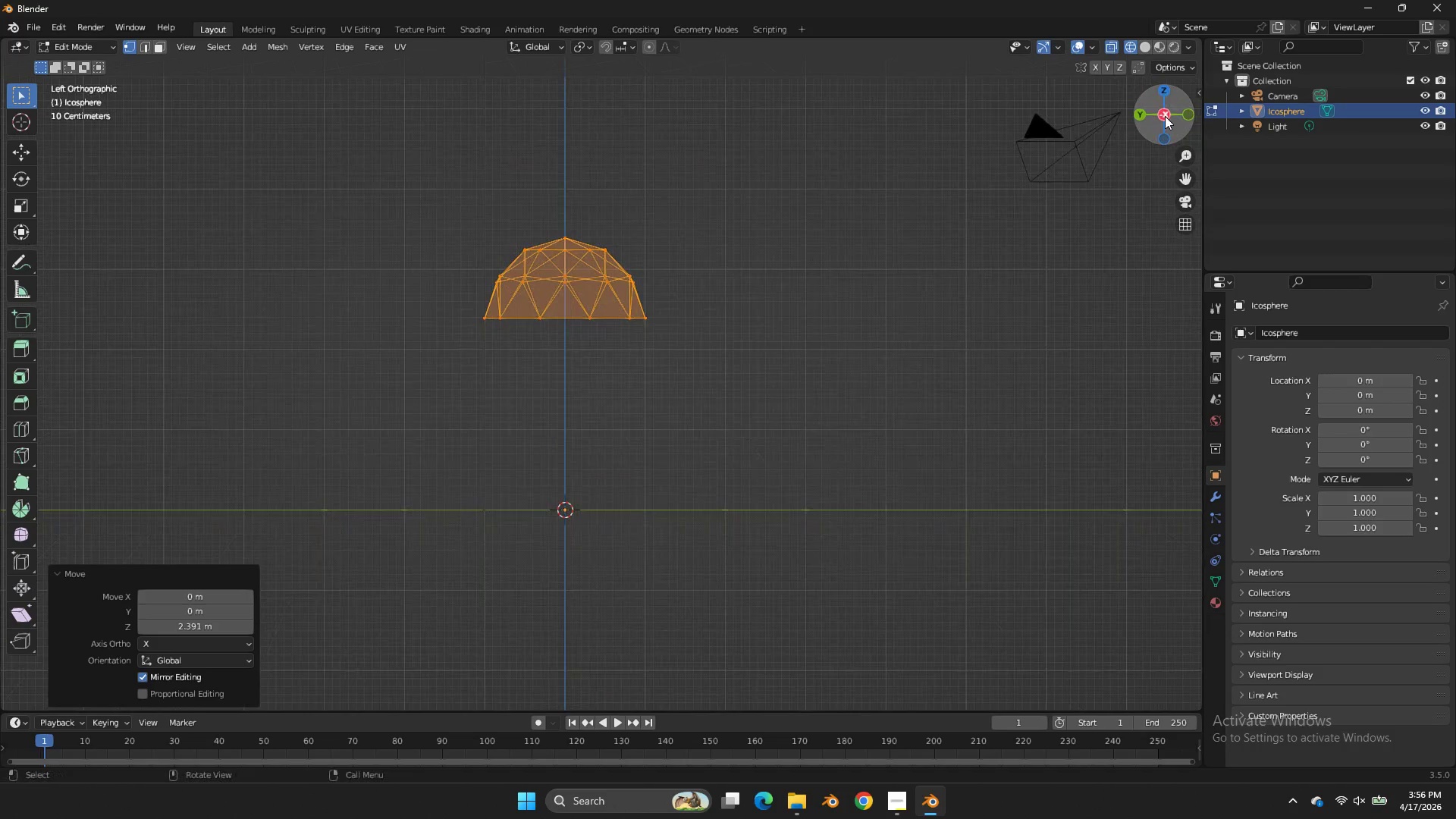 
left_click([1166, 115])
 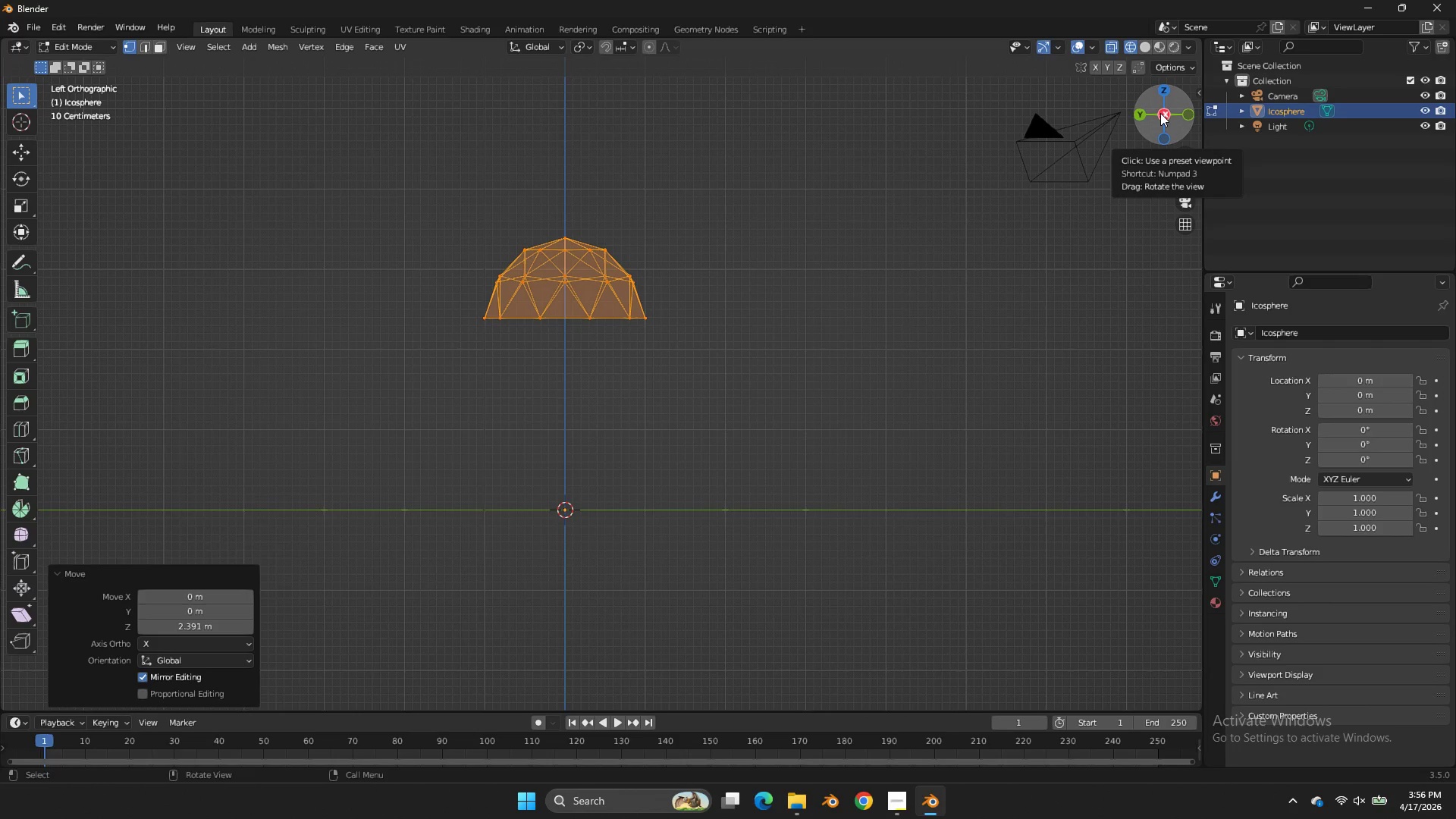 
left_click_drag(start_coordinate=[1160, 112], to_coordinate=[819, 138])
 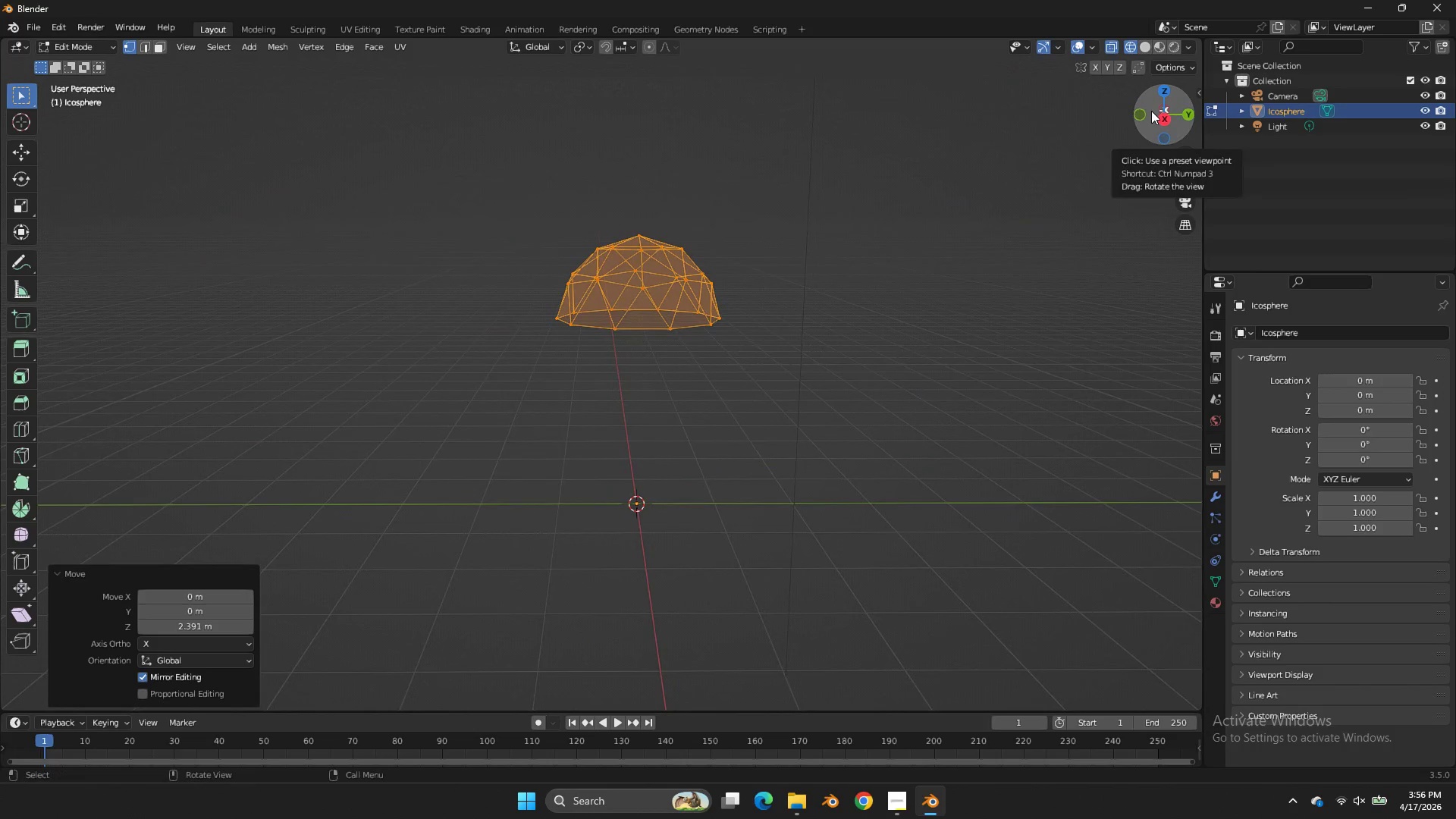 
mouse_move([1140, 110])
 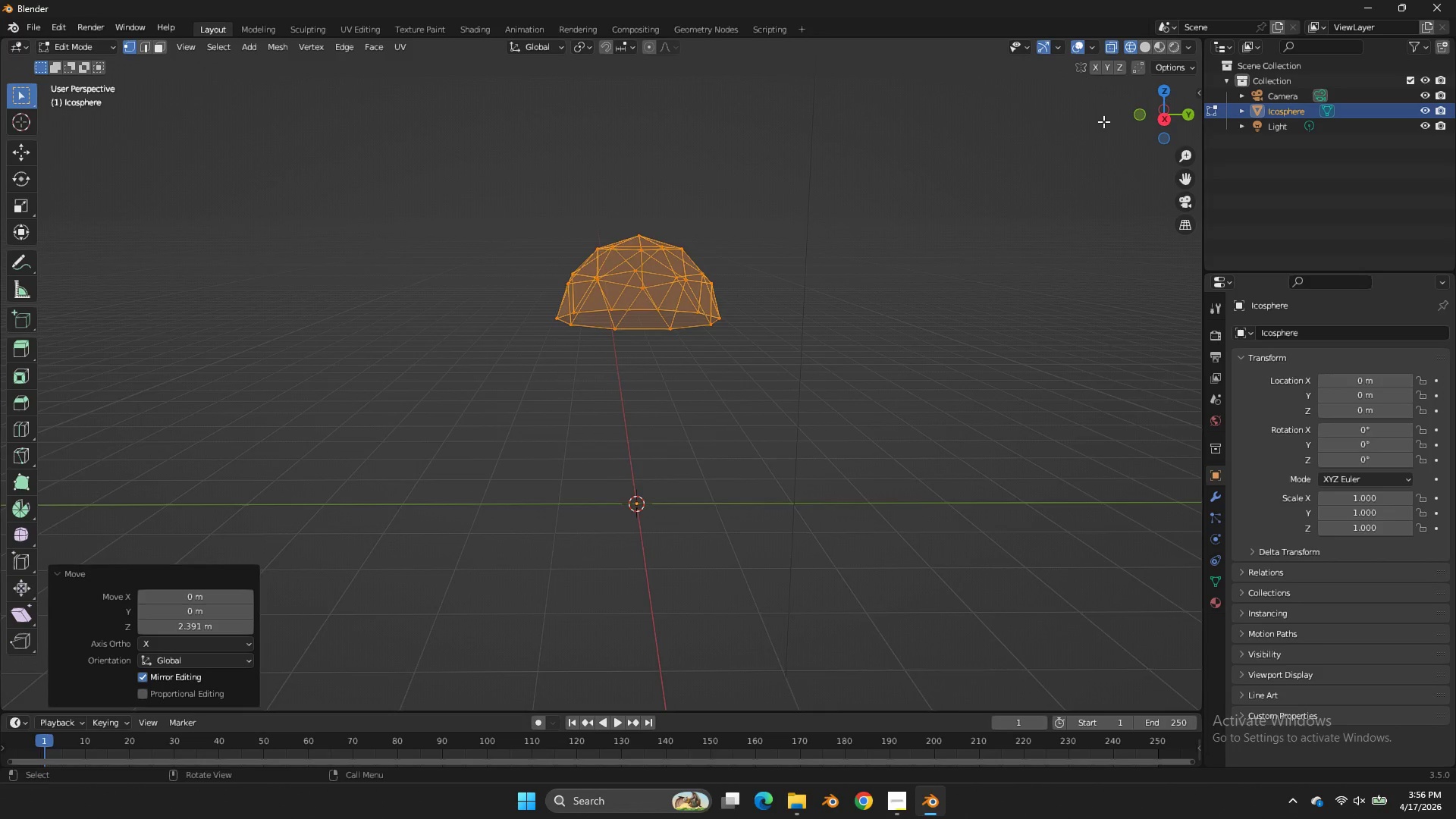 
scroll: coordinate [1103, 121], scroll_direction: up, amount: 2.0
 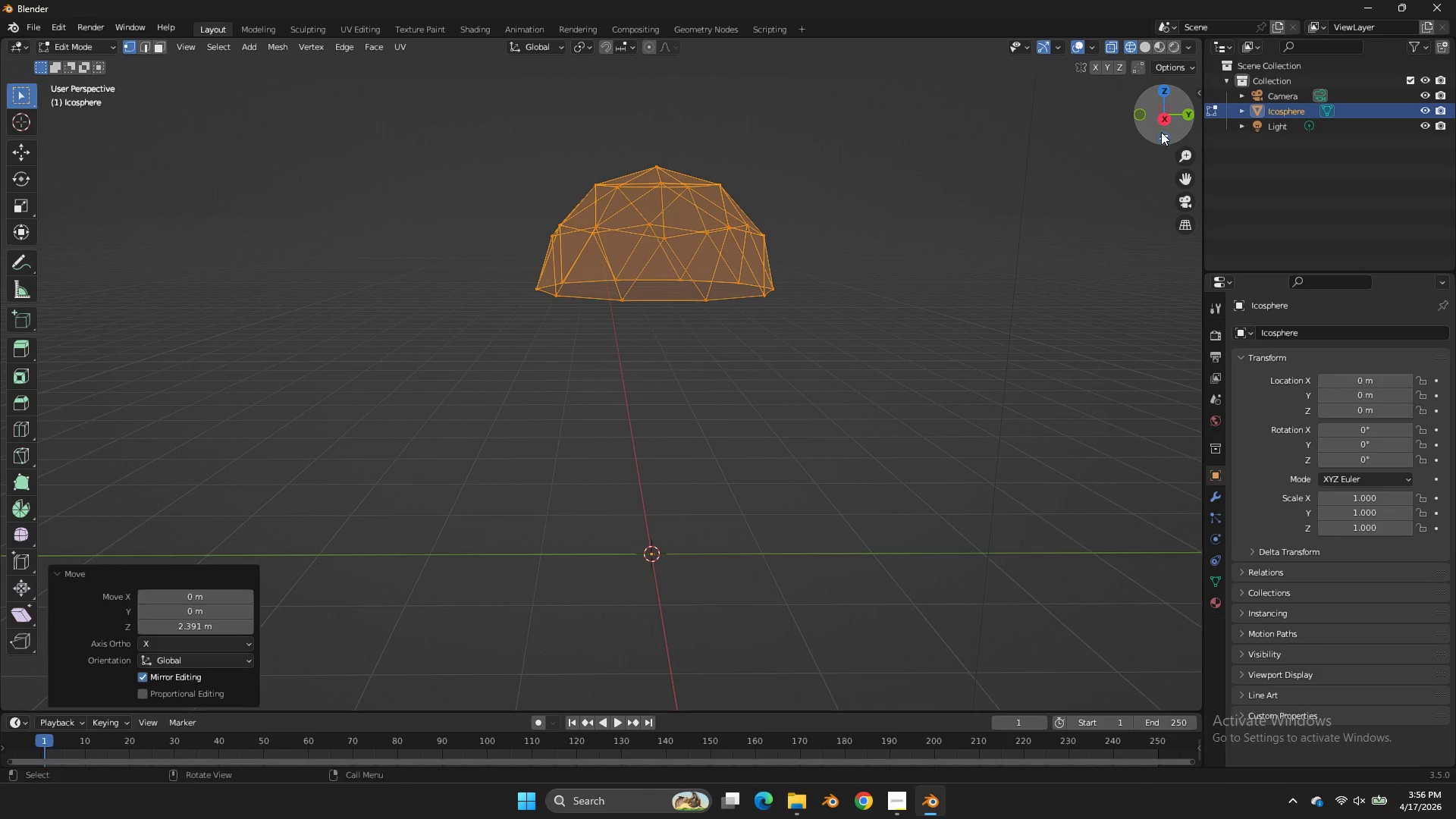 
left_click_drag(start_coordinate=[1161, 132], to_coordinate=[223, 169])
 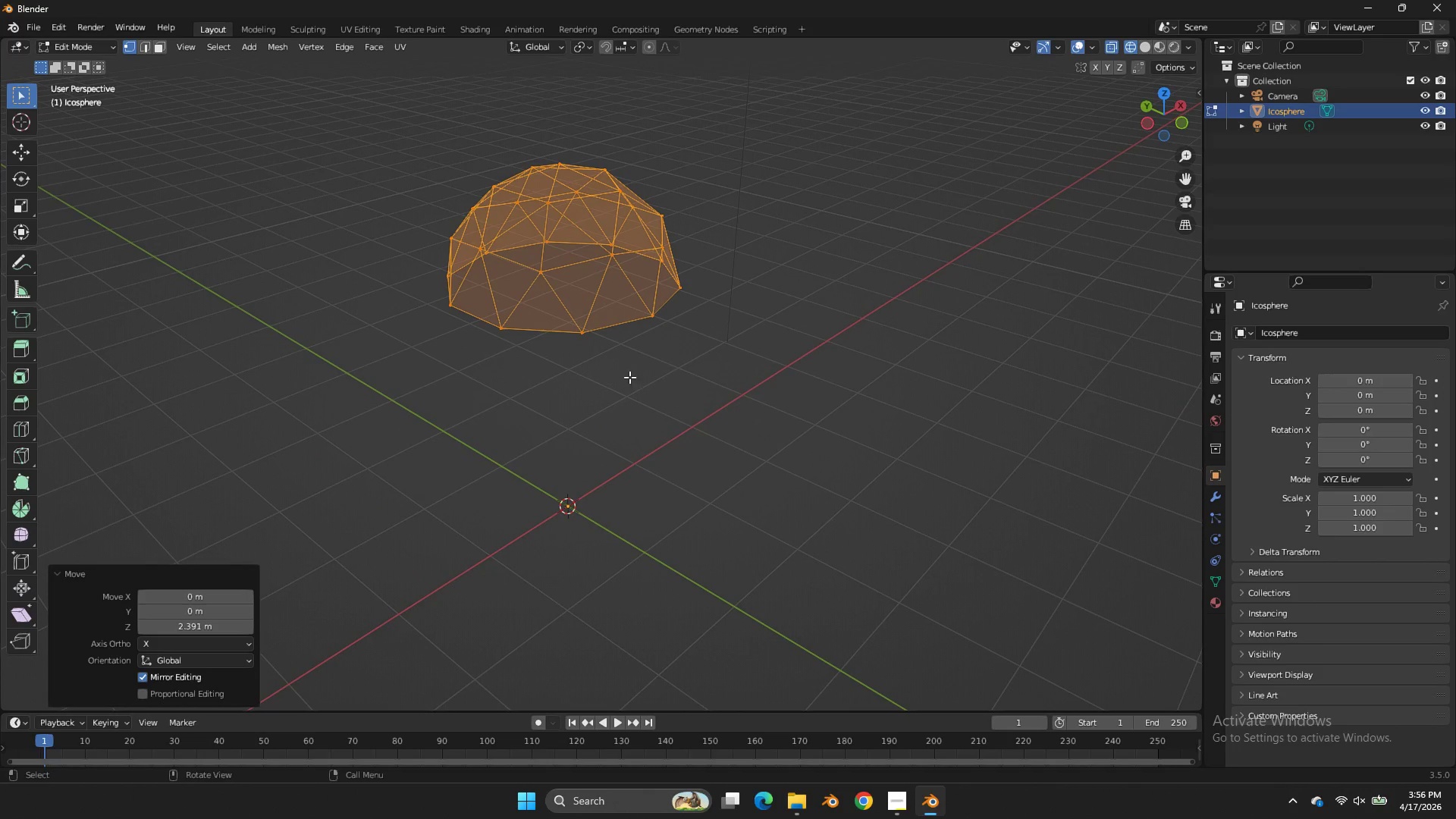 
key(Tab)
 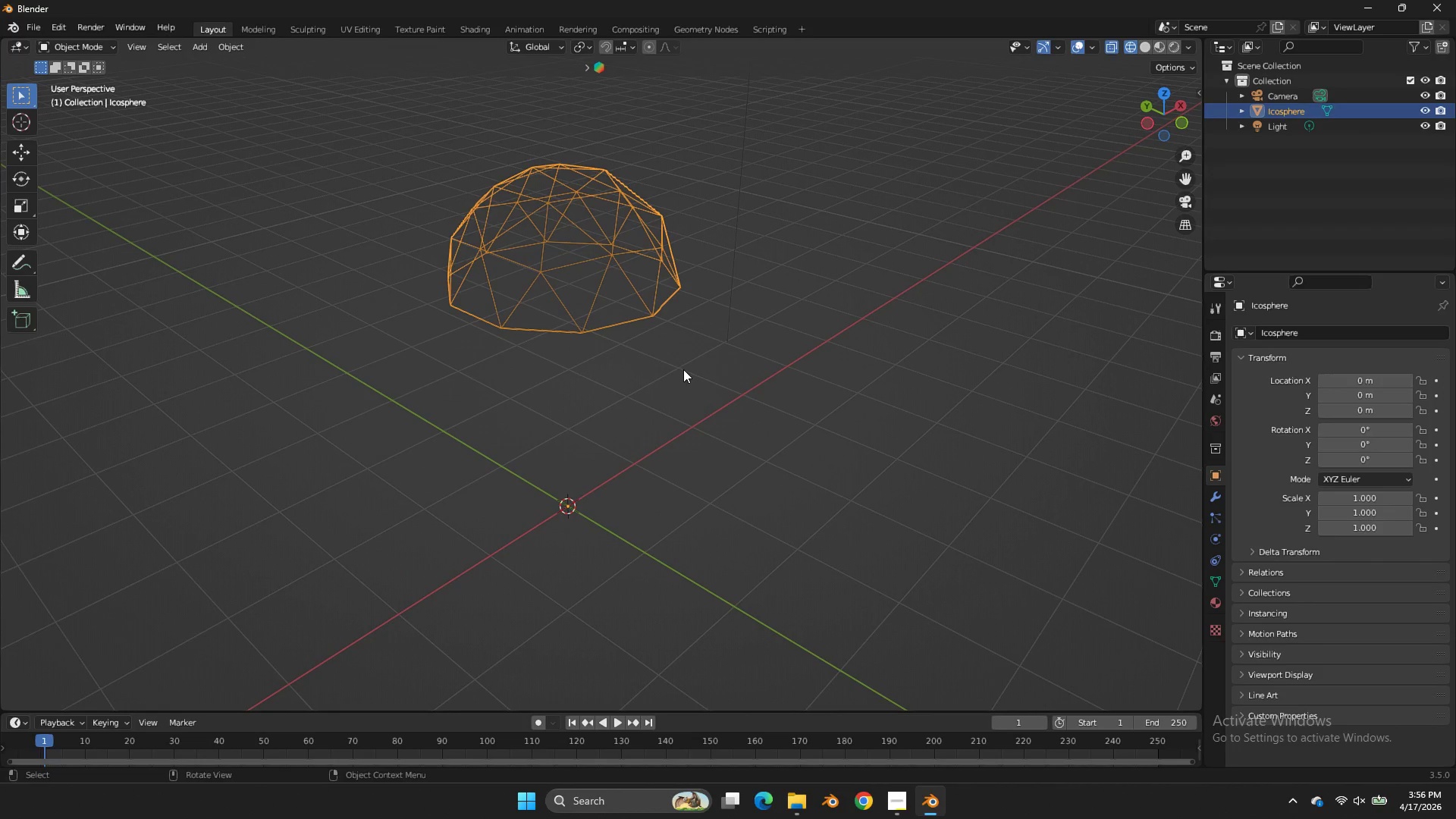 
key(X)
 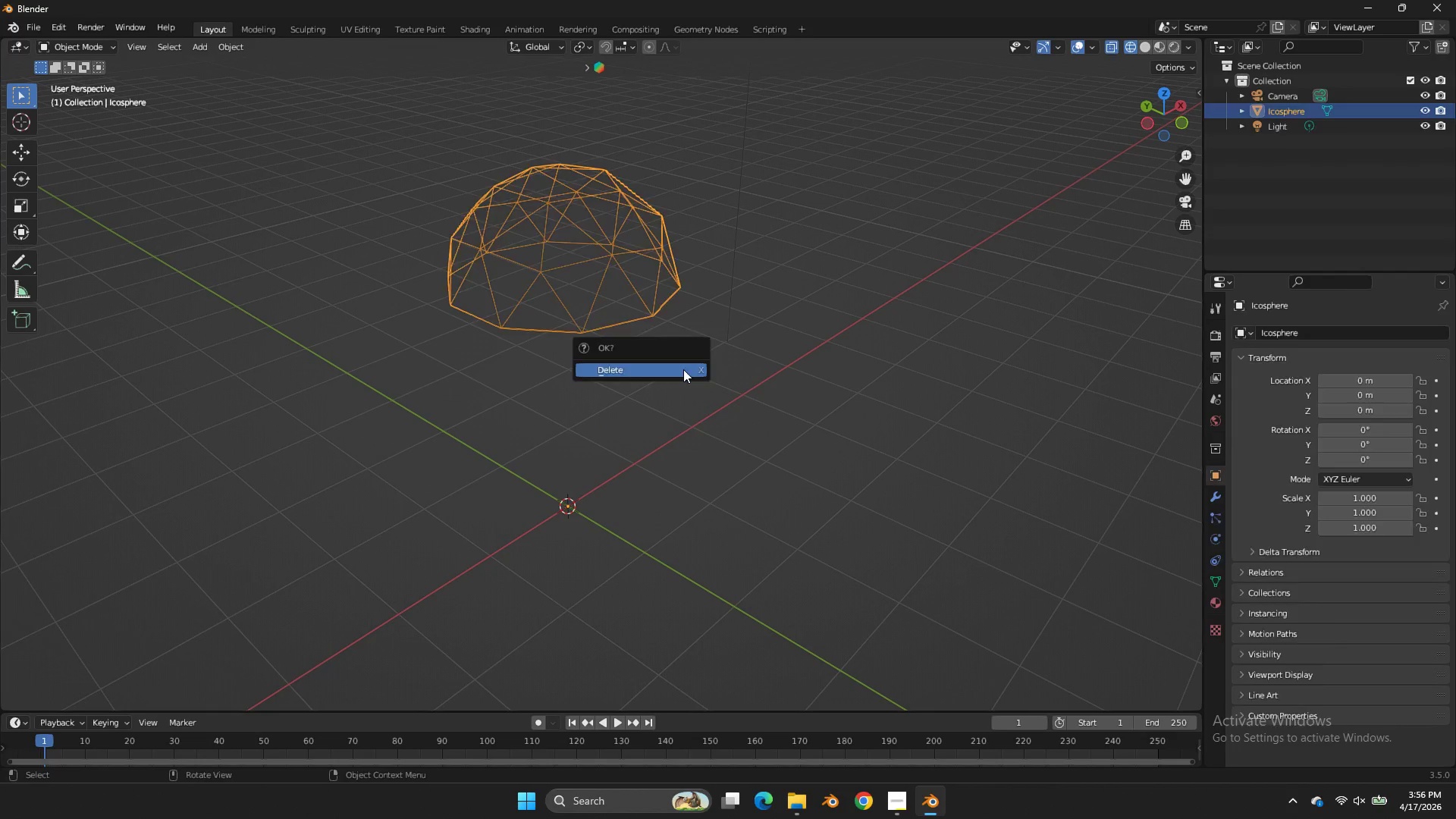 
left_click([683, 369])
 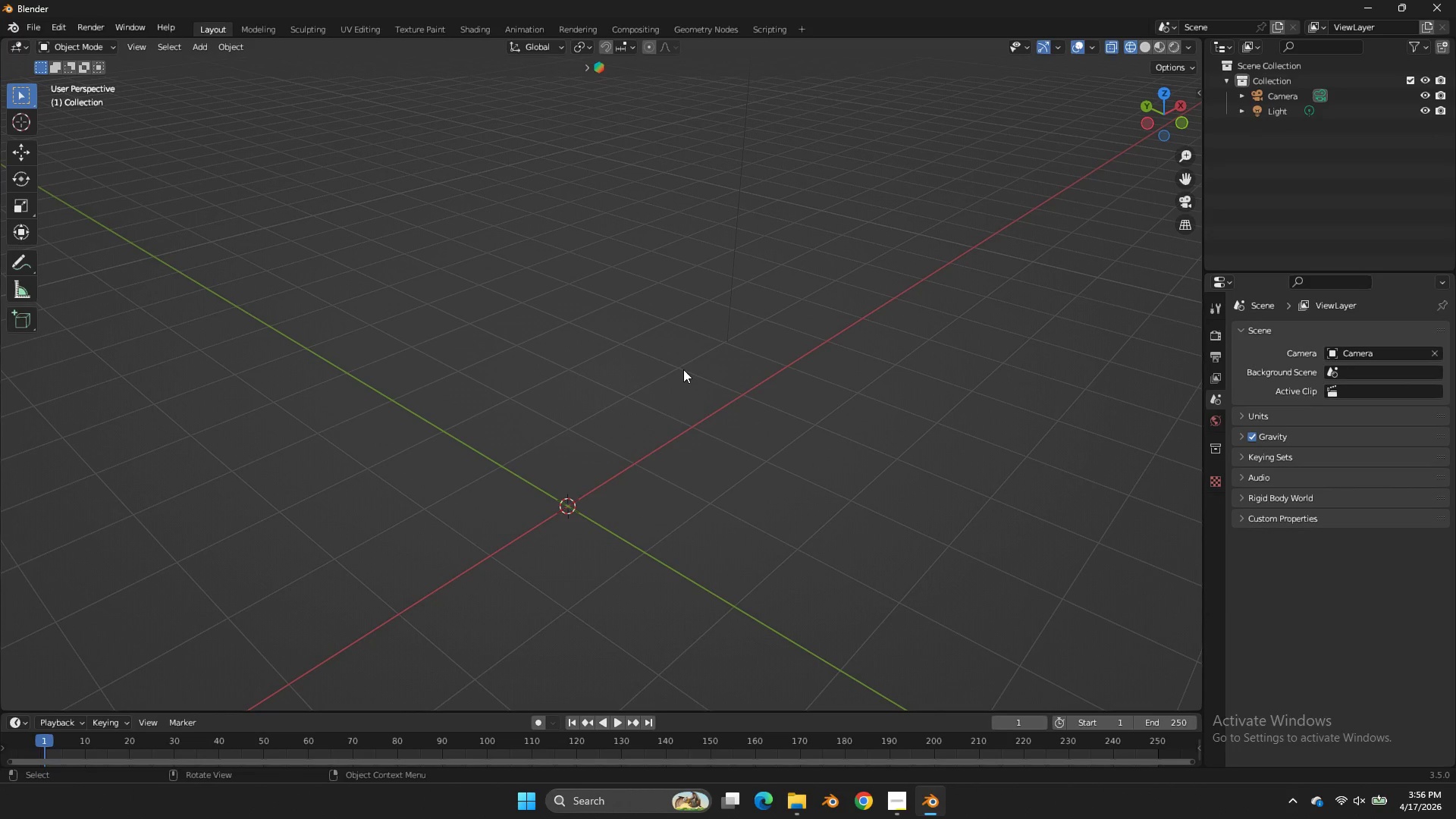 
key(Shift+ShiftLeft)
 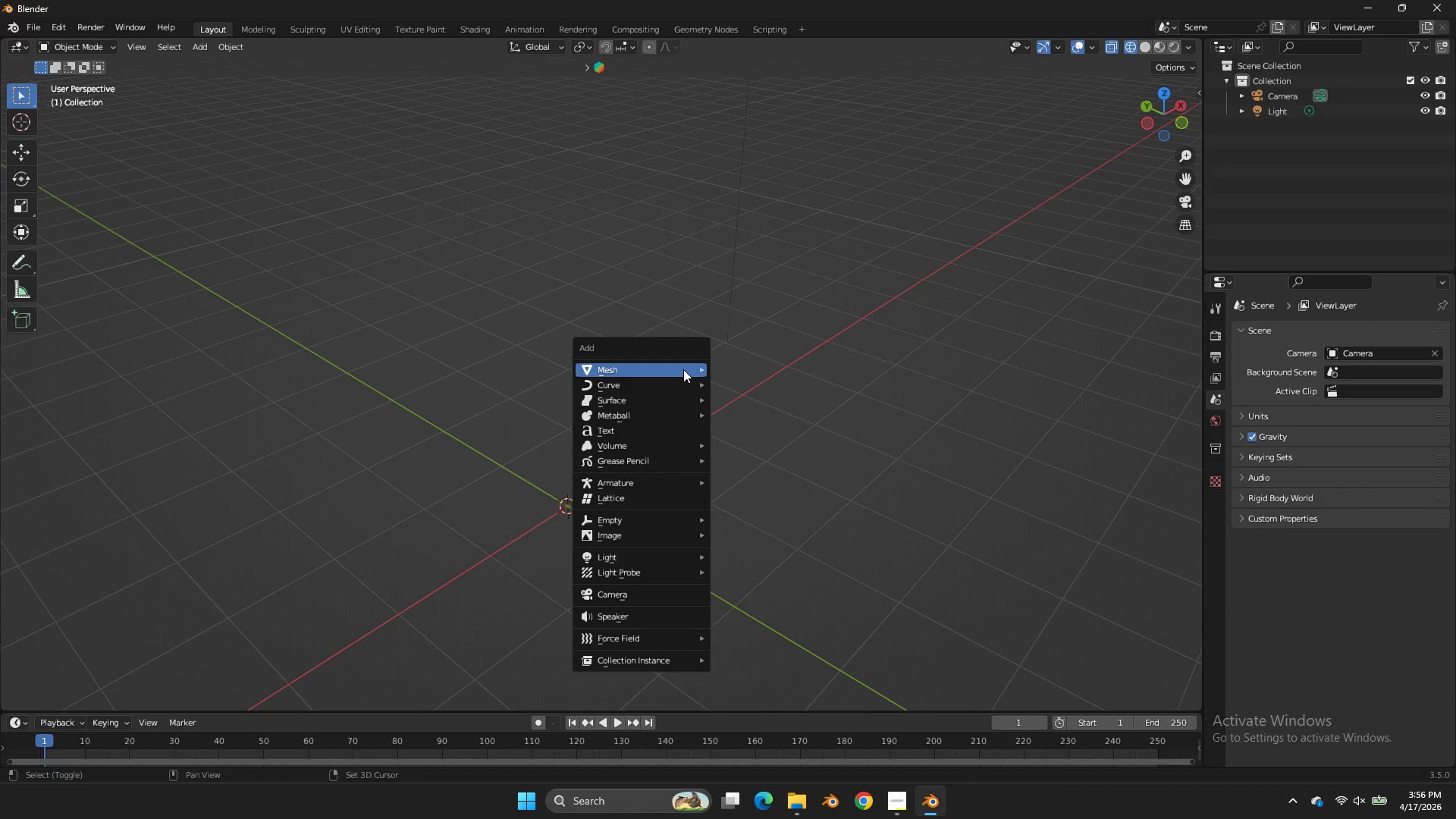 
key(Shift+A)
 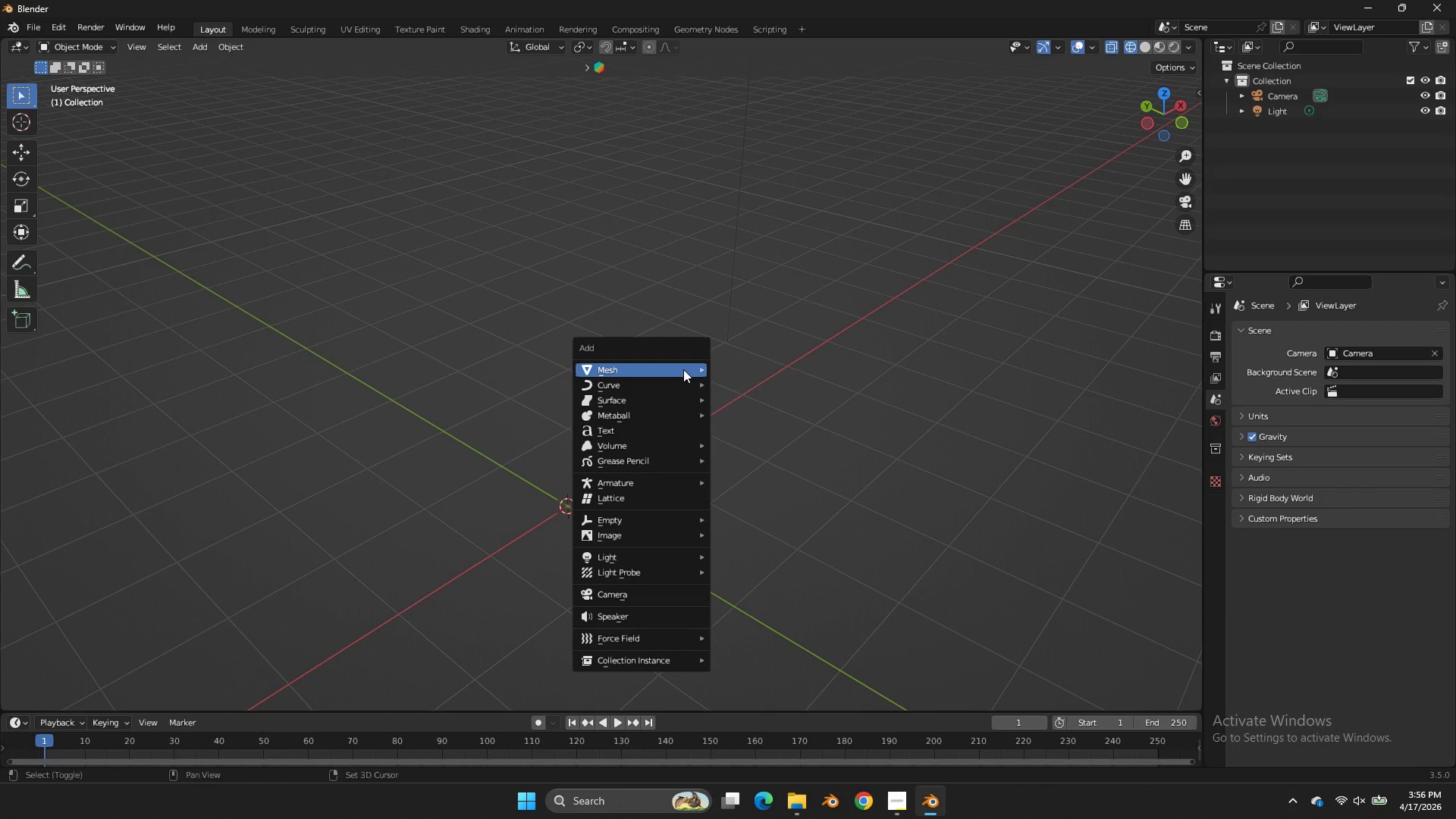 
key(Shift+ShiftLeft)
 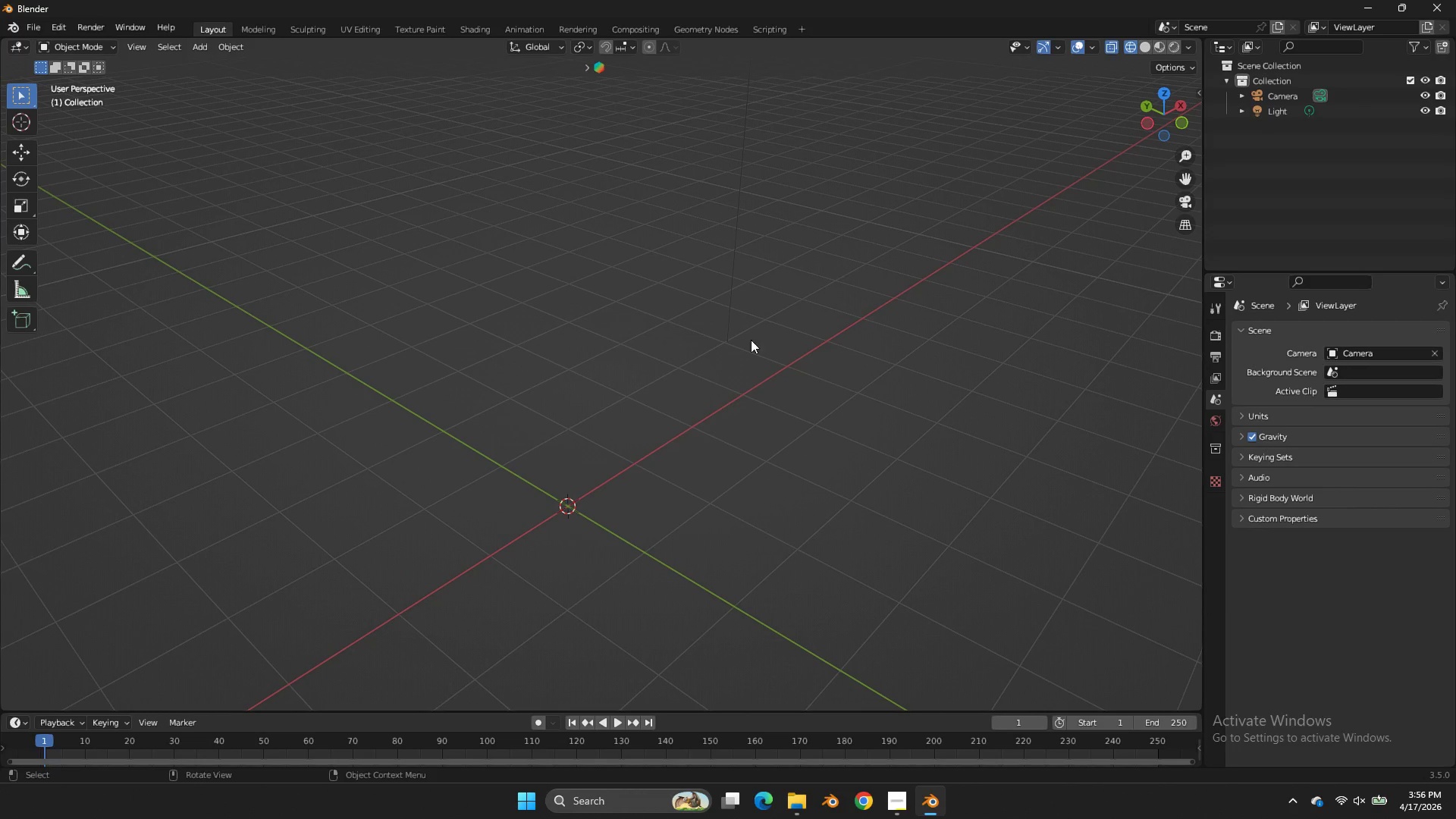 
key(Shift+ShiftLeft)
 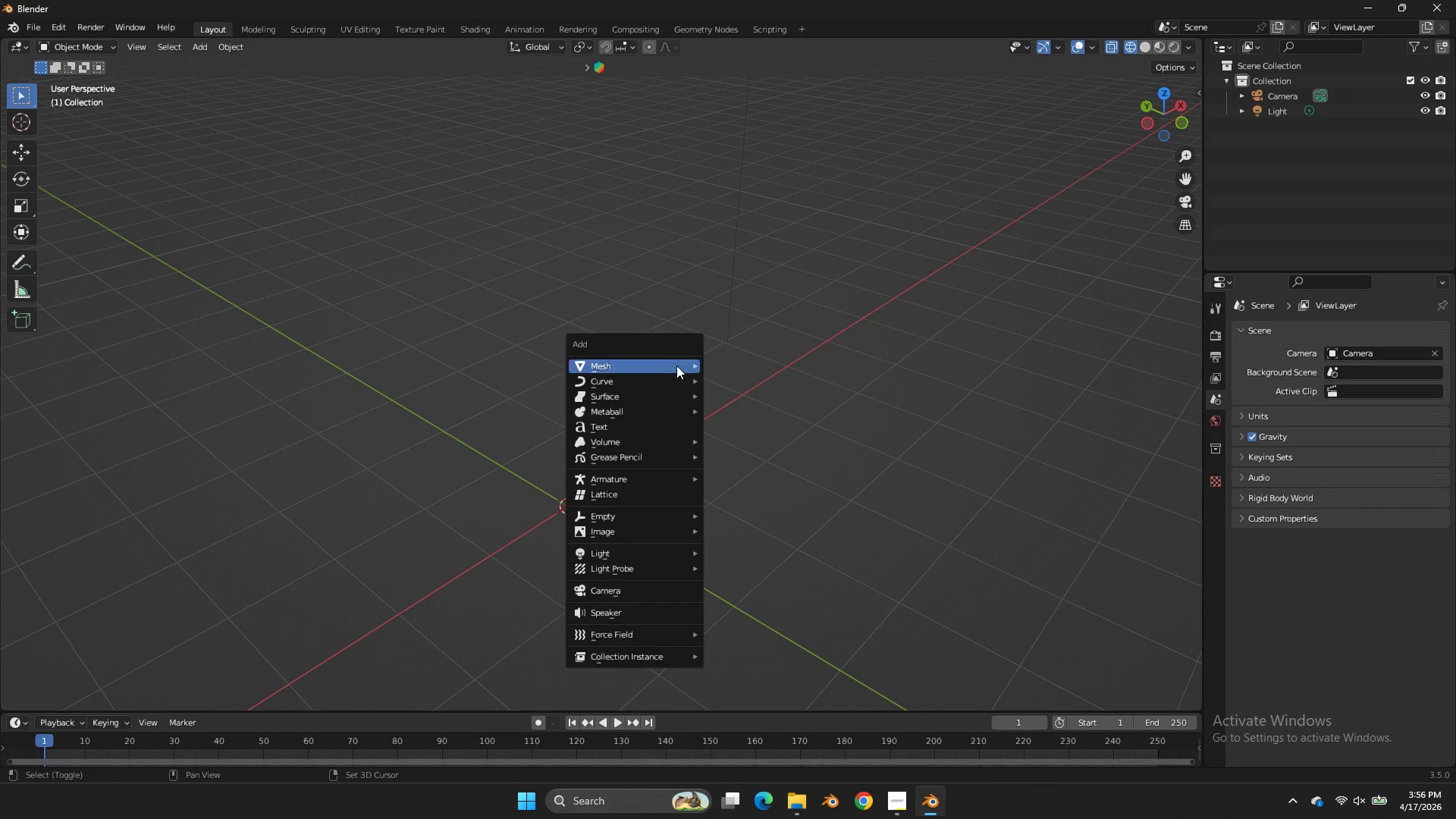 
key(Shift+A)
 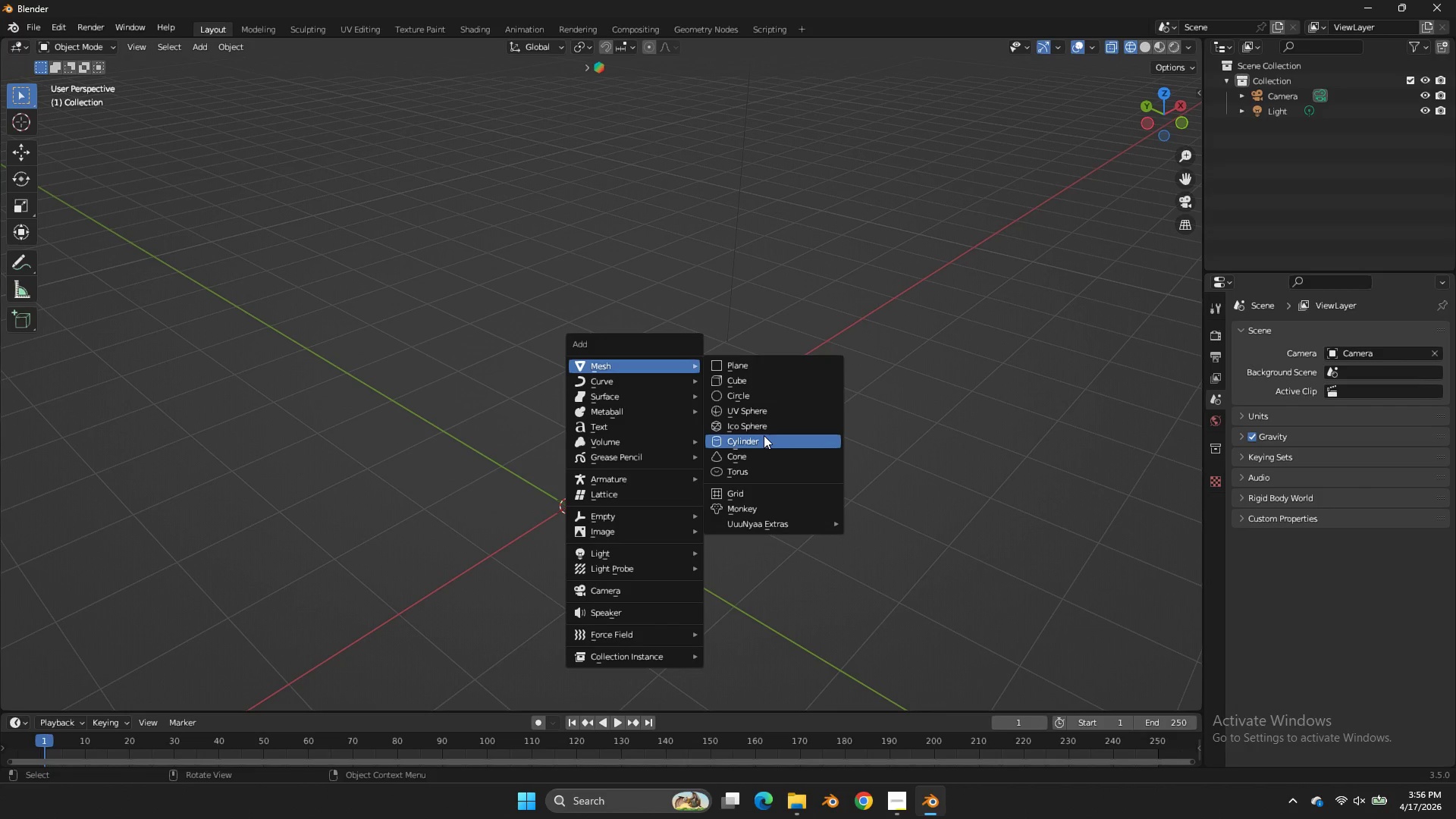 
double_click([763, 424])
 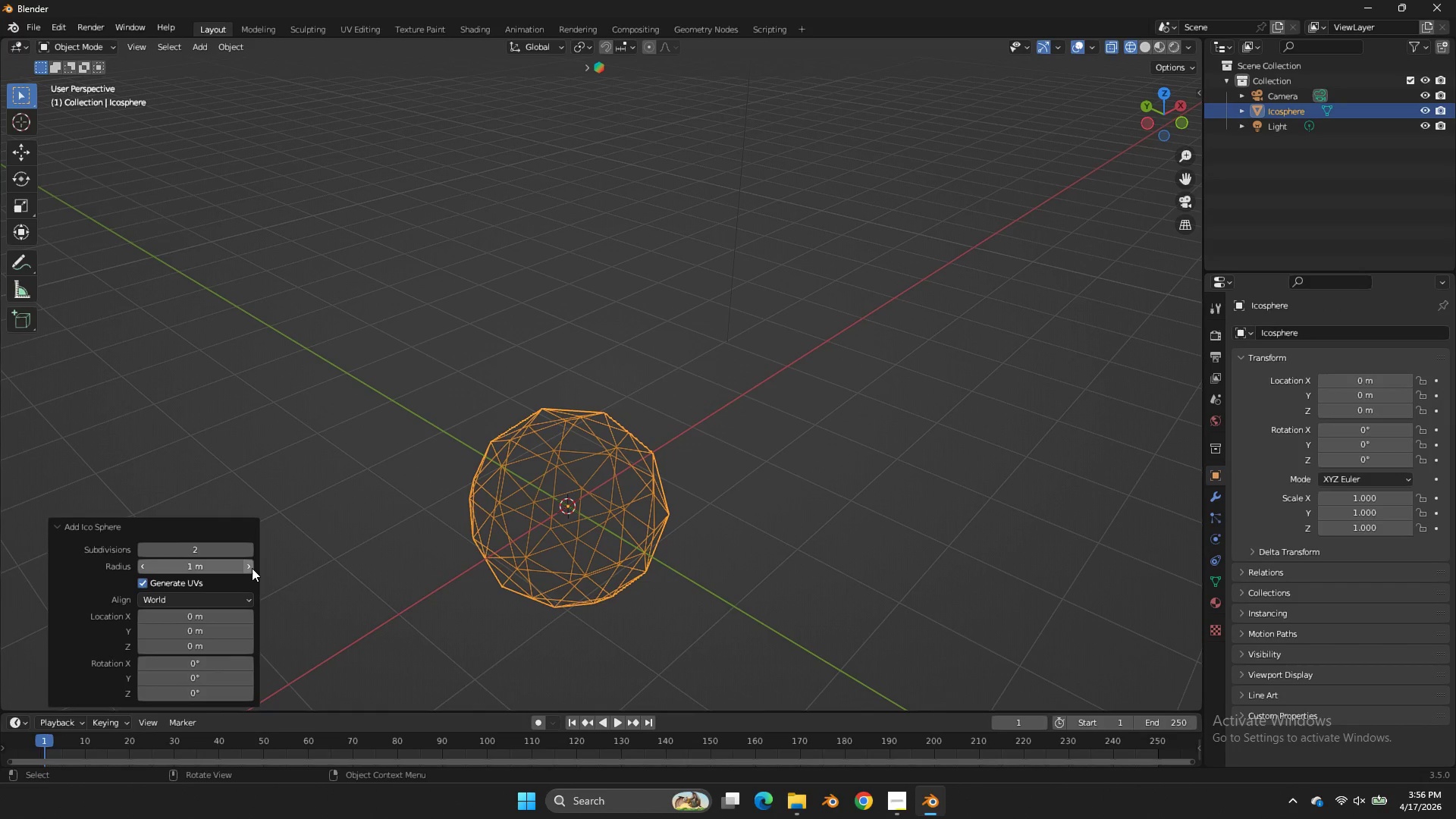 
double_click([252, 568])
 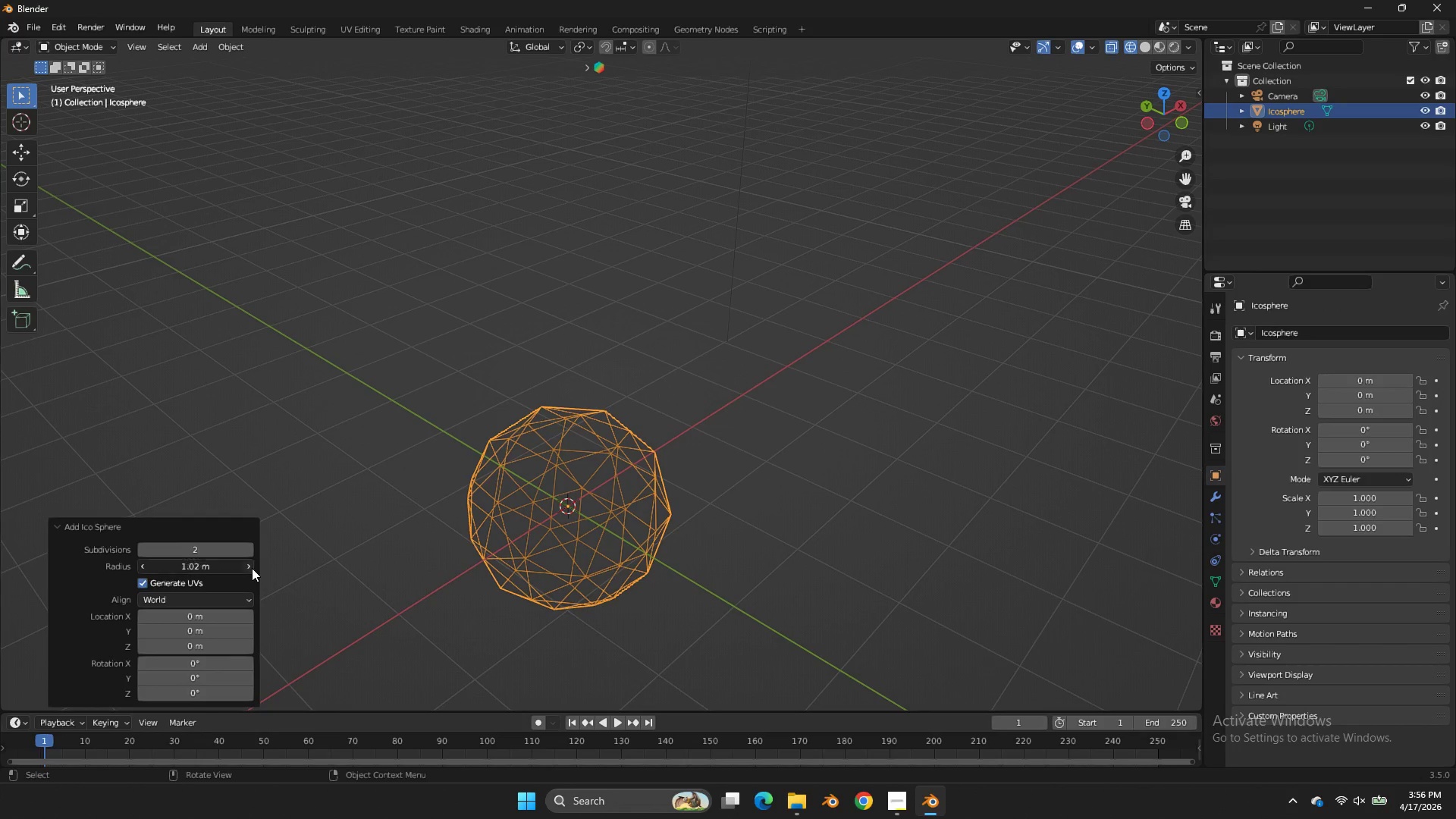 
double_click([252, 568])
 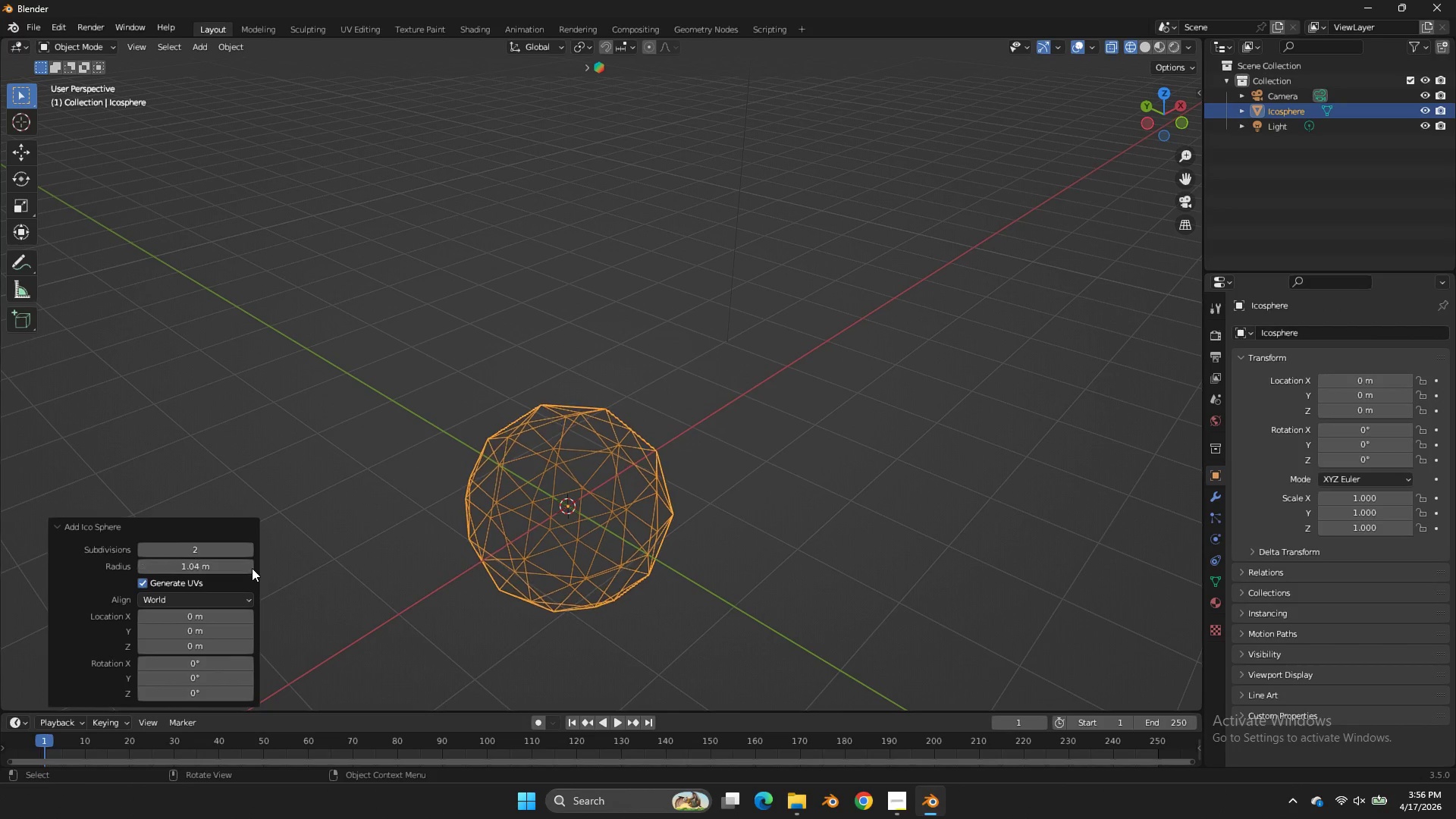 
triple_click([252, 568])
 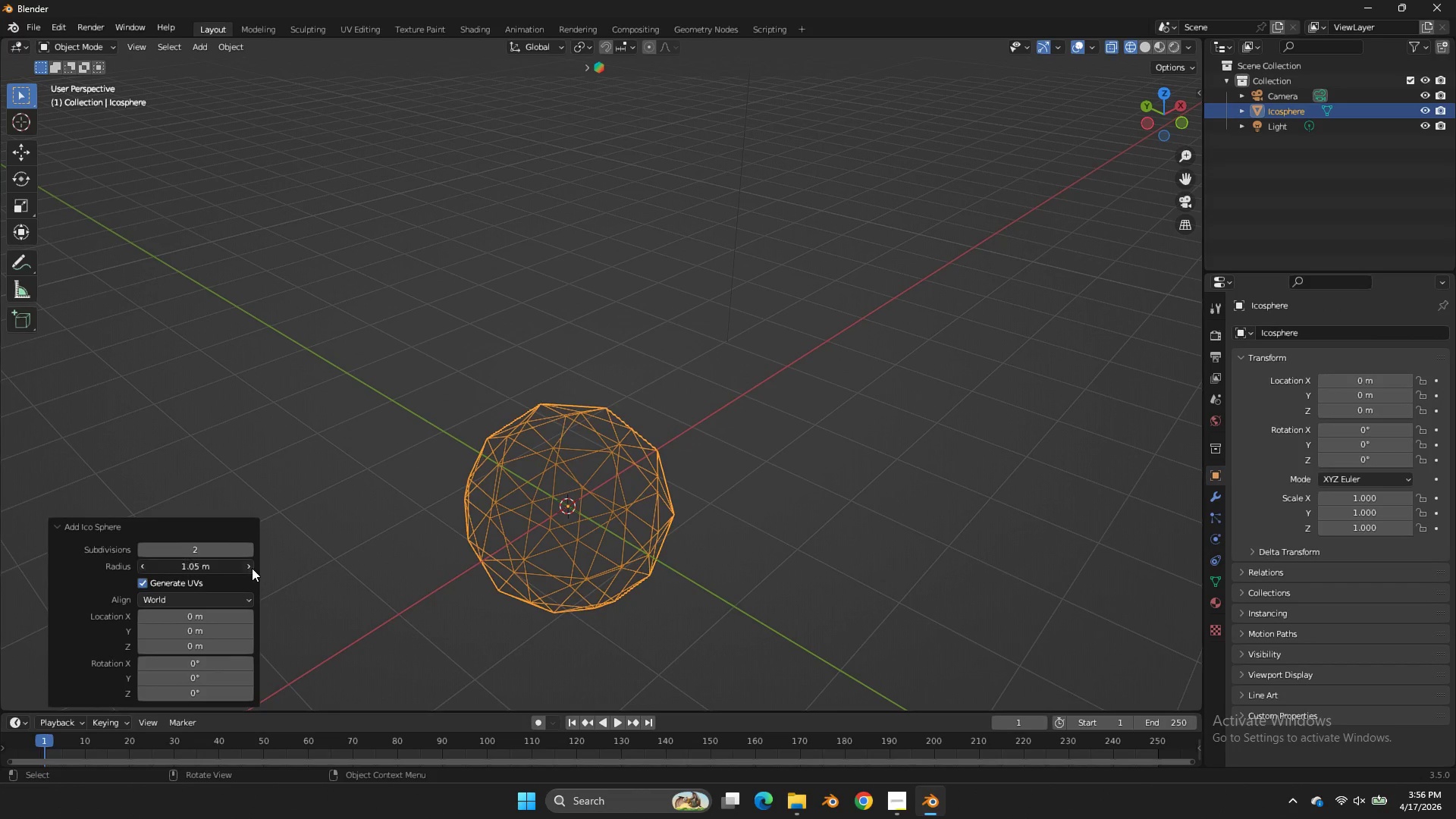 
triple_click([252, 568])
 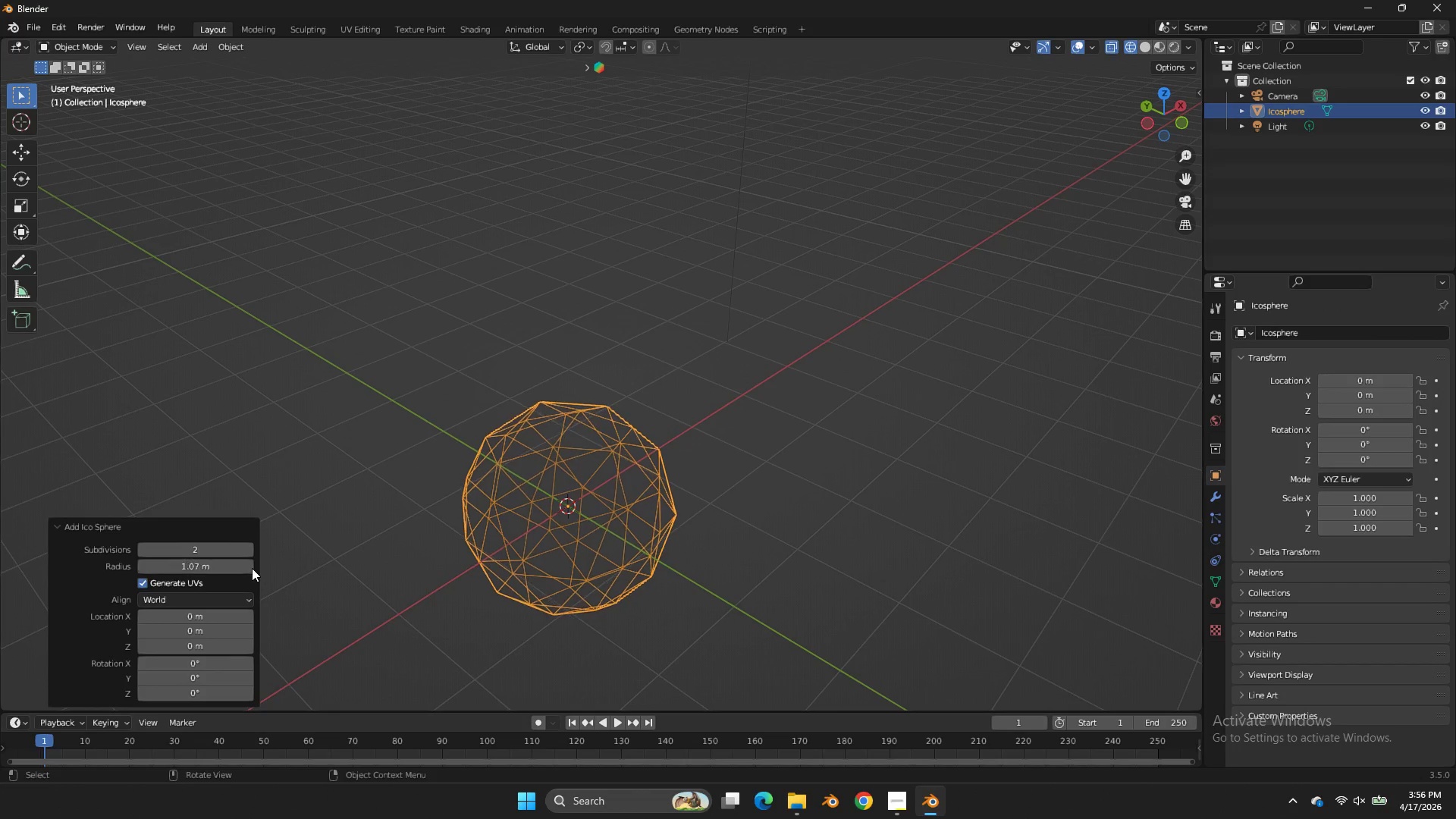 
triple_click([252, 568])
 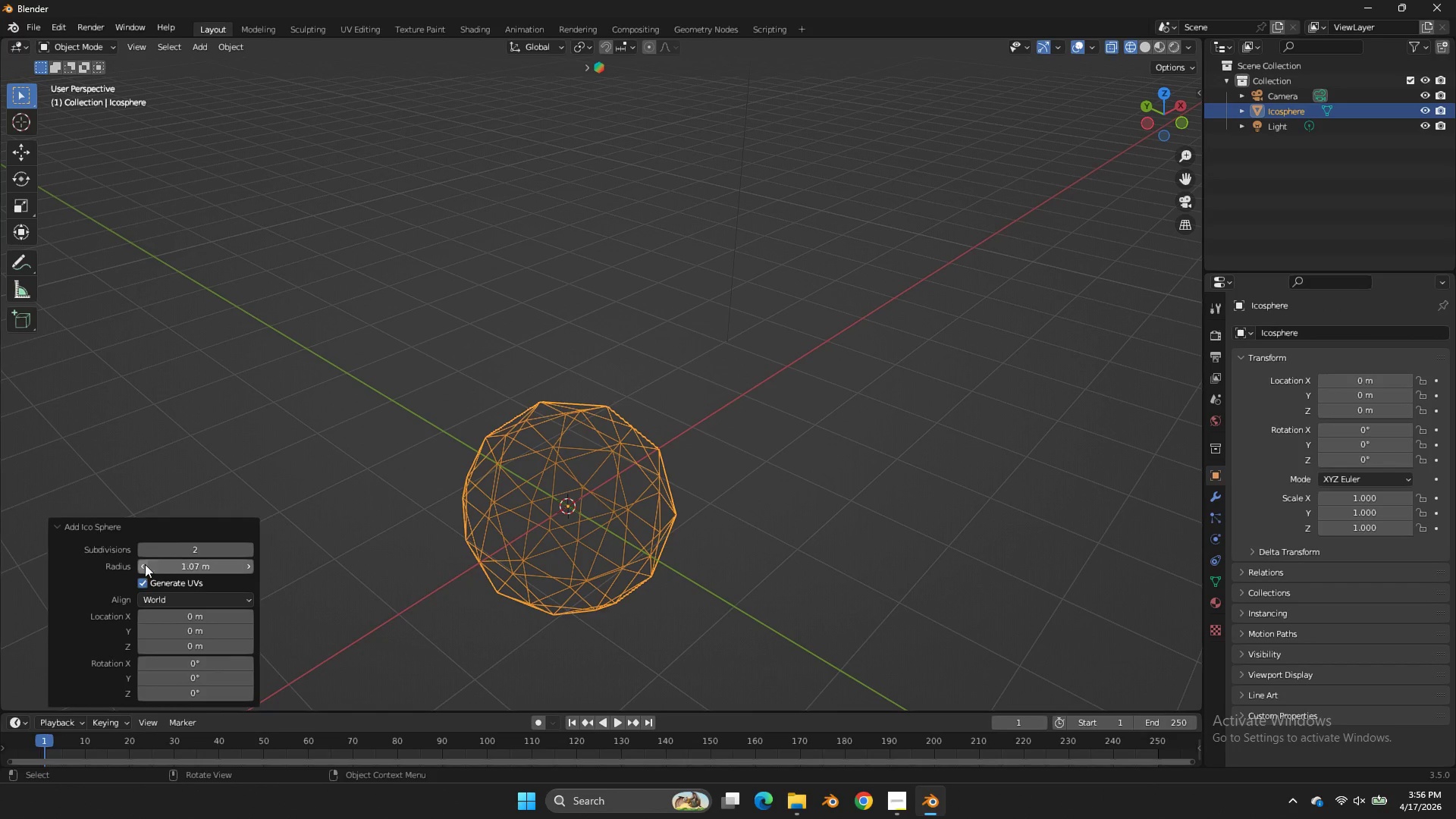 
middle_click([143, 565])
 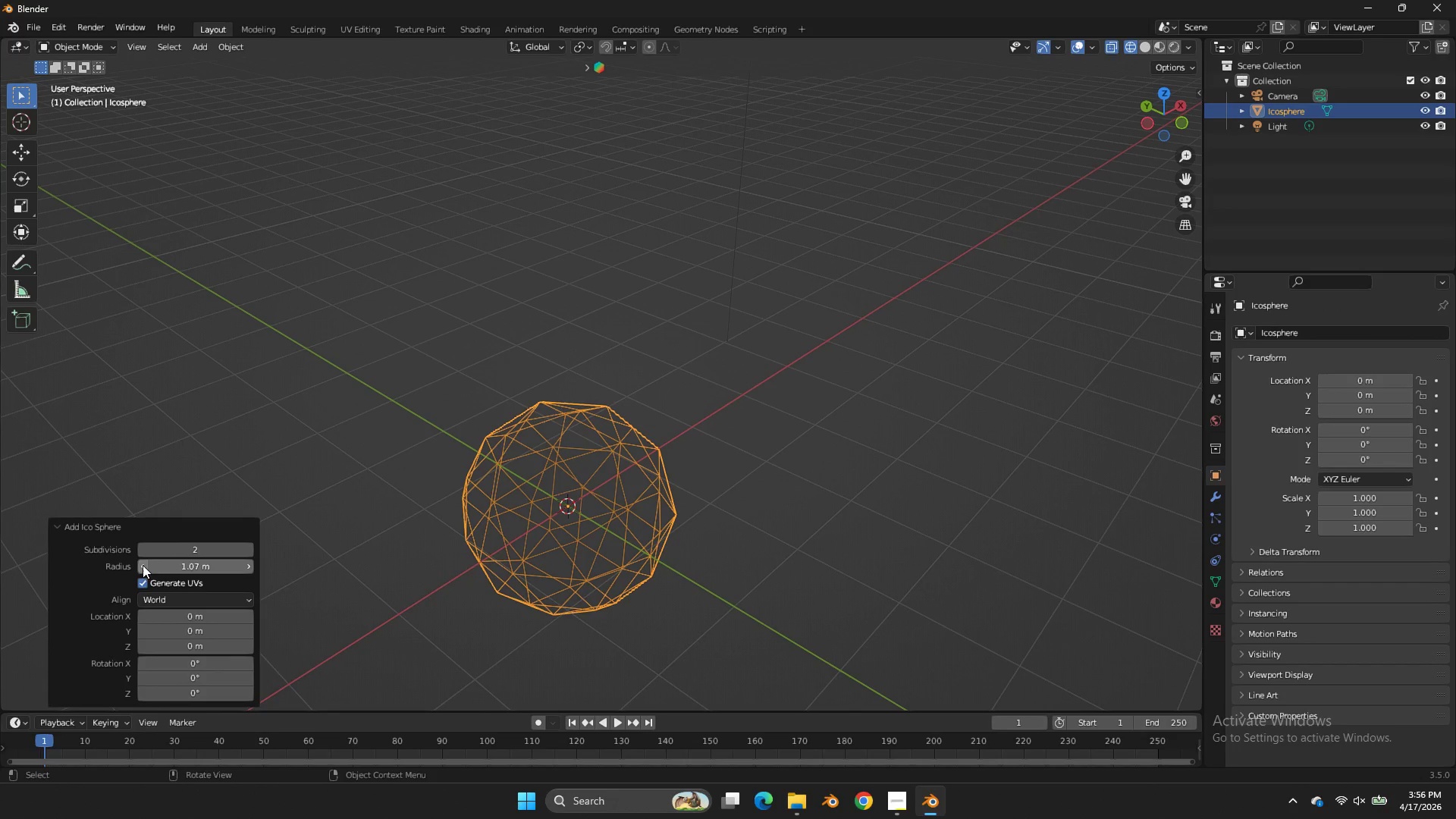 
left_click([143, 565])
 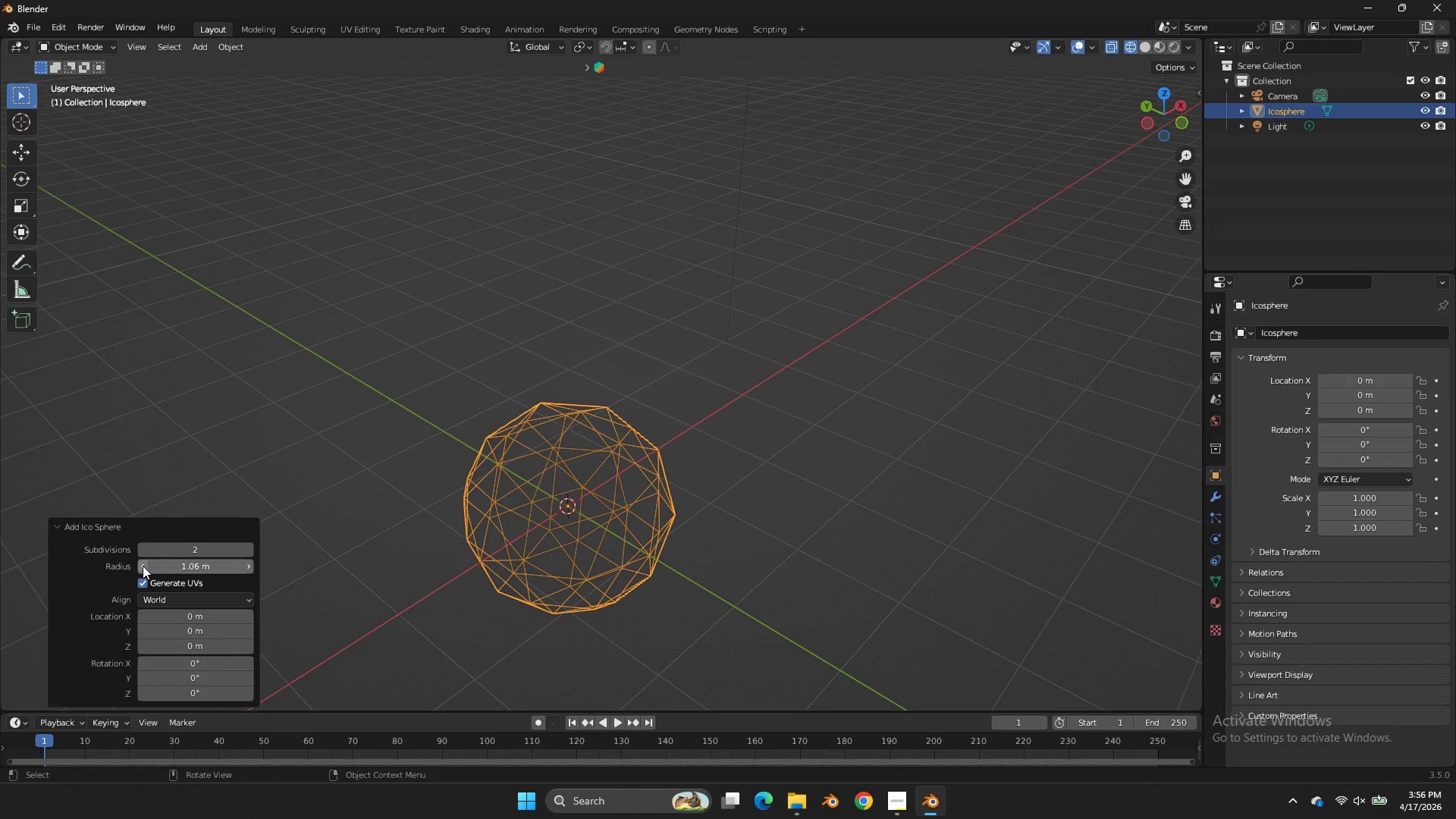 
triple_click([143, 566])
 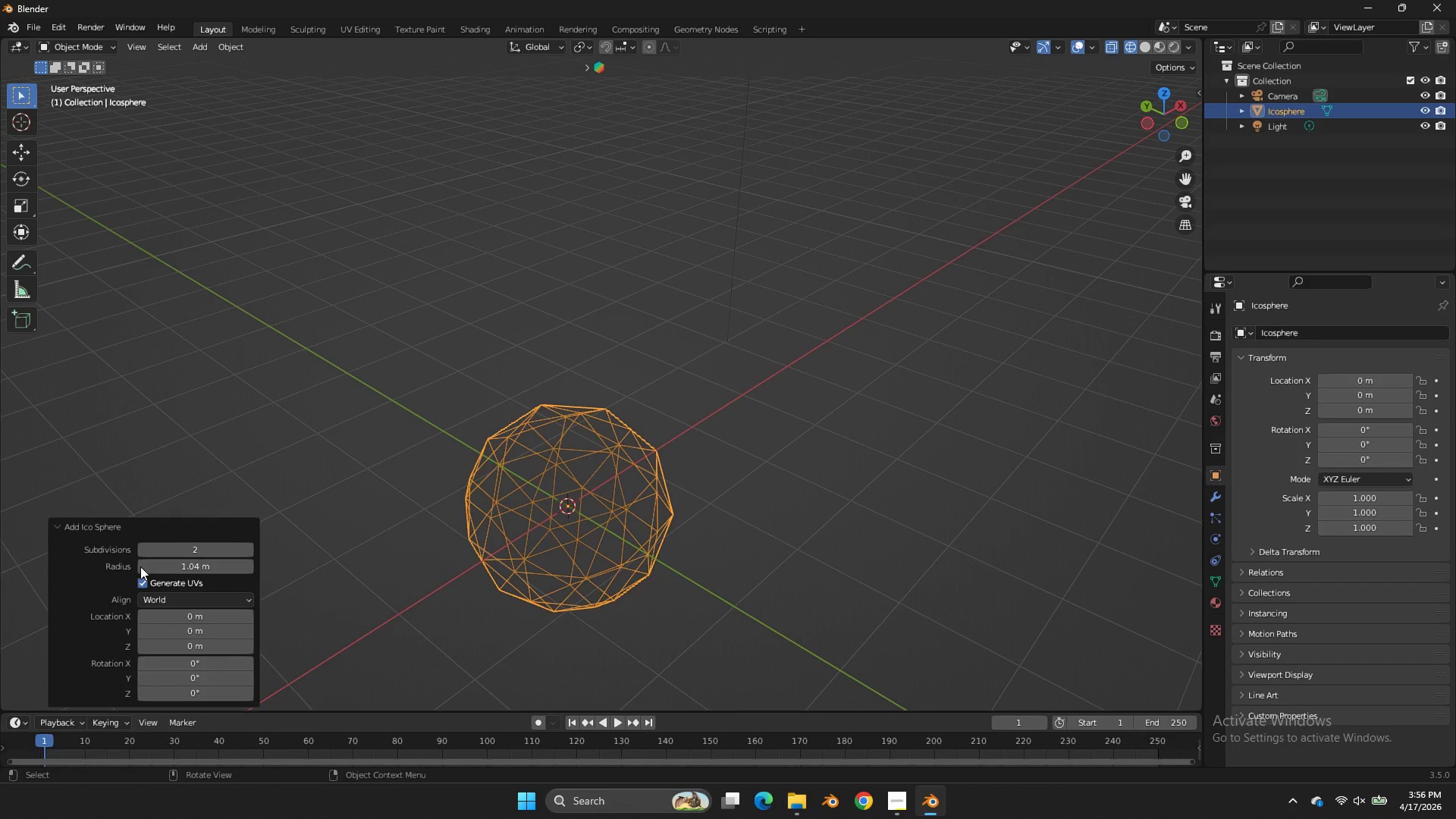 
triple_click([143, 566])
 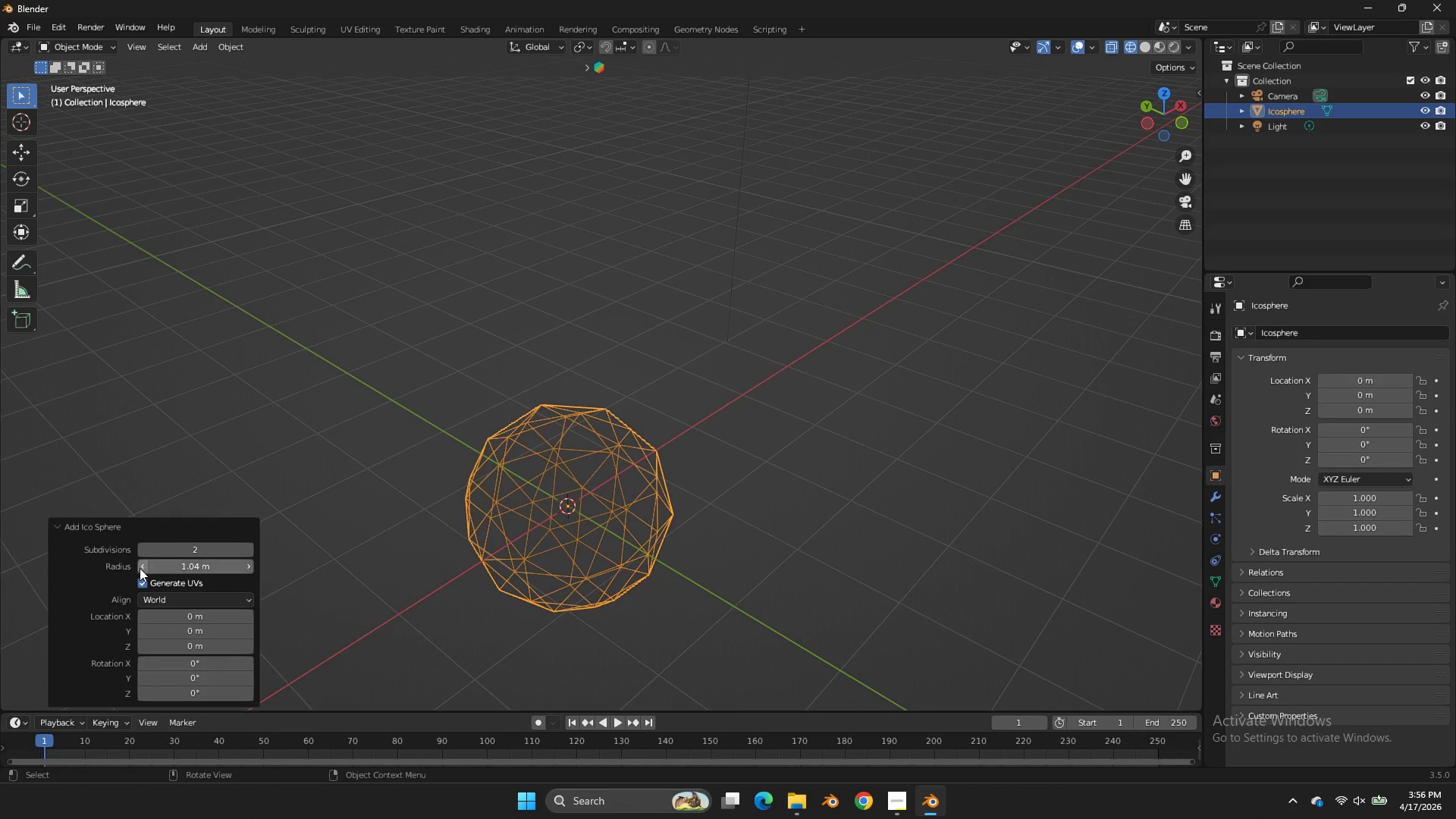 
triple_click([140, 568])
 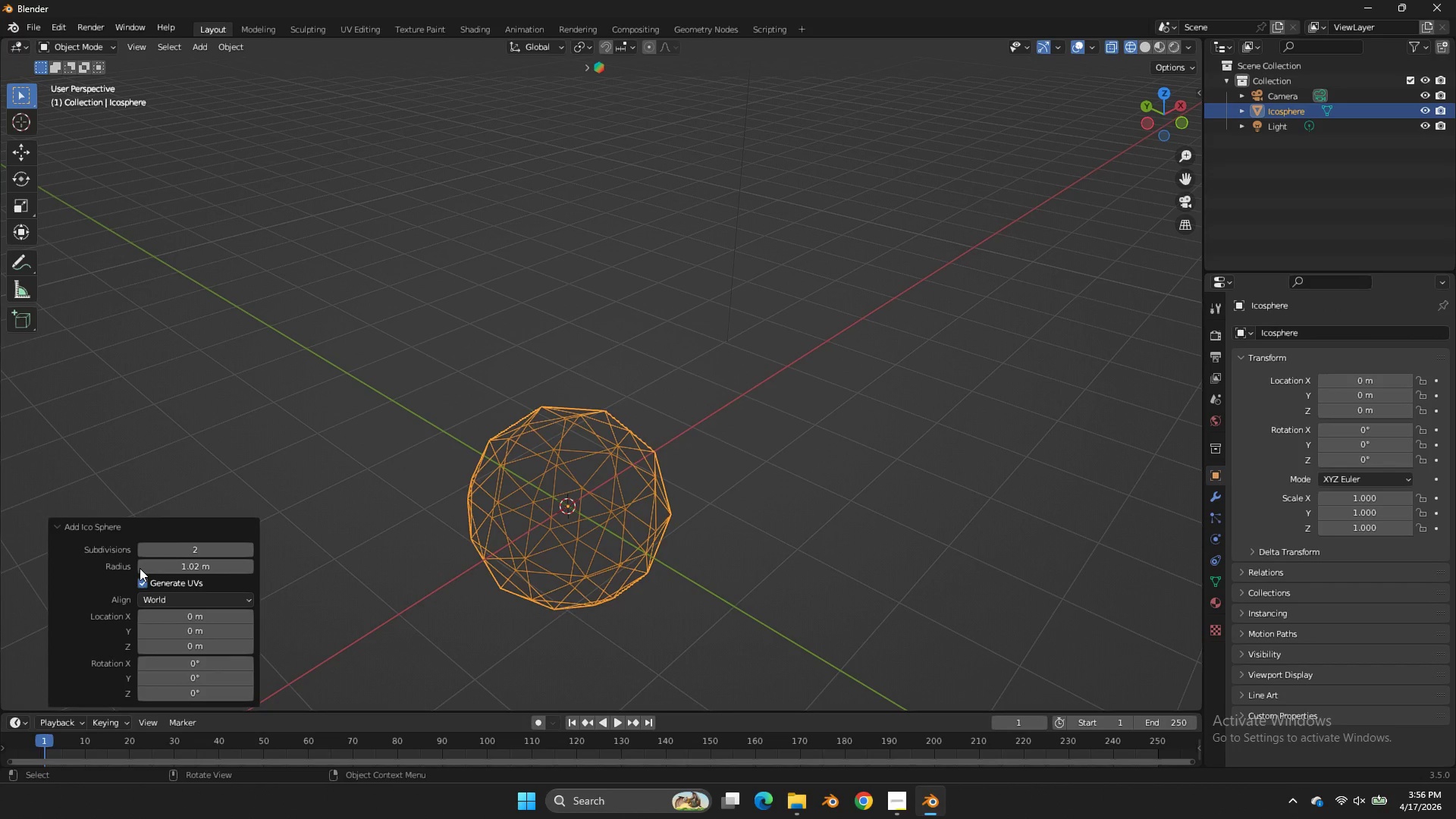 
triple_click([140, 568])
 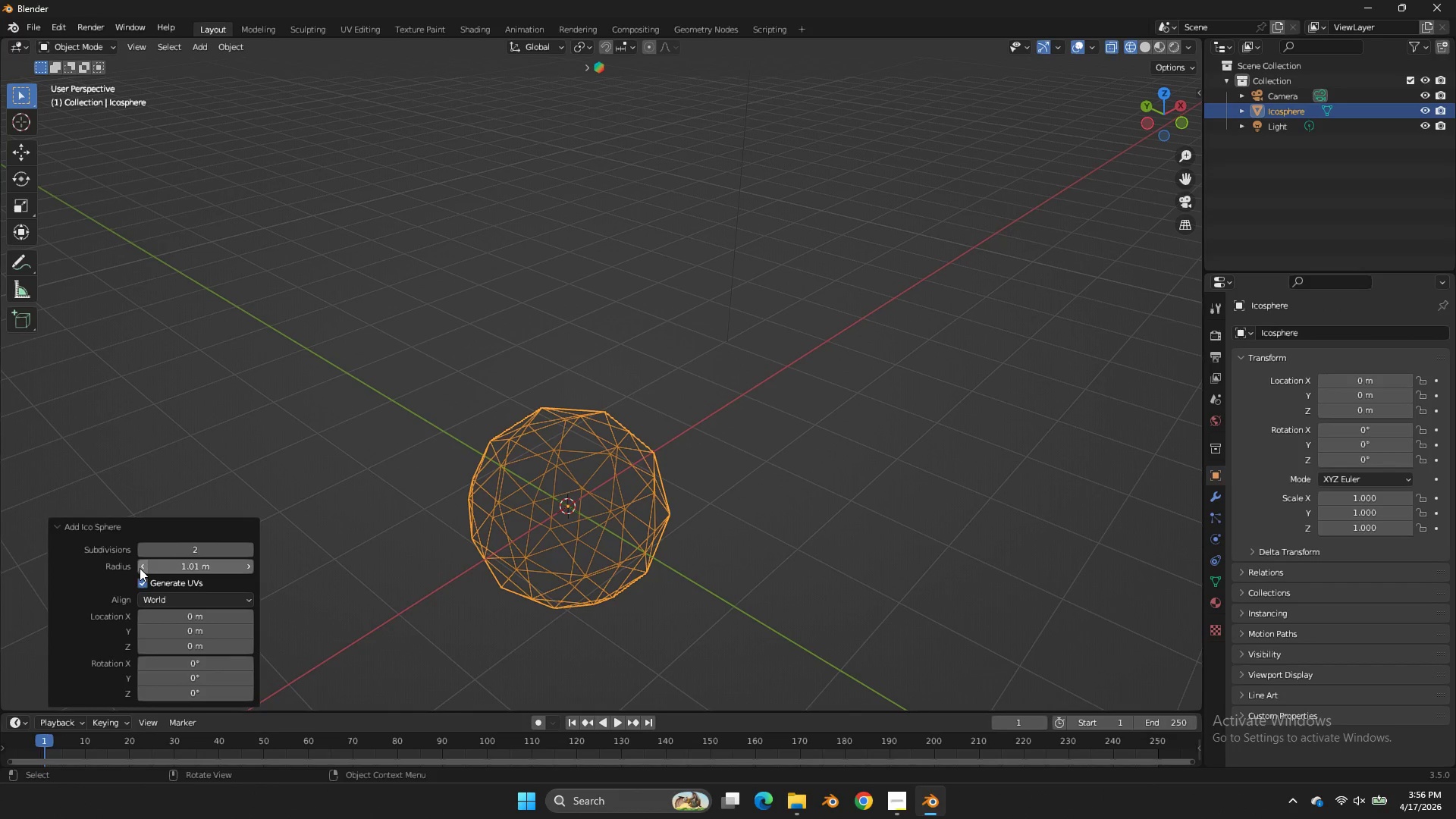 
triple_click([140, 568])
 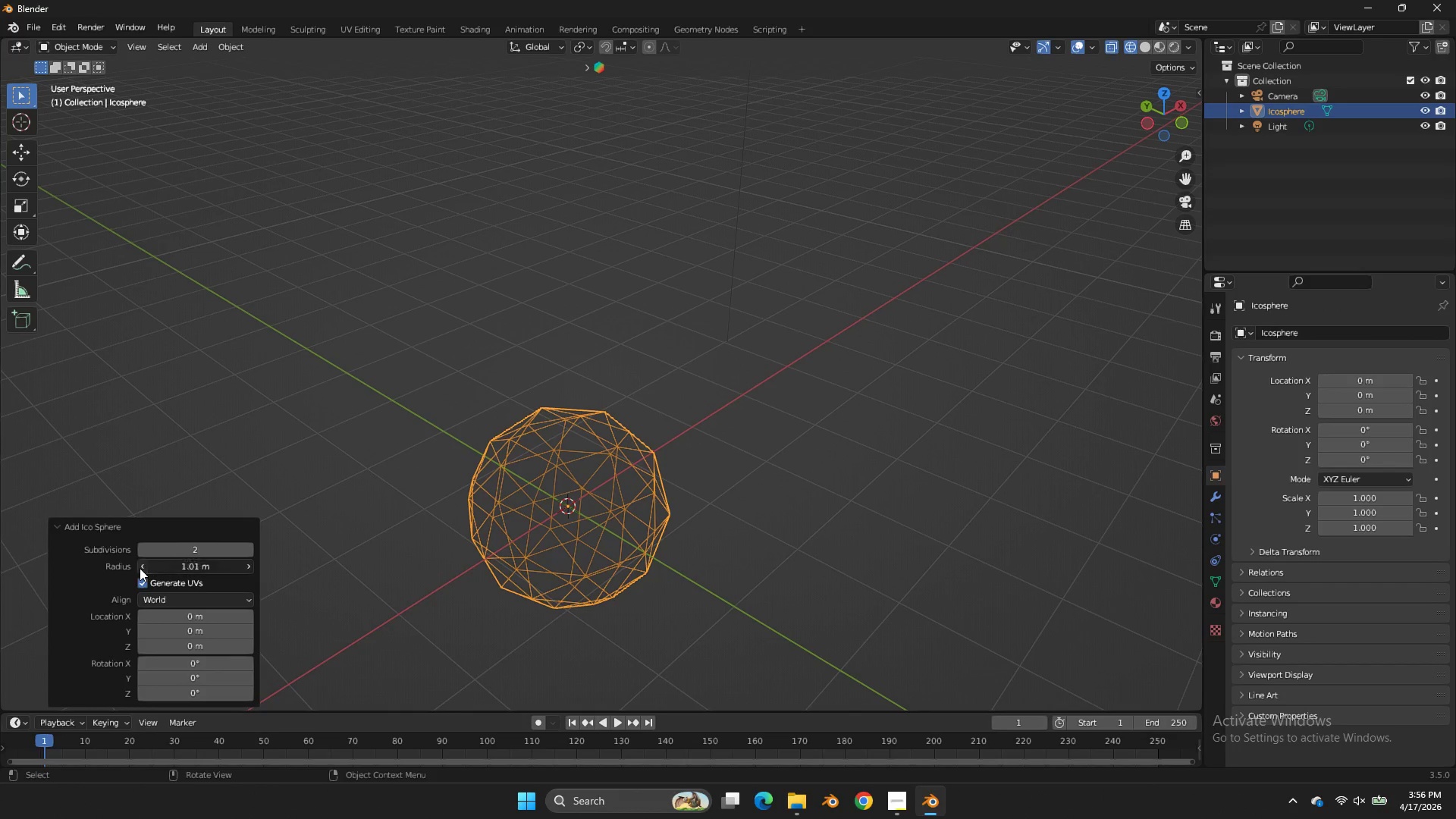 
triple_click([140, 568])
 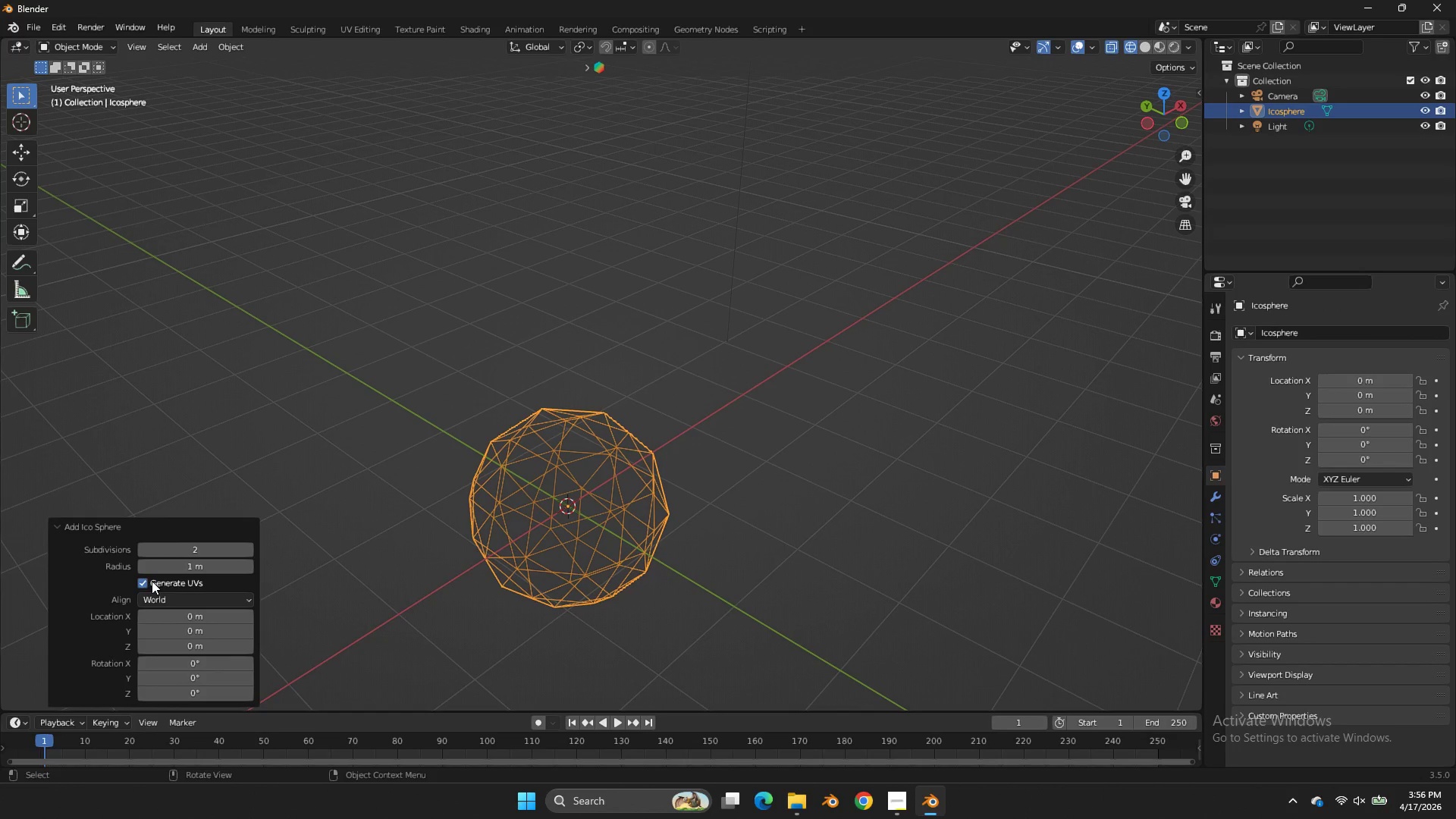 
triple_click([140, 568])
 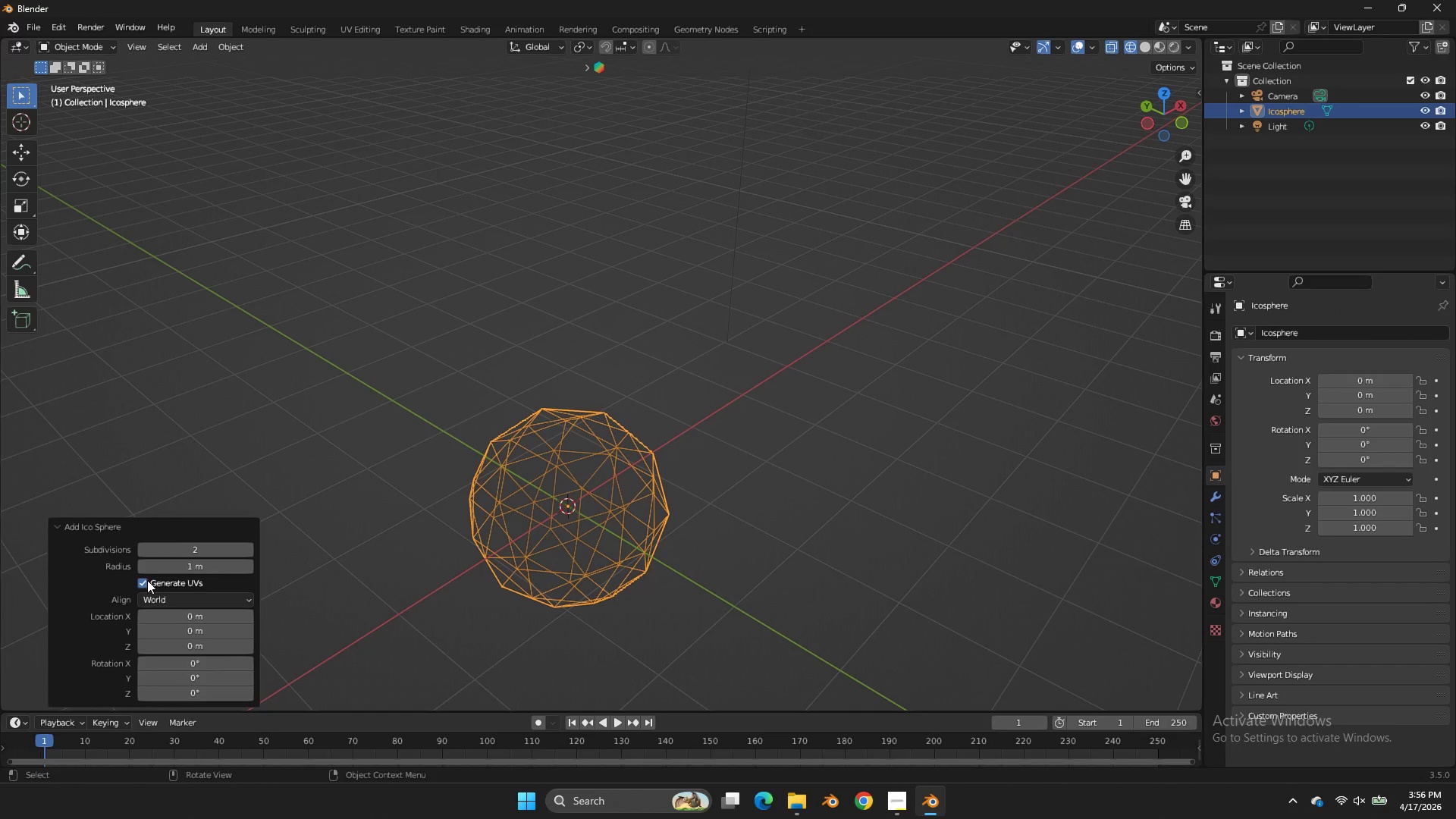 
double_click([147, 580])
 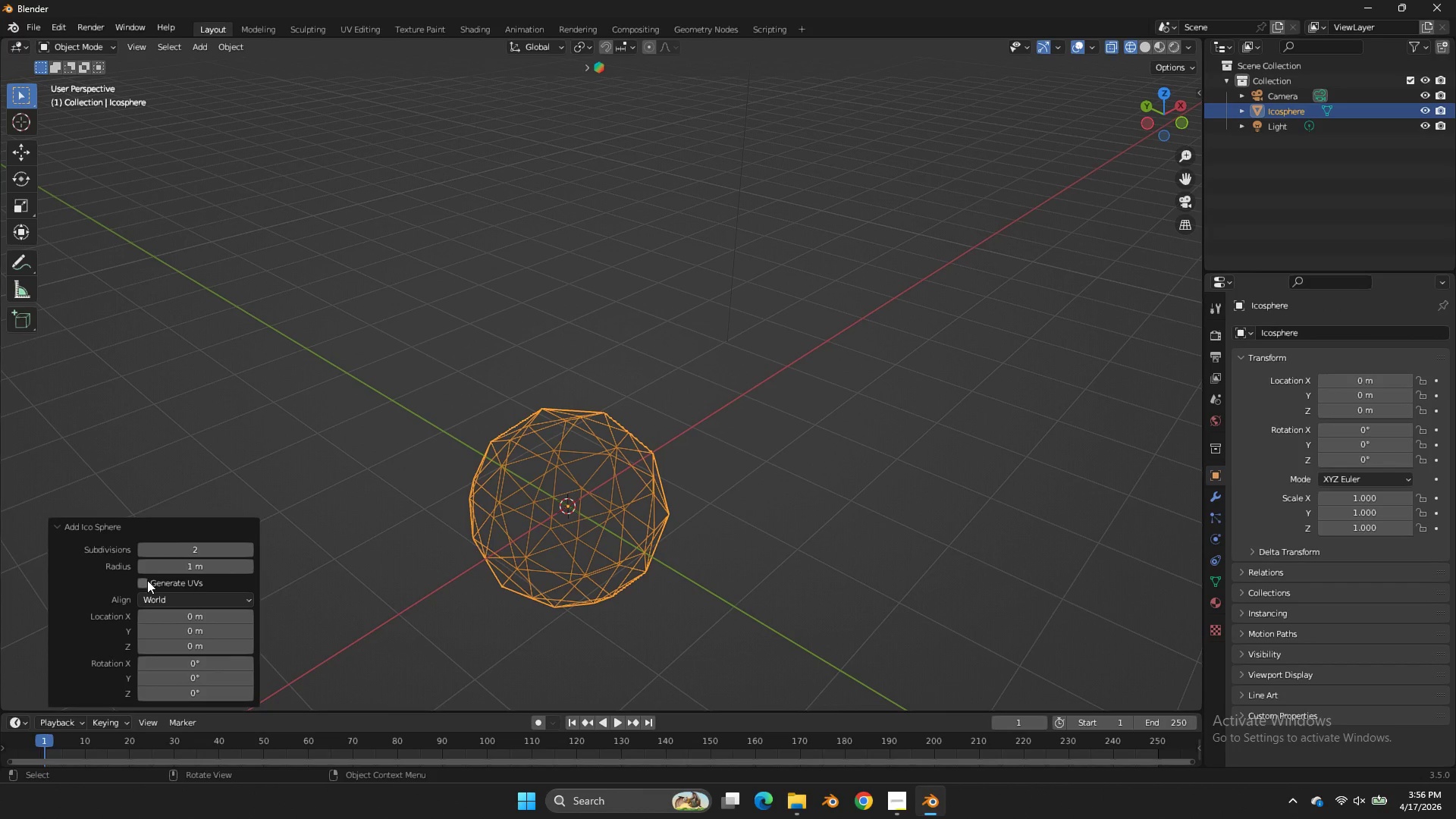 
left_click([147, 580])
 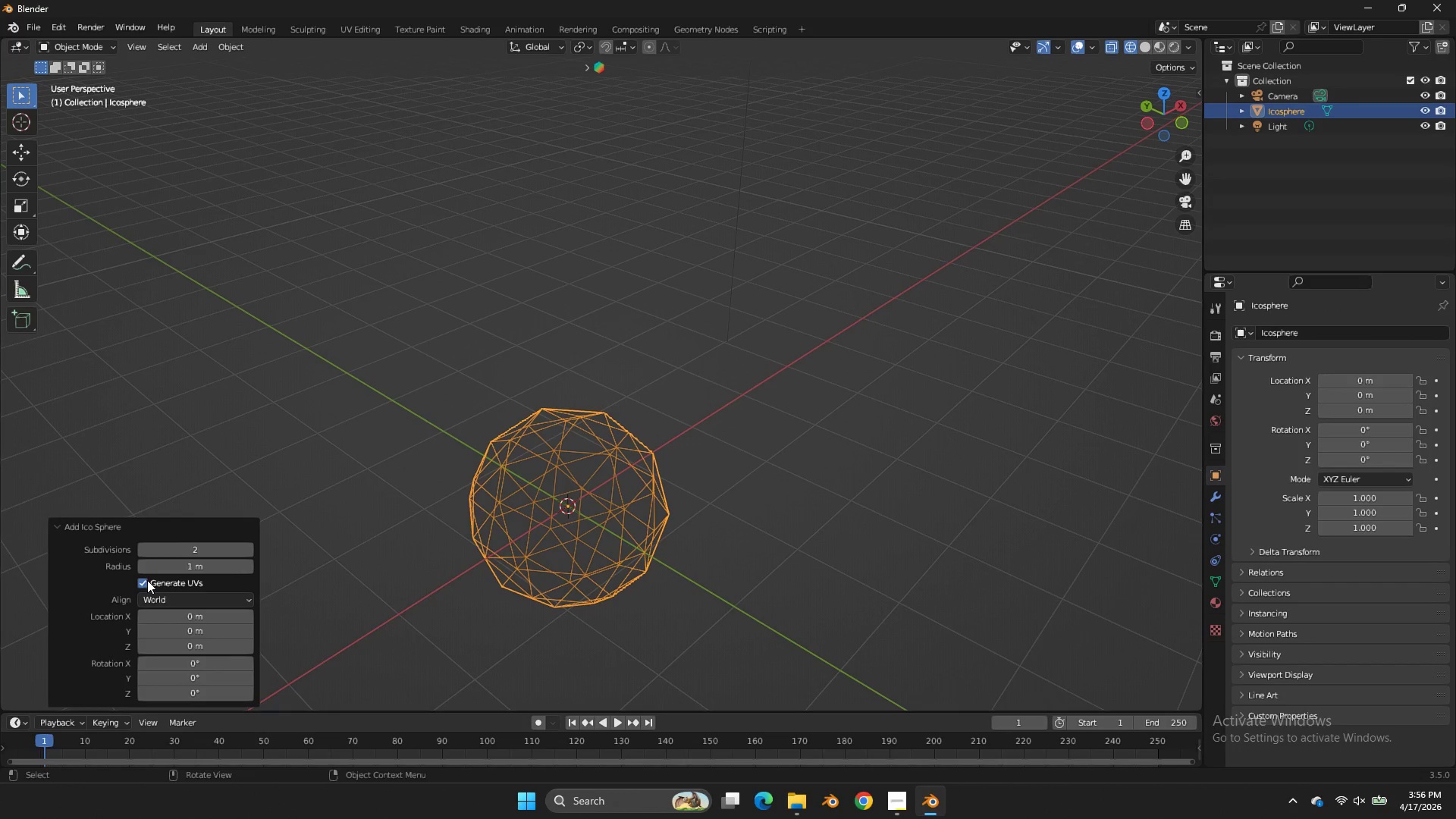 
triple_click([147, 580])
 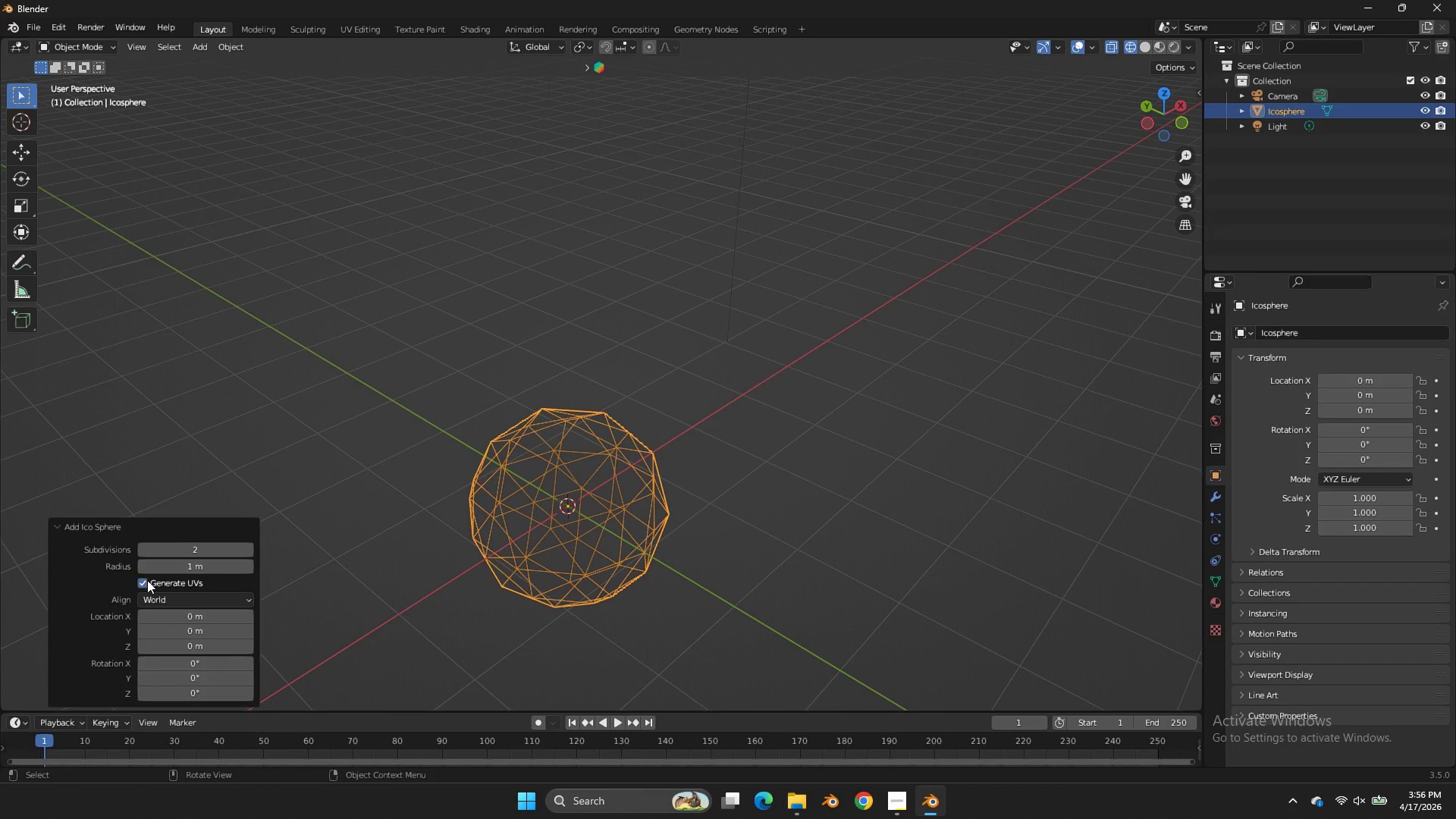 
triple_click([147, 580])
 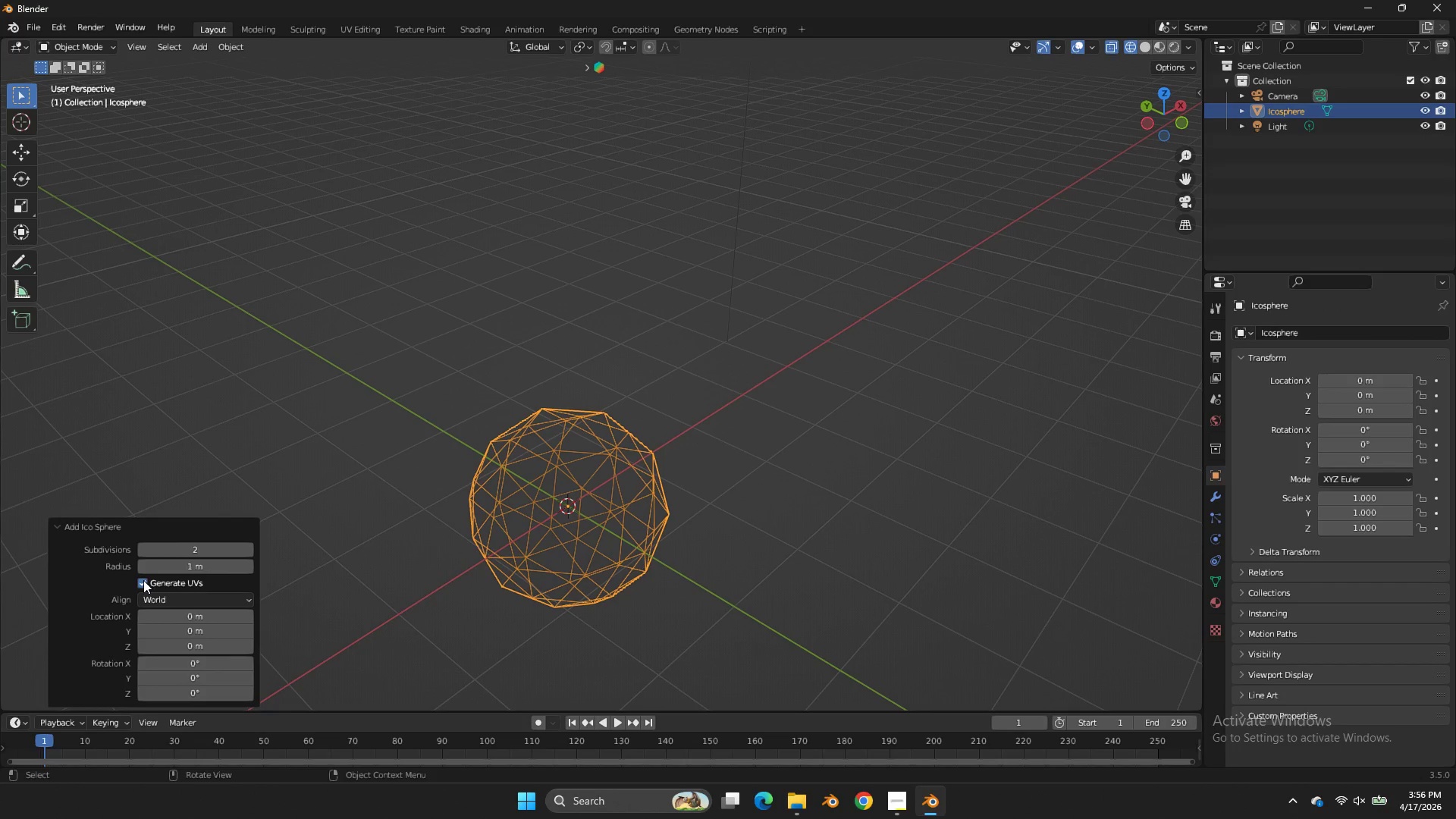 
triple_click([143, 580])
 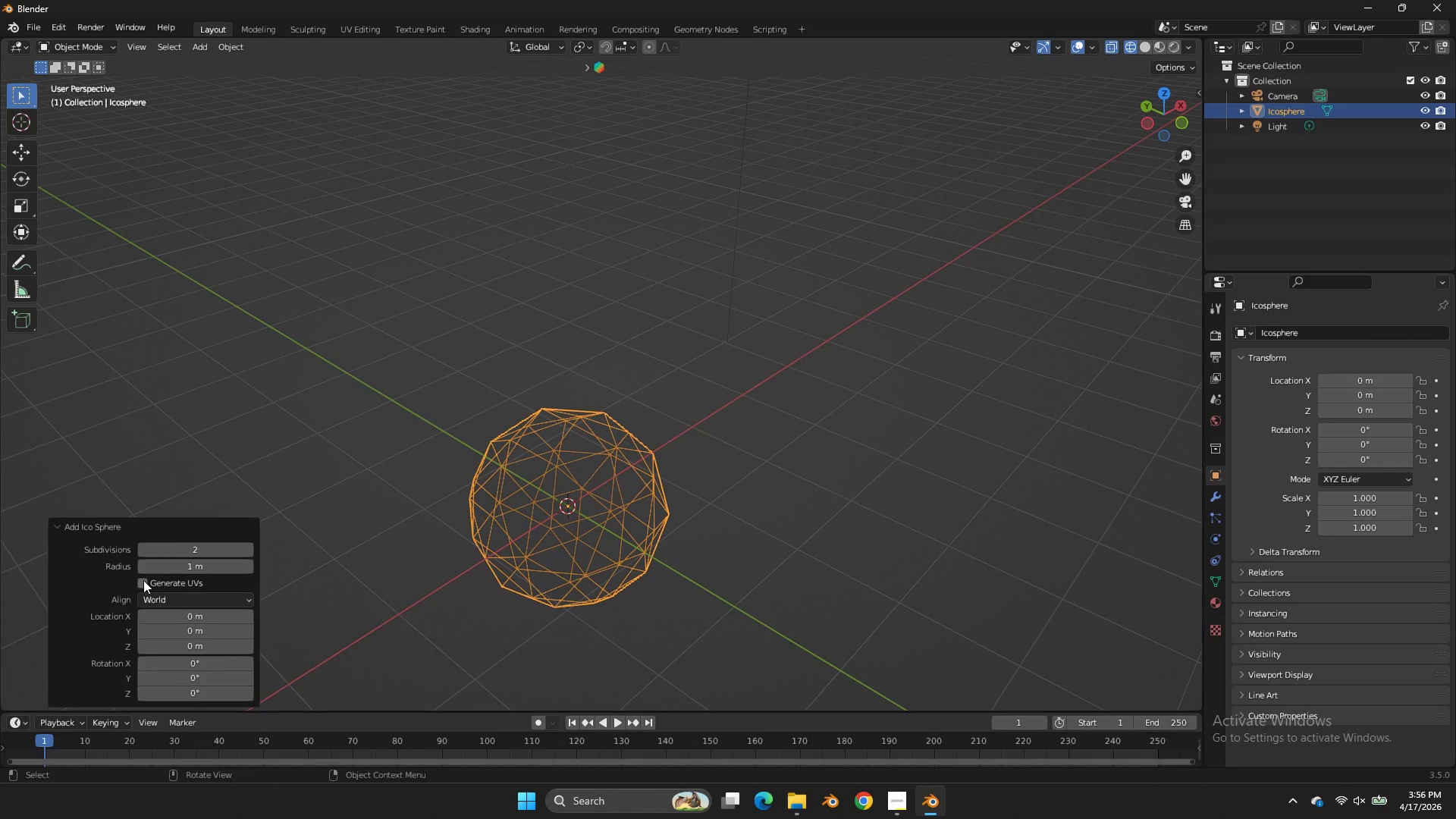 
triple_click([143, 580])
 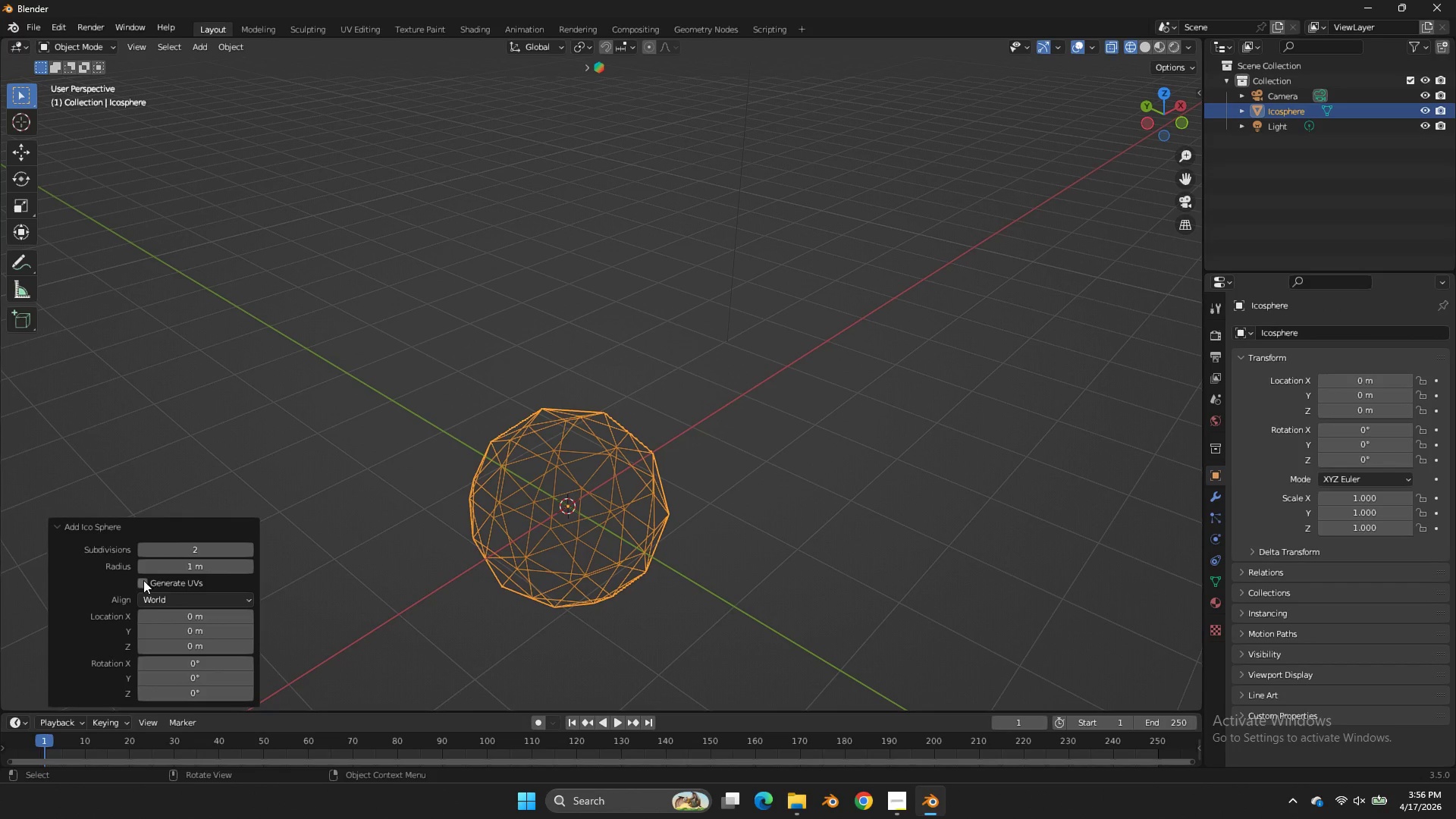 
triple_click([143, 580])
 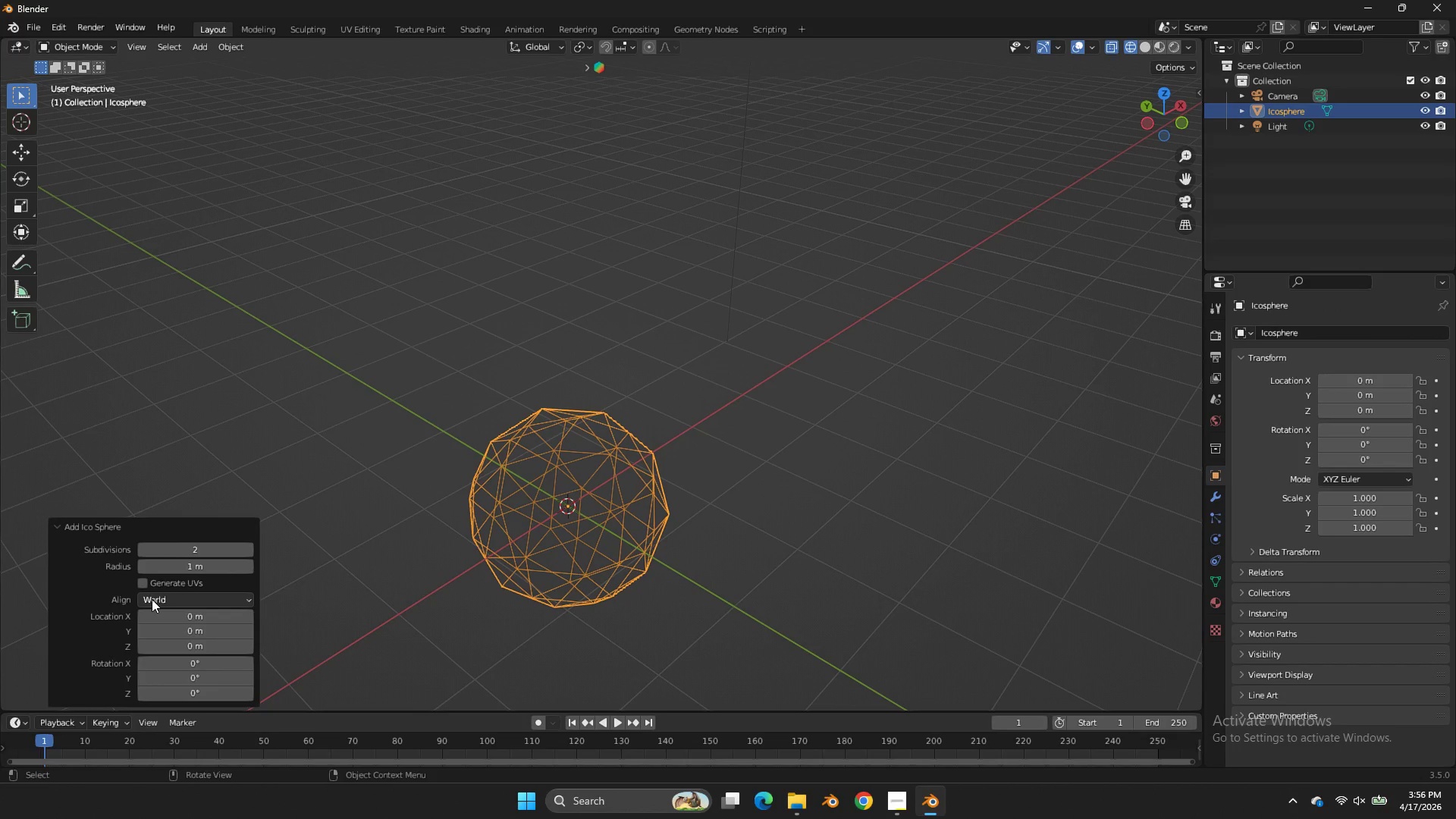 
triple_click([152, 599])
 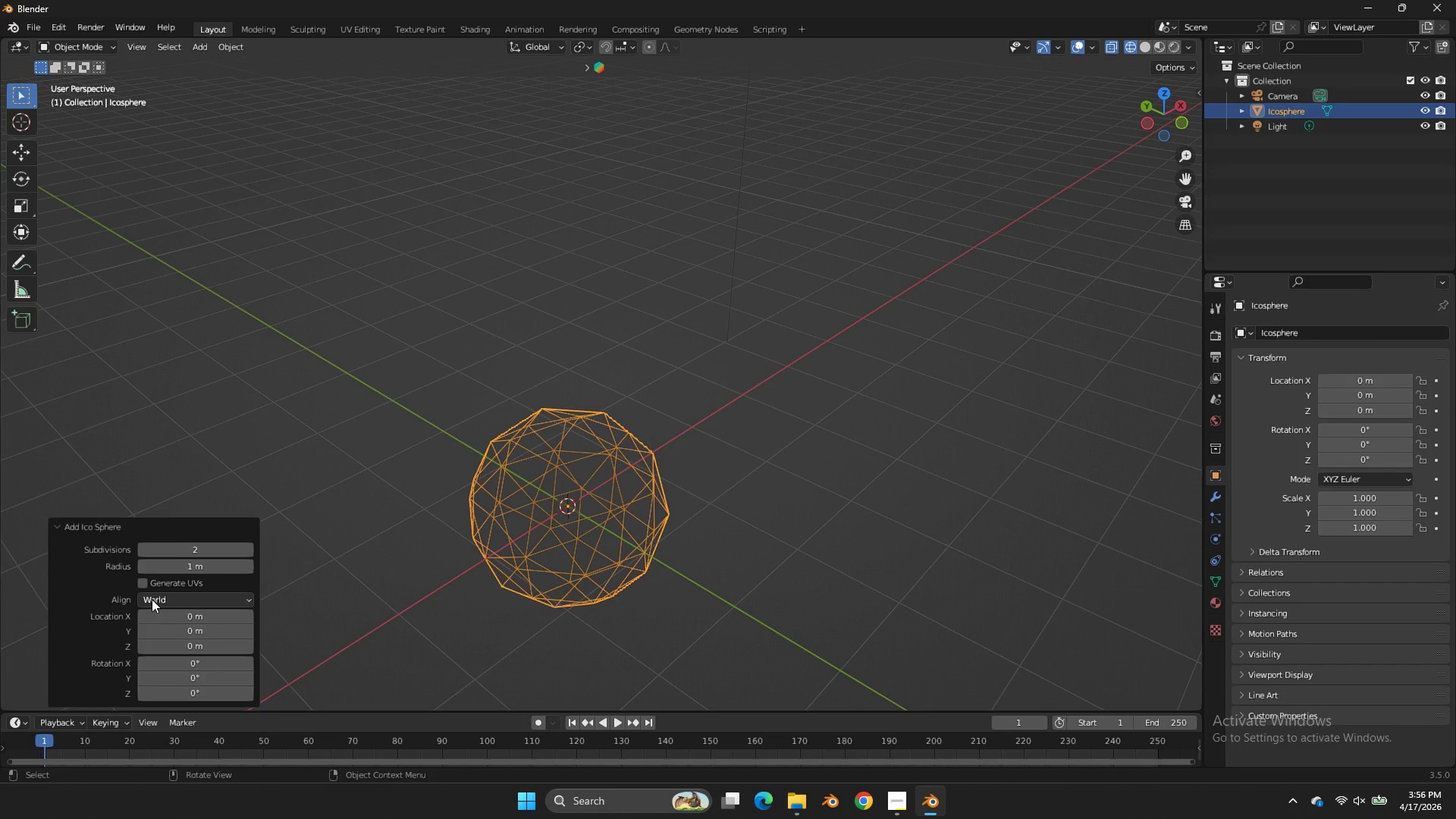 
triple_click([152, 599])
 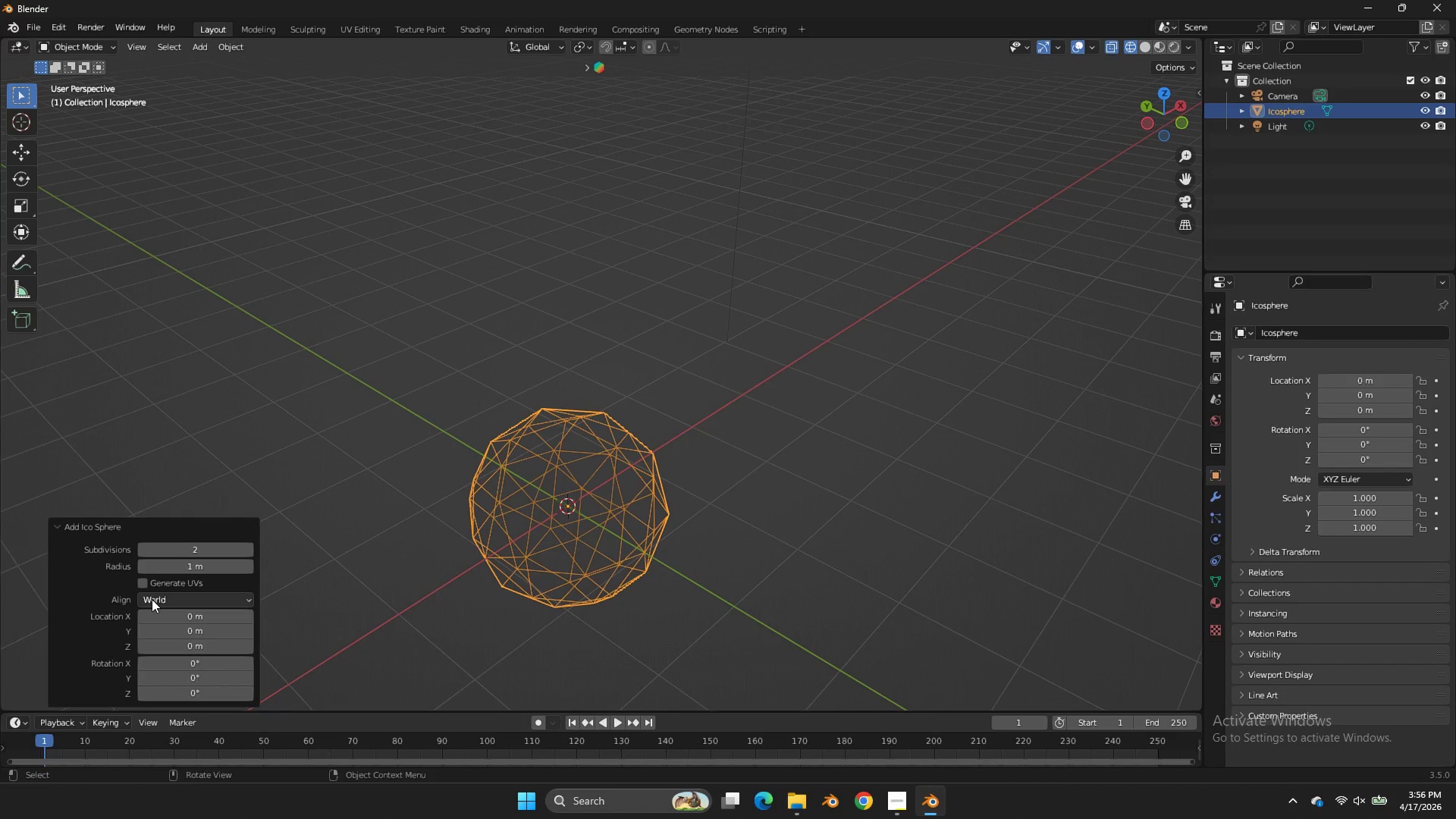 
double_click([152, 599])
 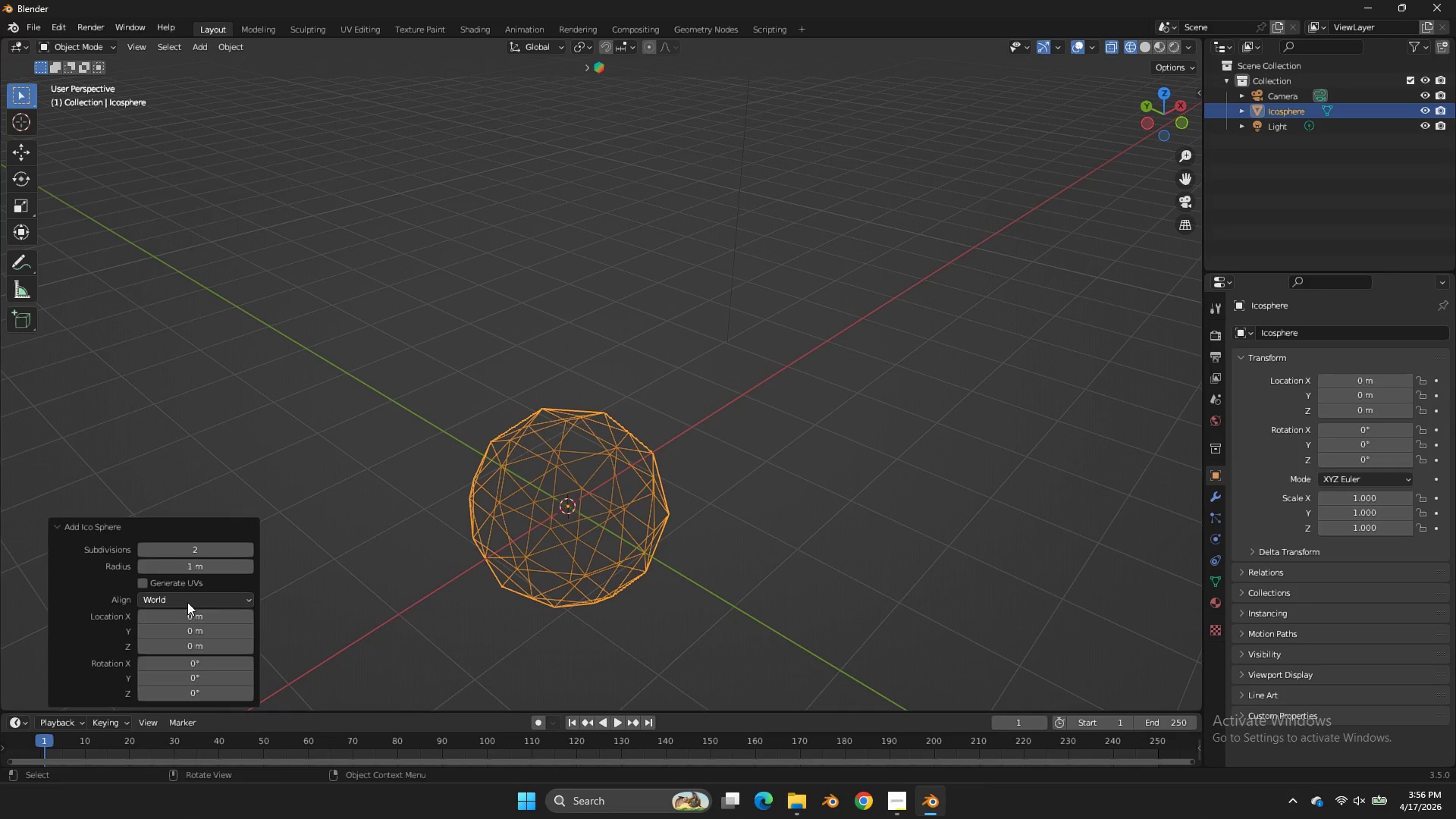 
left_click_drag(start_coordinate=[190, 602], to_coordinate=[186, 630])
 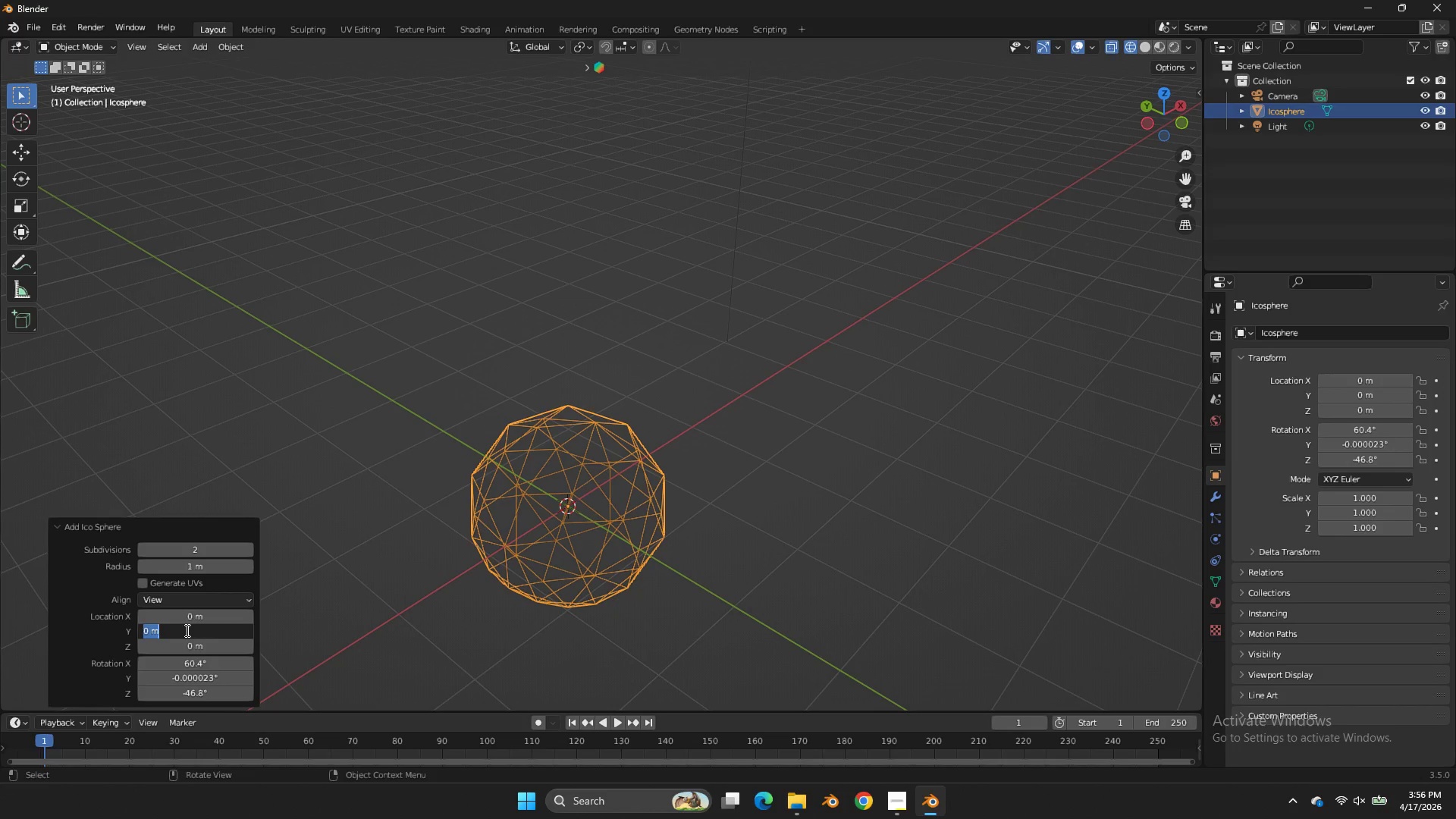 
double_click([186, 630])
 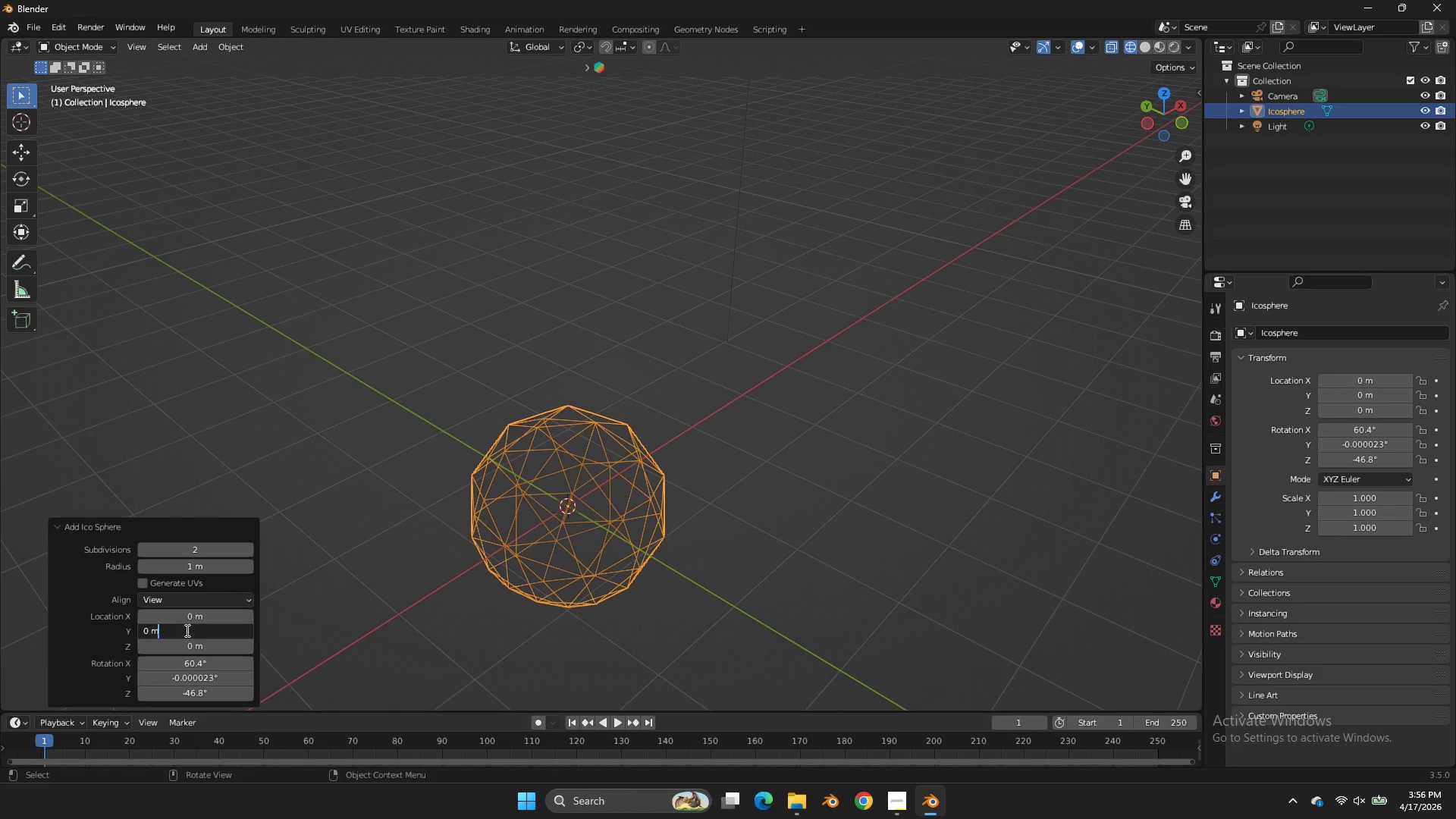 
triple_click([186, 630])
 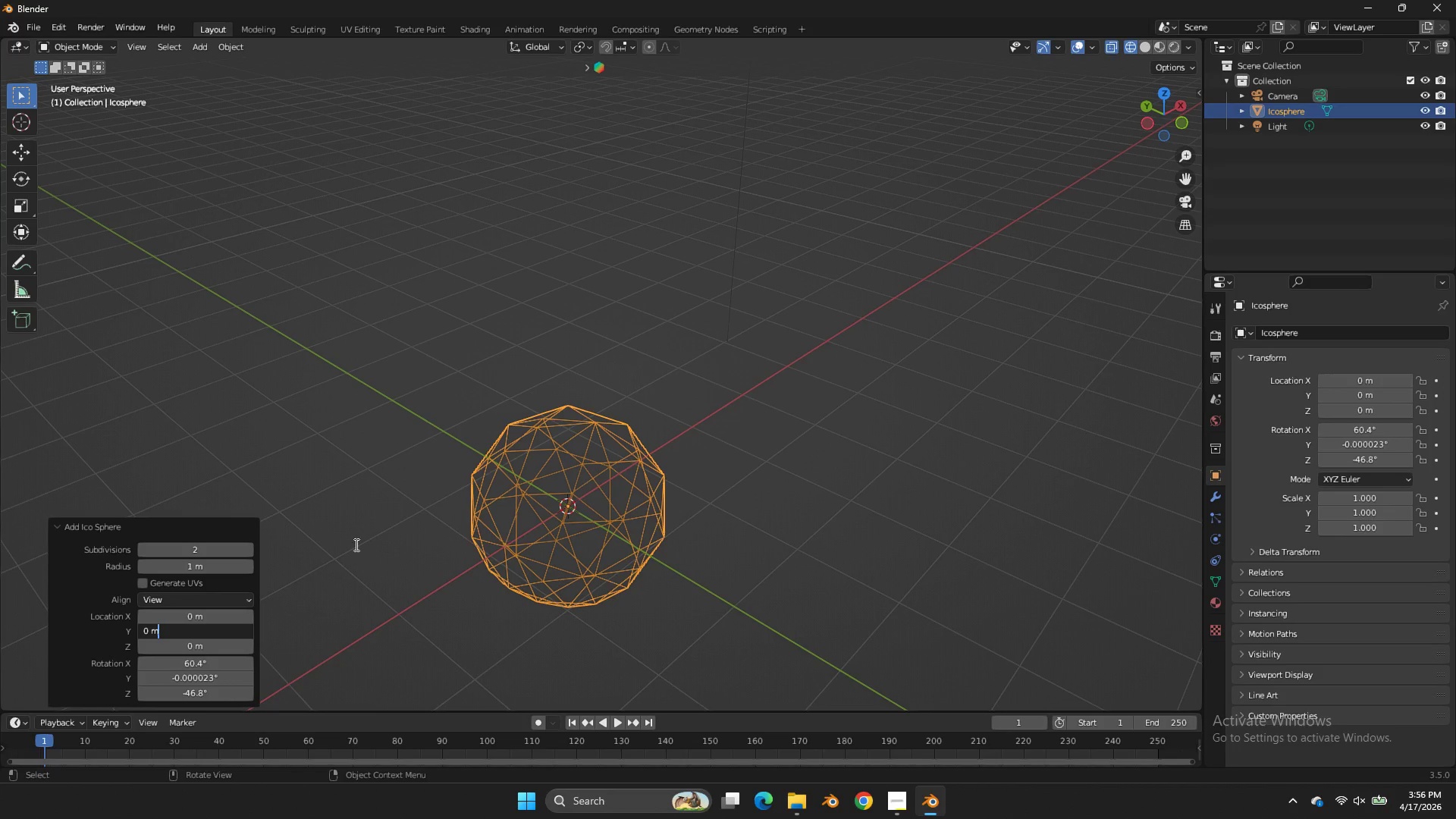 
left_click([328, 560])
 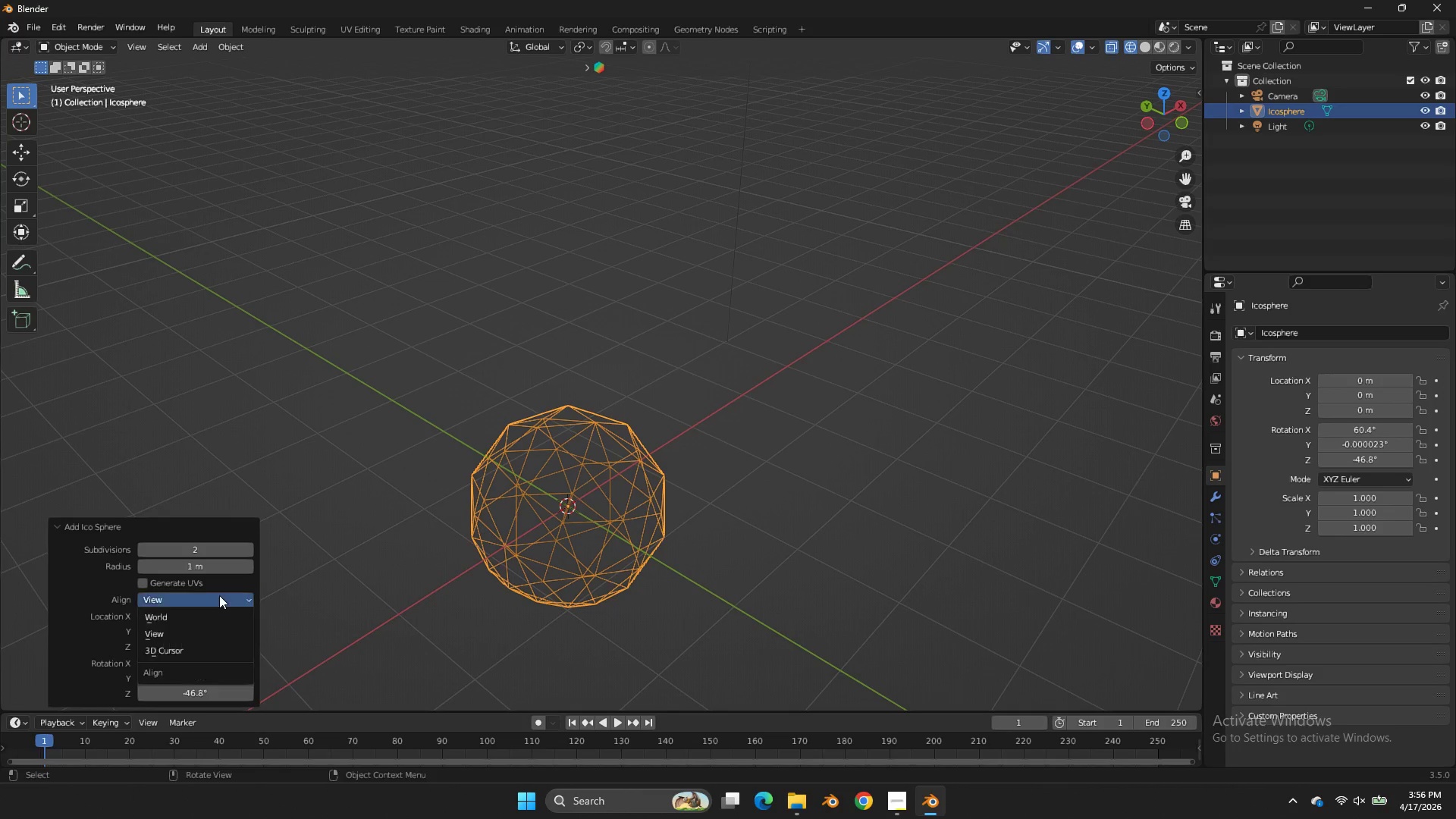 
double_click([219, 595])
 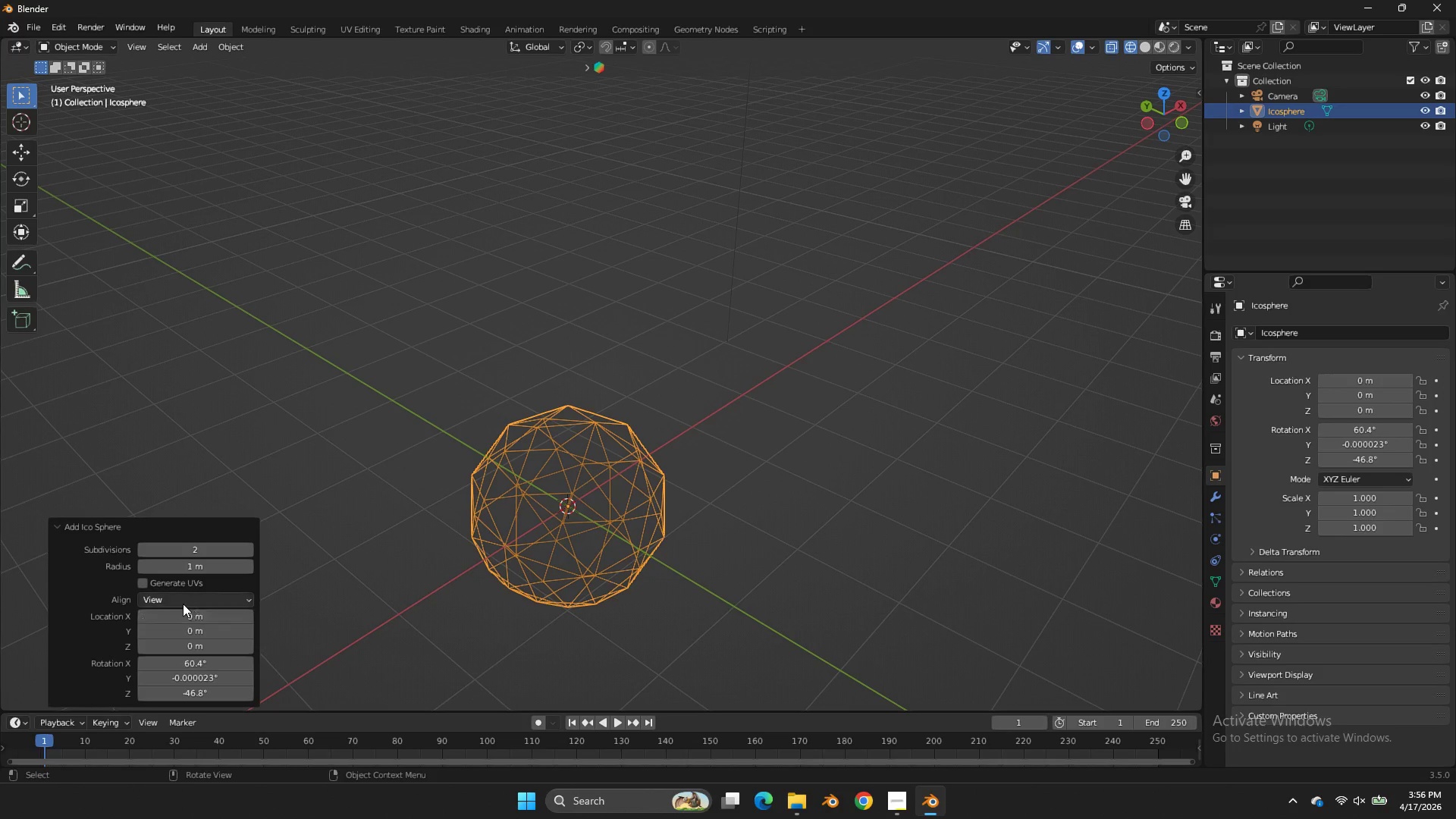 
left_click_drag(start_coordinate=[183, 604], to_coordinate=[196, 619])
 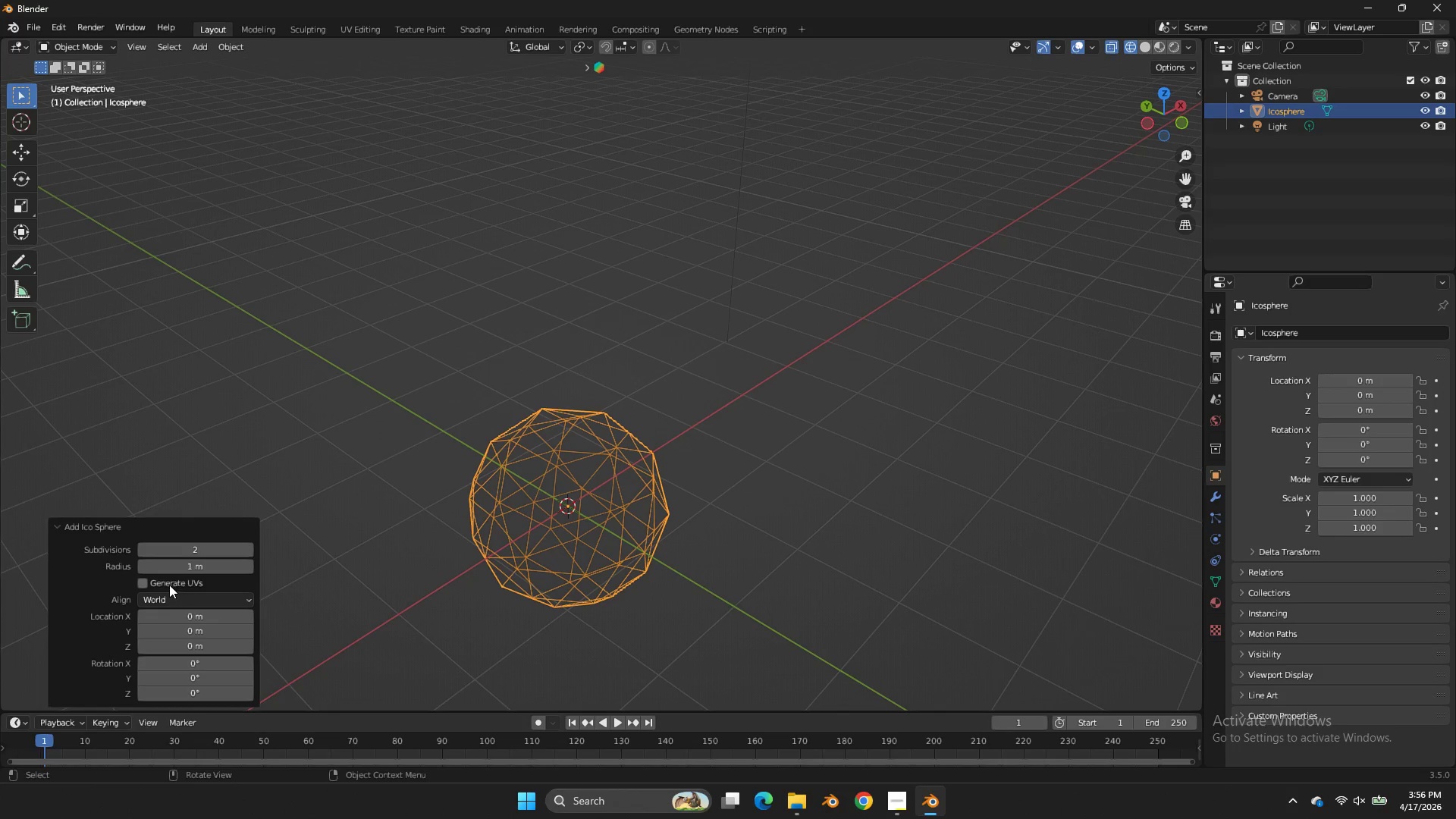 
left_click([165, 578])
 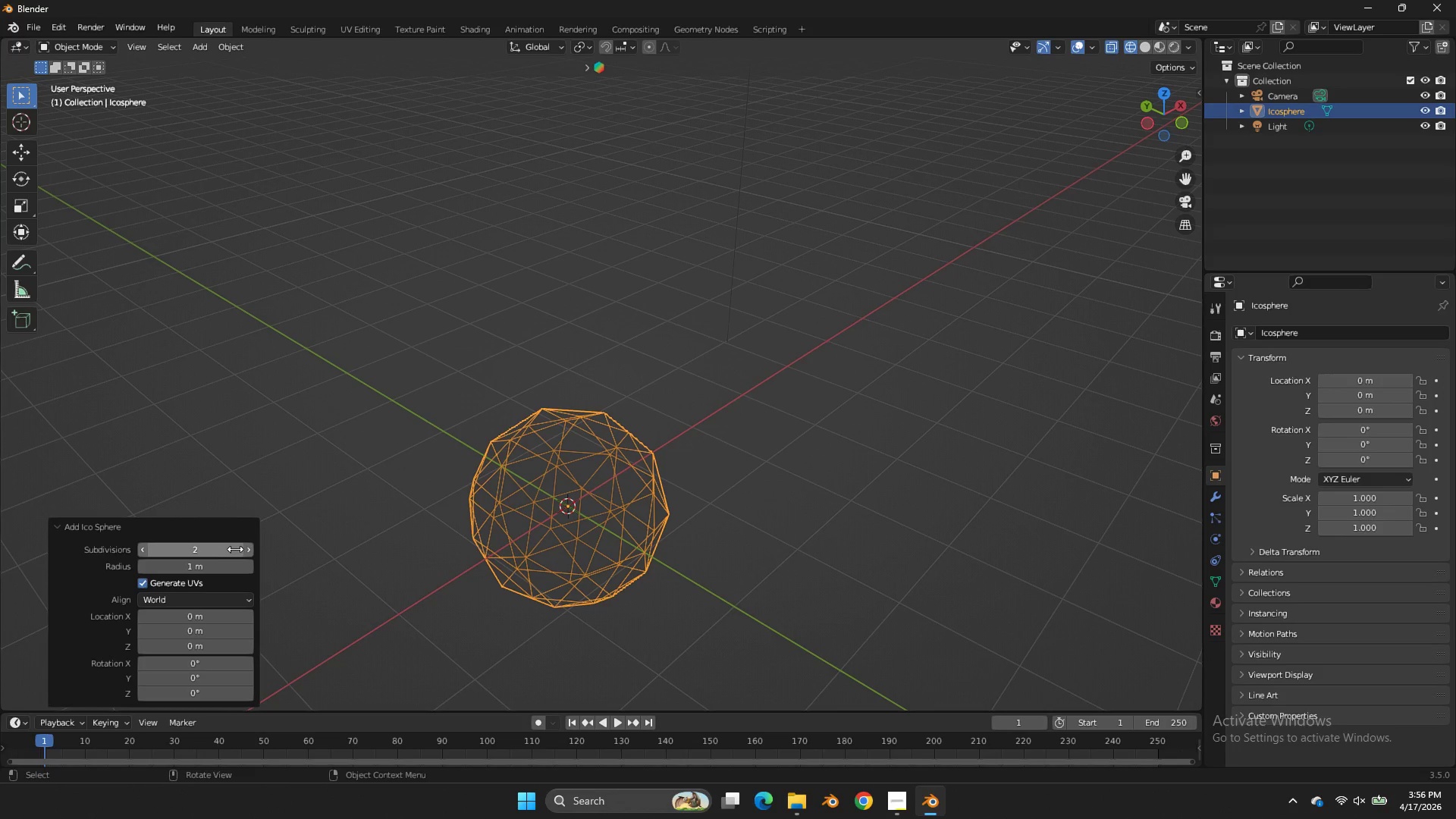 
left_click_drag(start_coordinate=[212, 548], to_coordinate=[594, 357])
 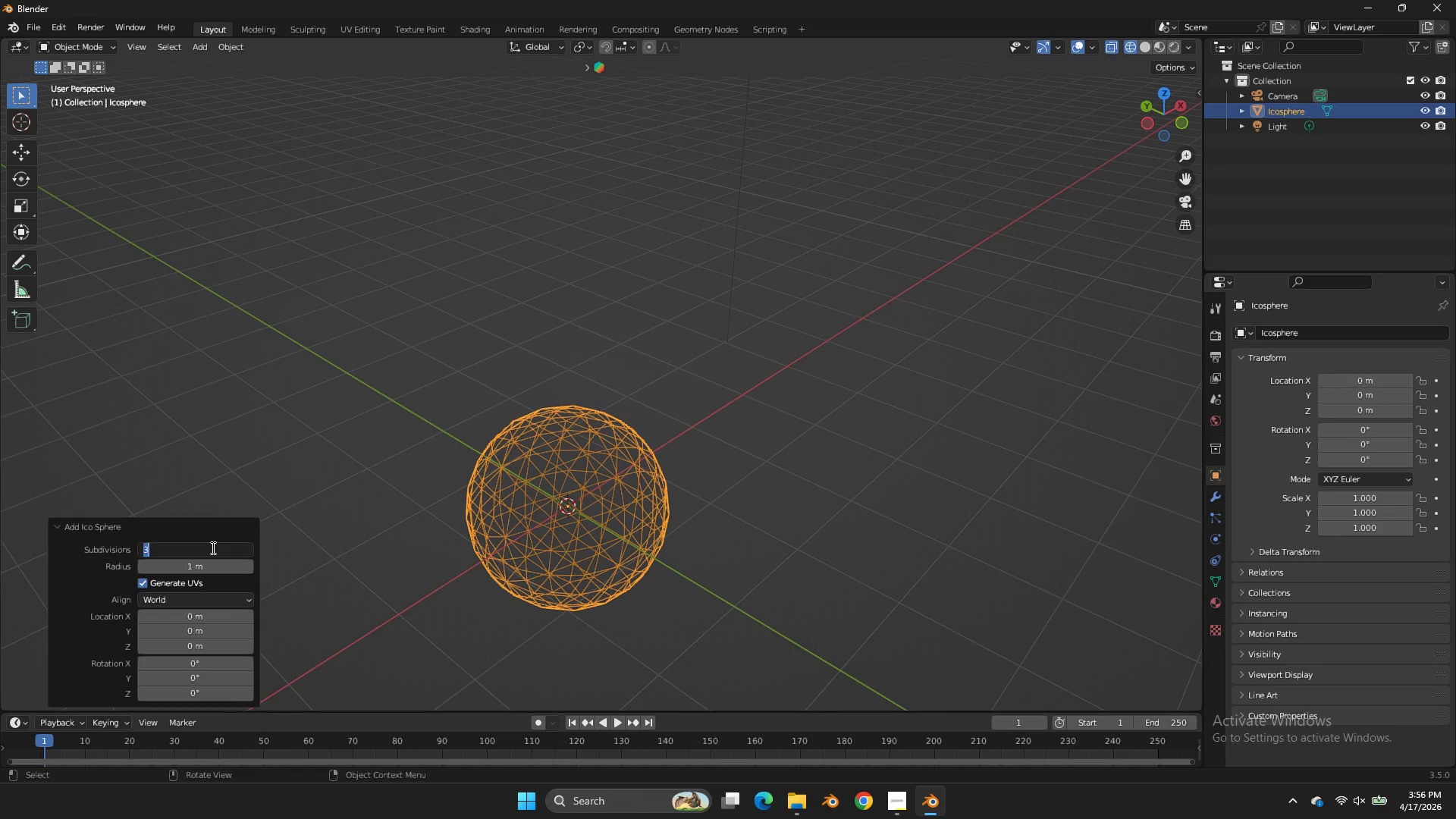 
left_click([212, 548])
 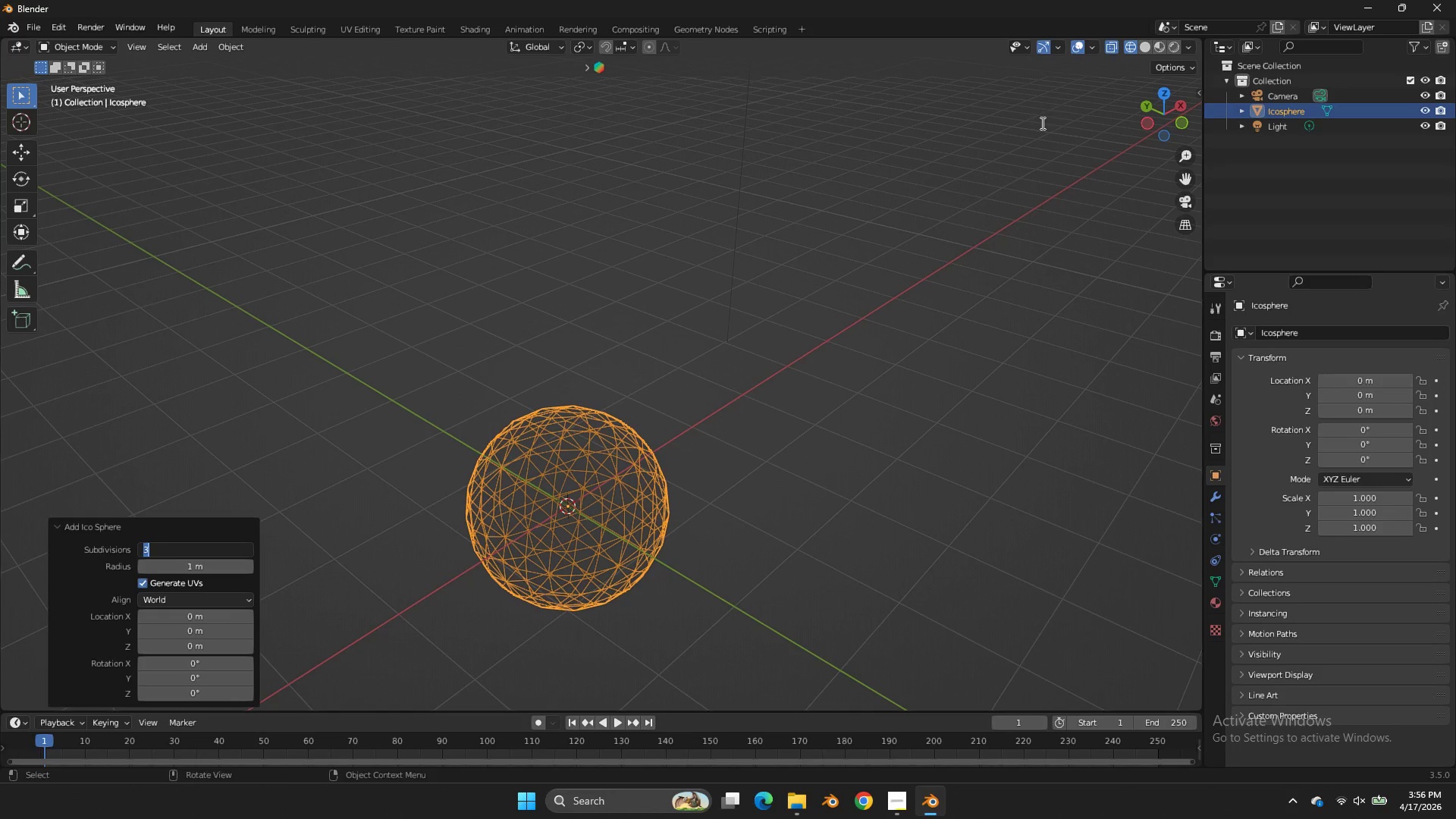 
left_click([1129, 136])
 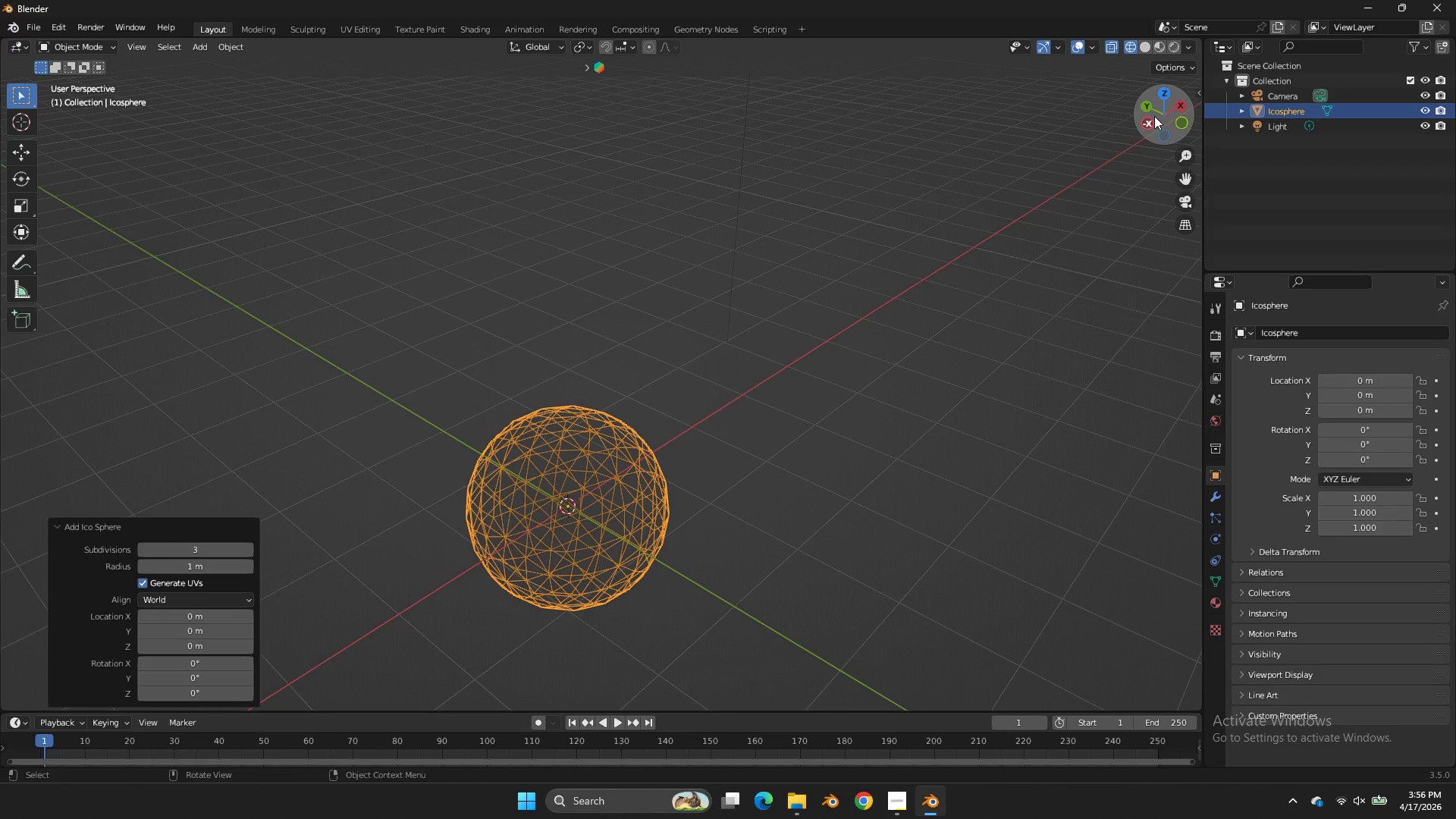 
scroll: coordinate [1086, 99], scroll_direction: up, amount: 4.0
 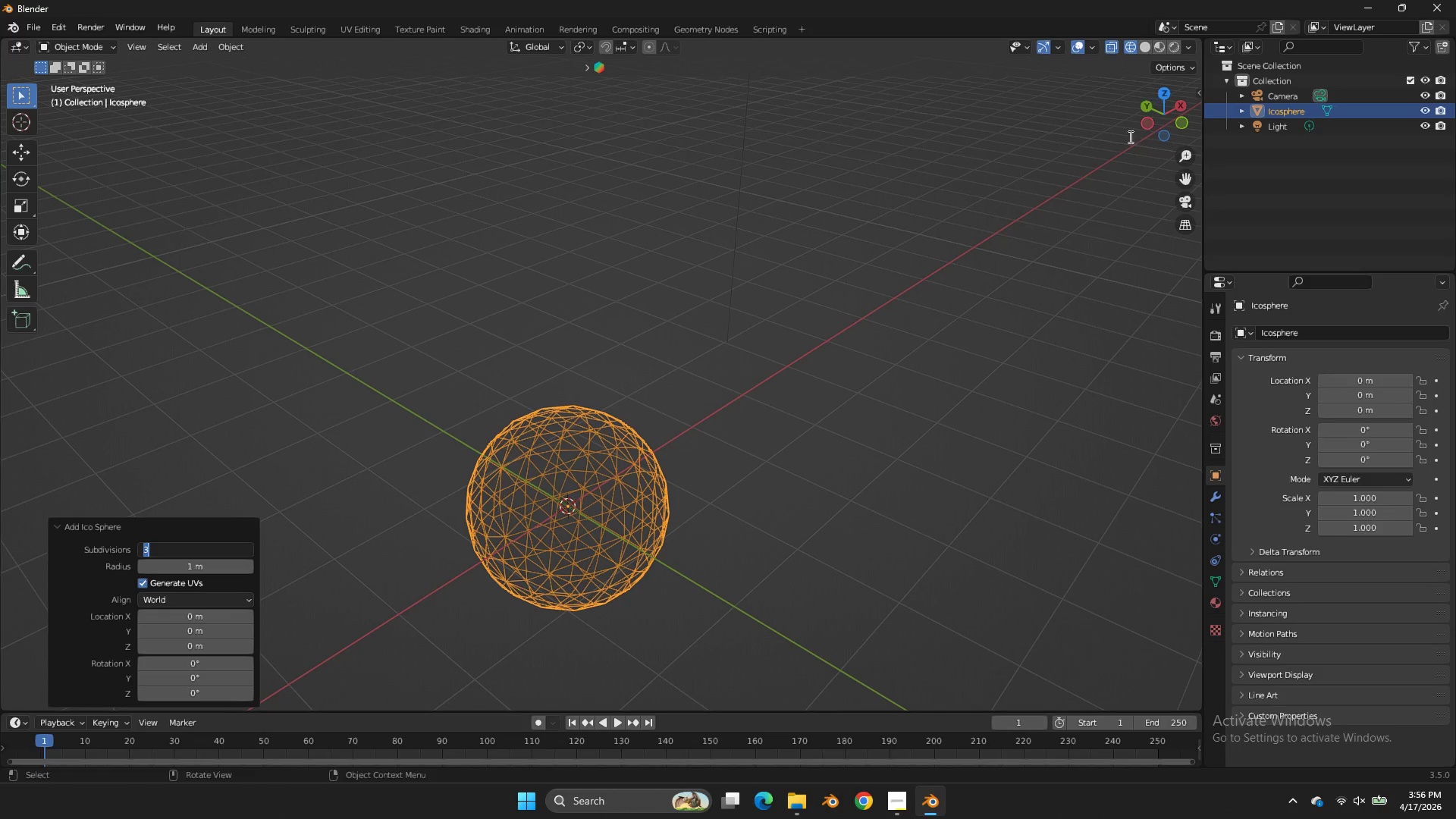 
left_click_drag(start_coordinate=[1154, 116], to_coordinate=[39, 81])
 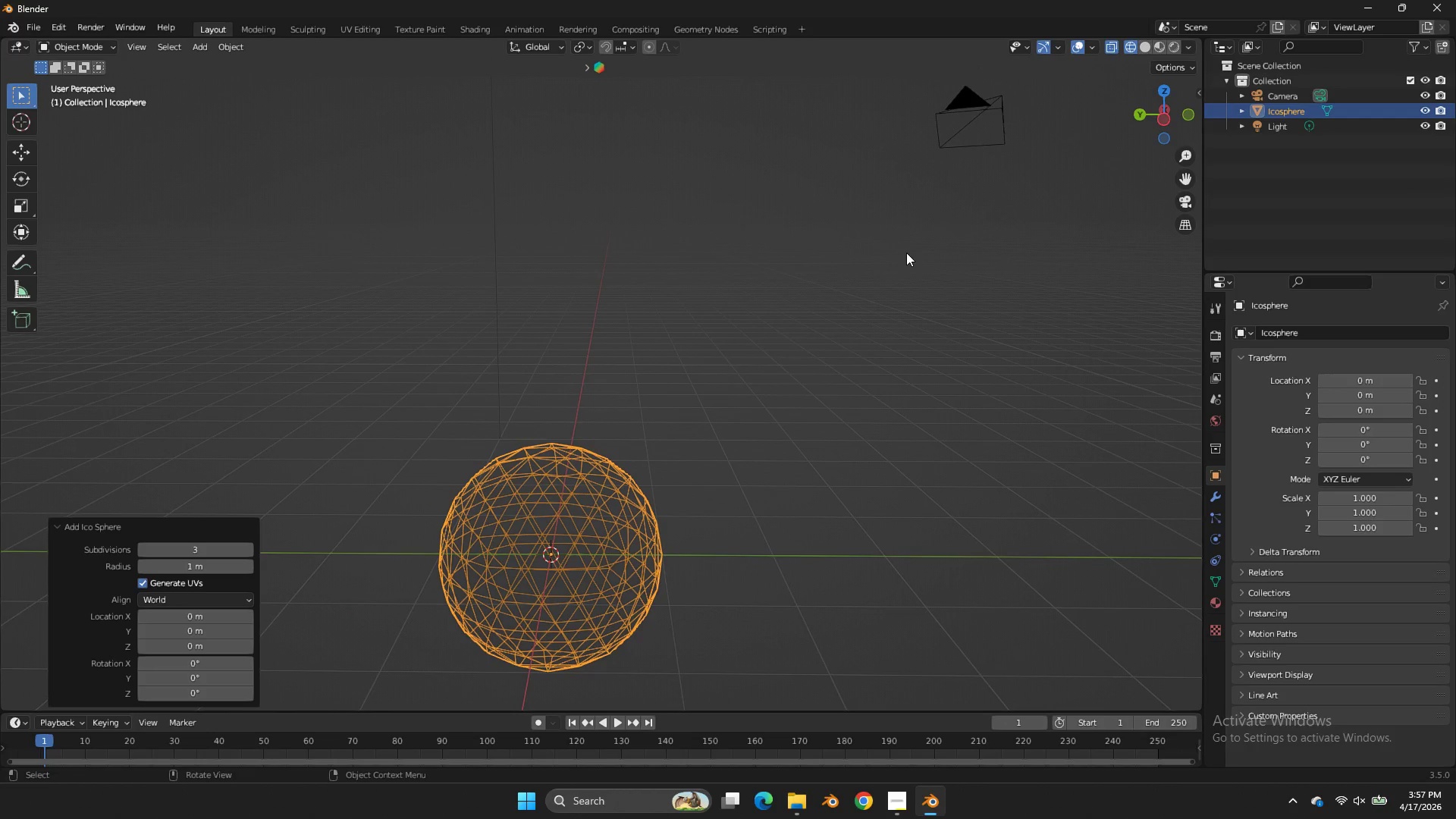 
type(zz)
 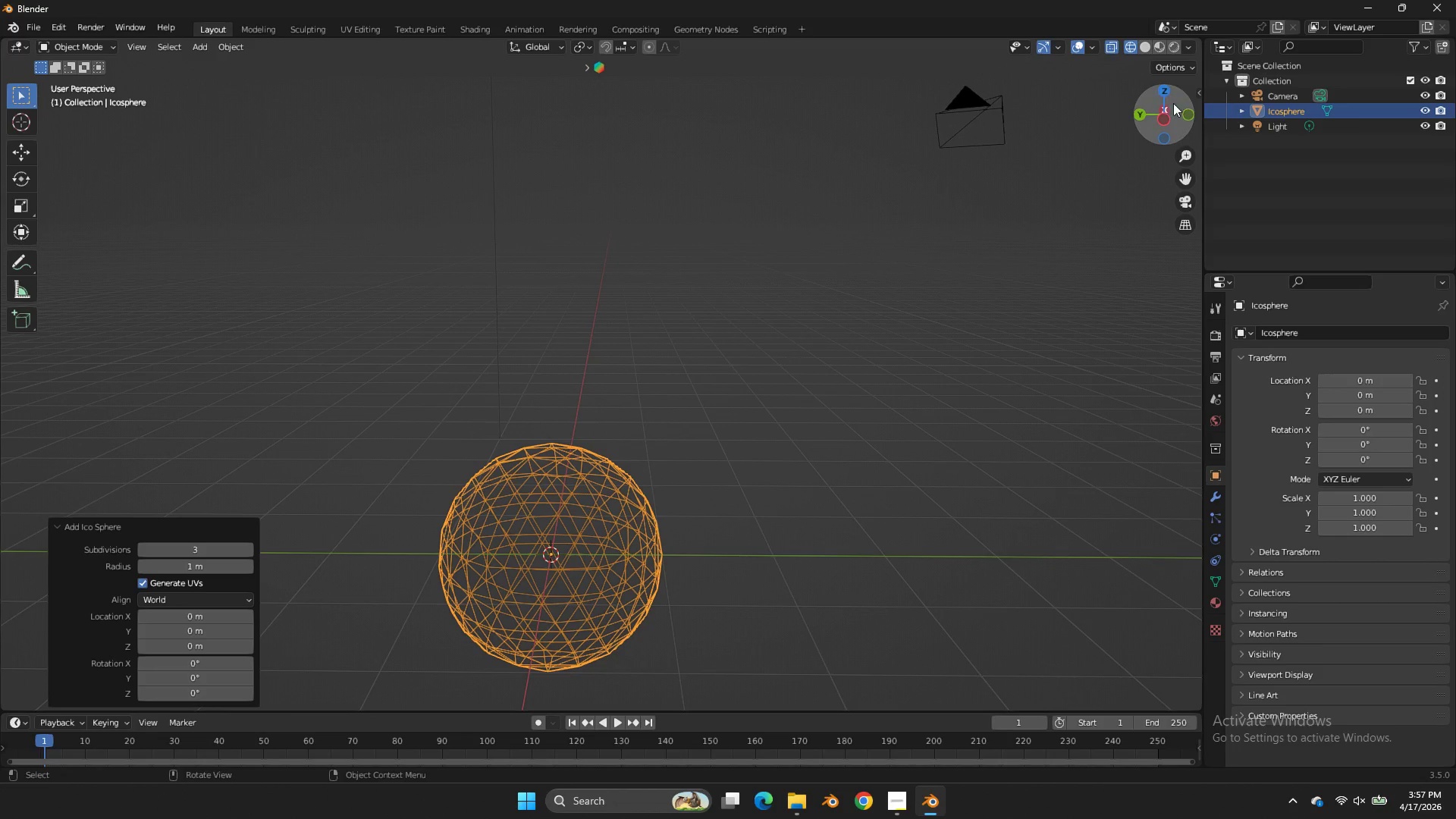 
left_click_drag(start_coordinate=[1168, 109], to_coordinate=[288, 69])
 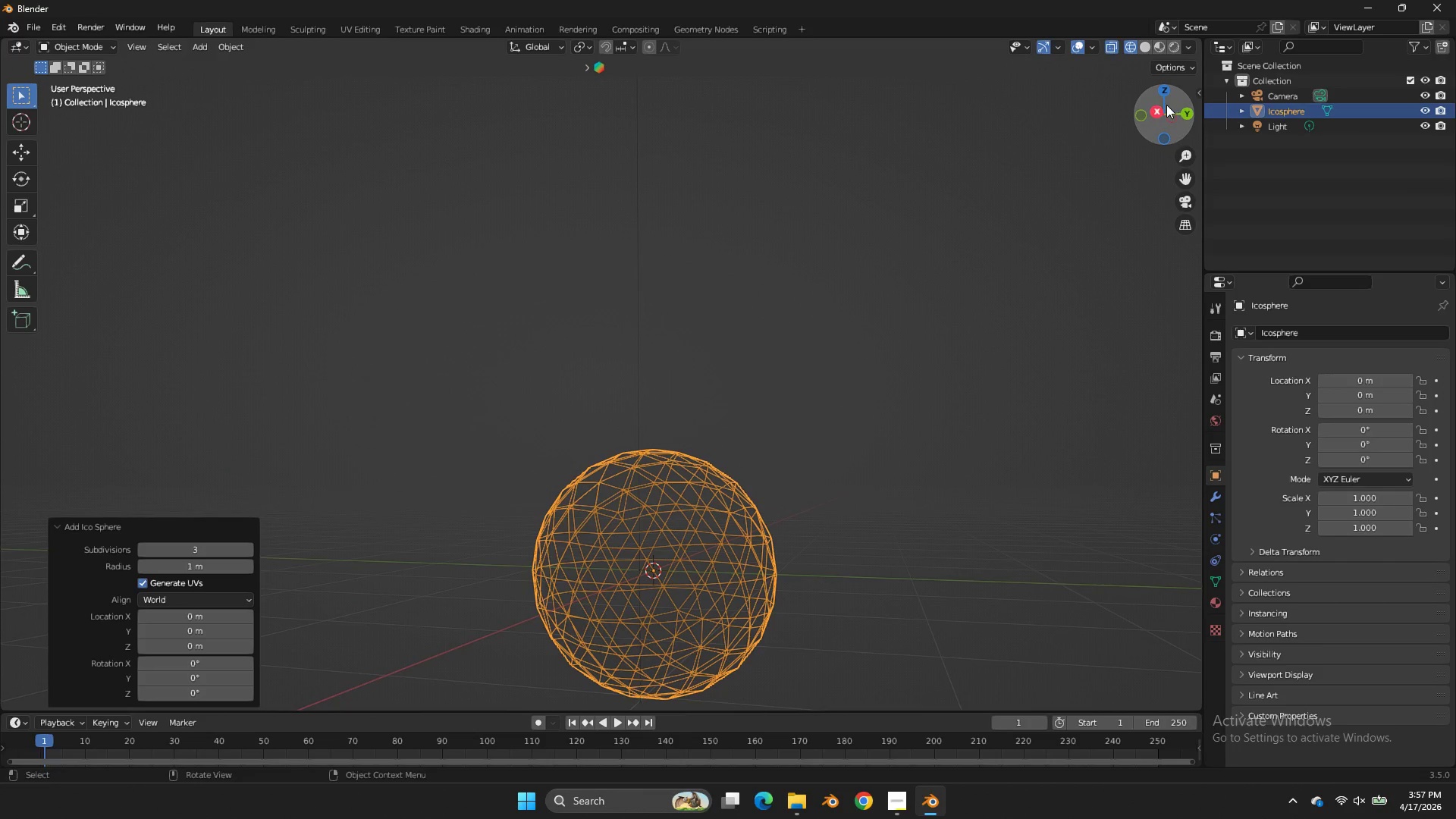 
double_click([1166, 105])
 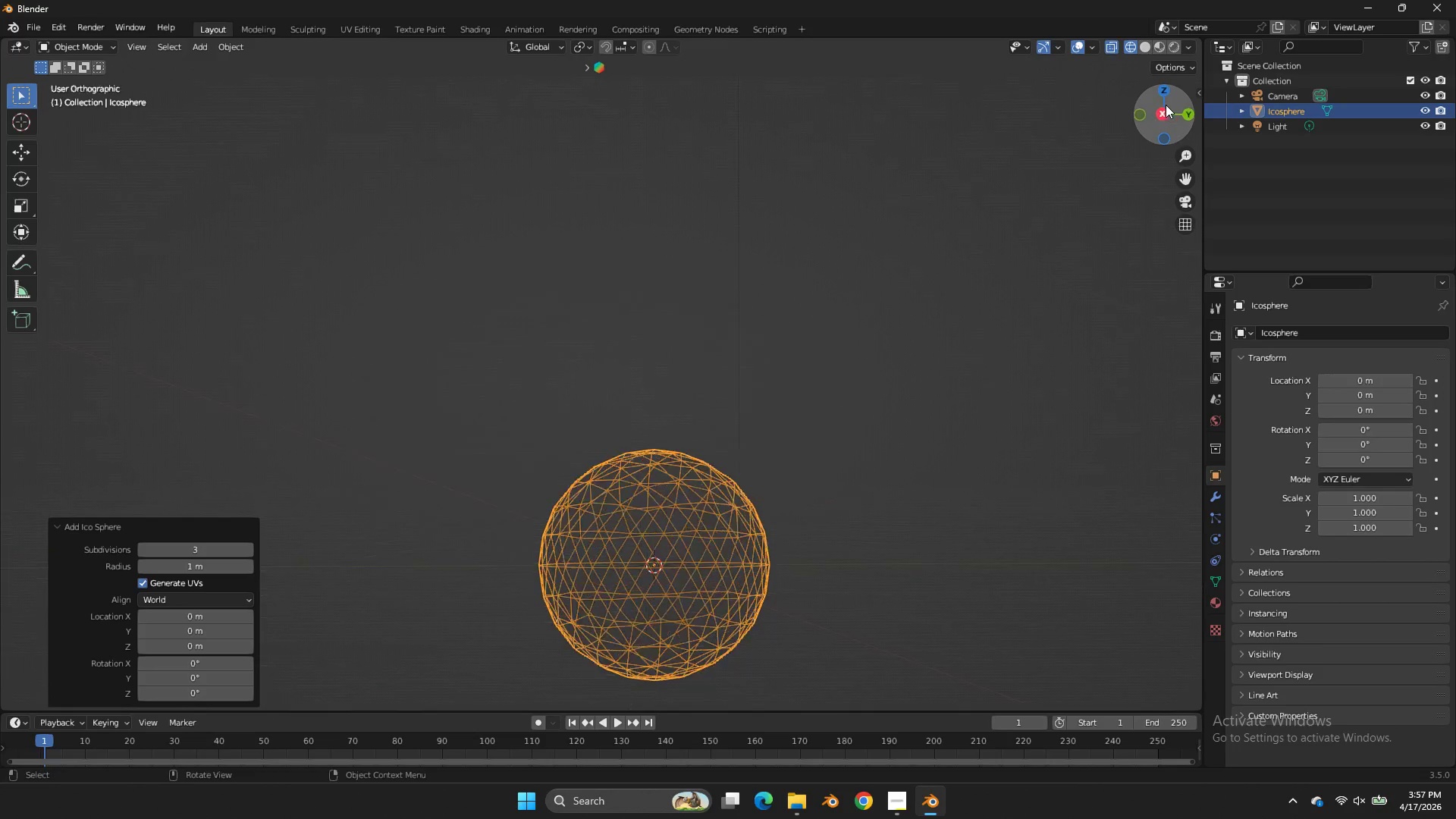 
triple_click([1166, 105])
 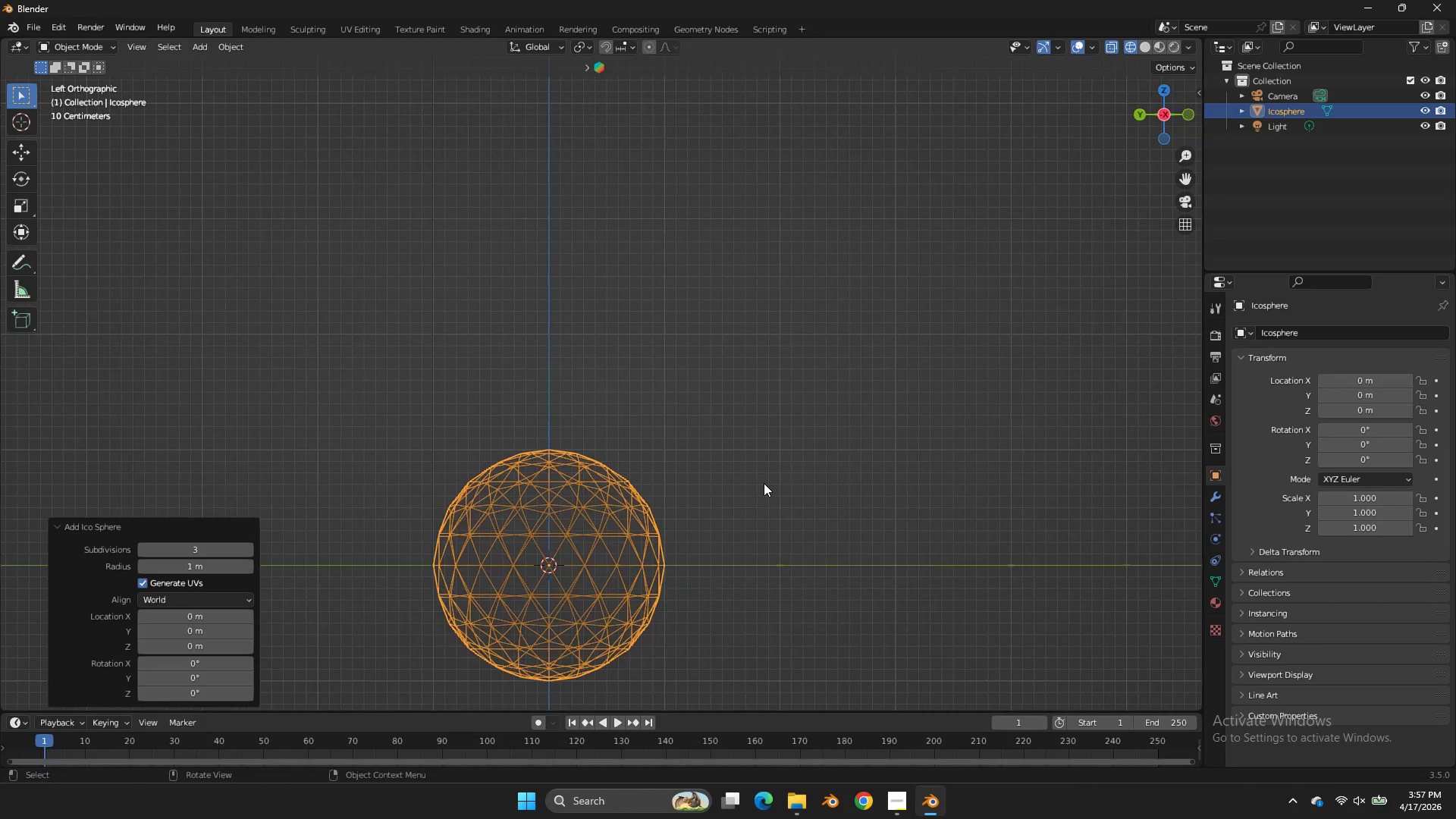 
scroll: coordinate [764, 483], scroll_direction: down, amount: 1.0
 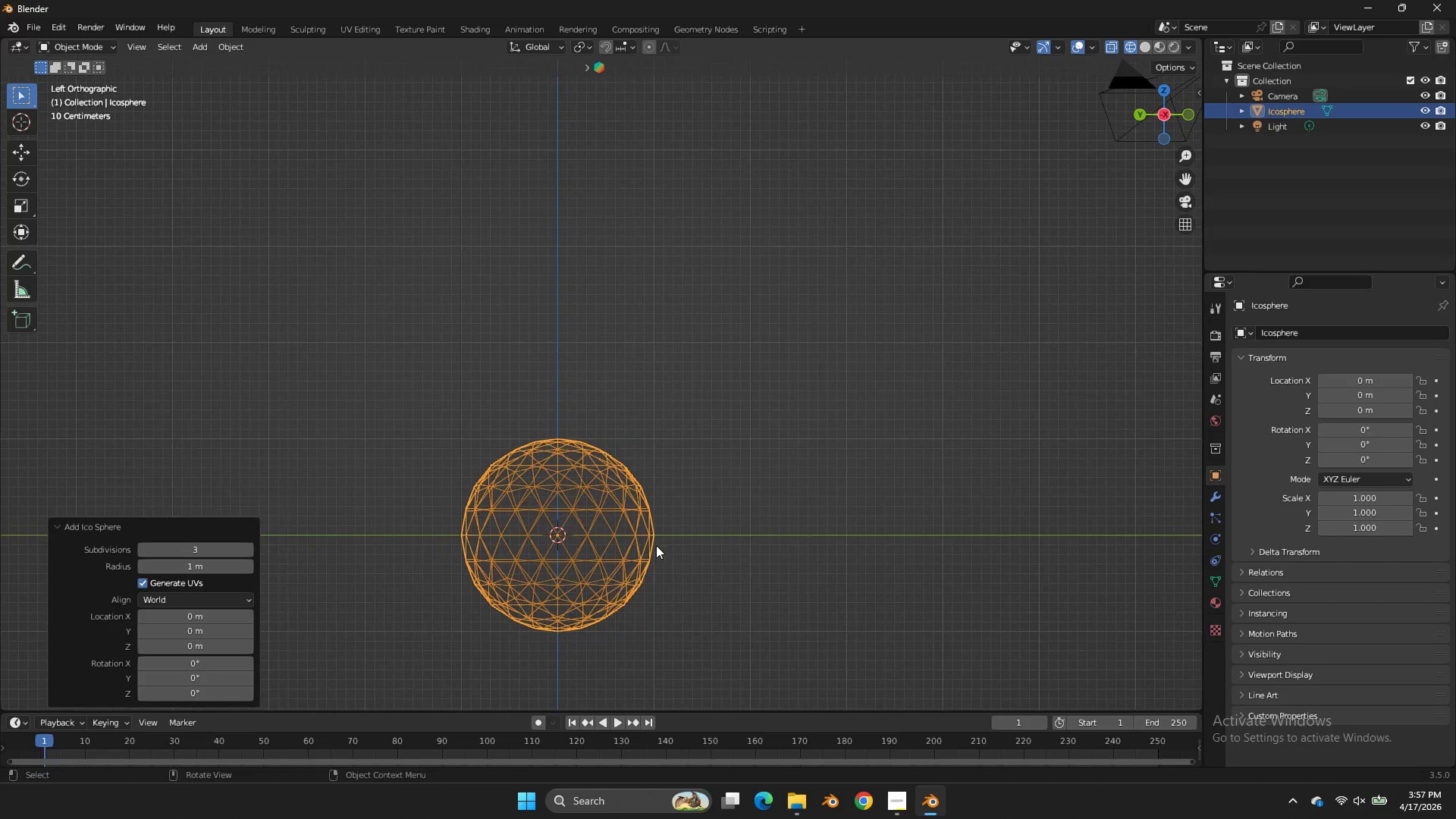 
key(Tab)
type(zx)
 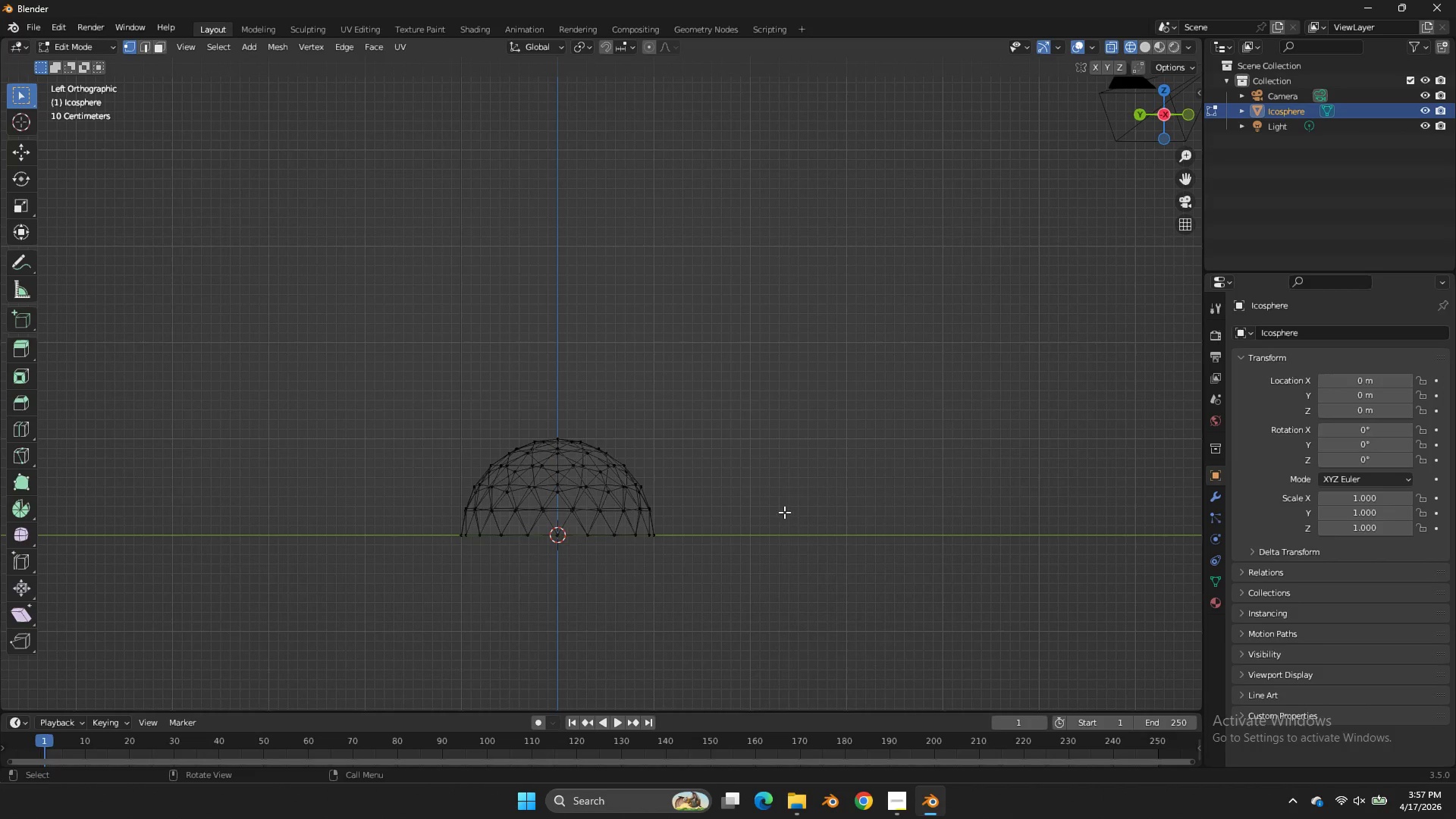 
left_click_drag(start_coordinate=[686, 555], to_coordinate=[115, 707])
 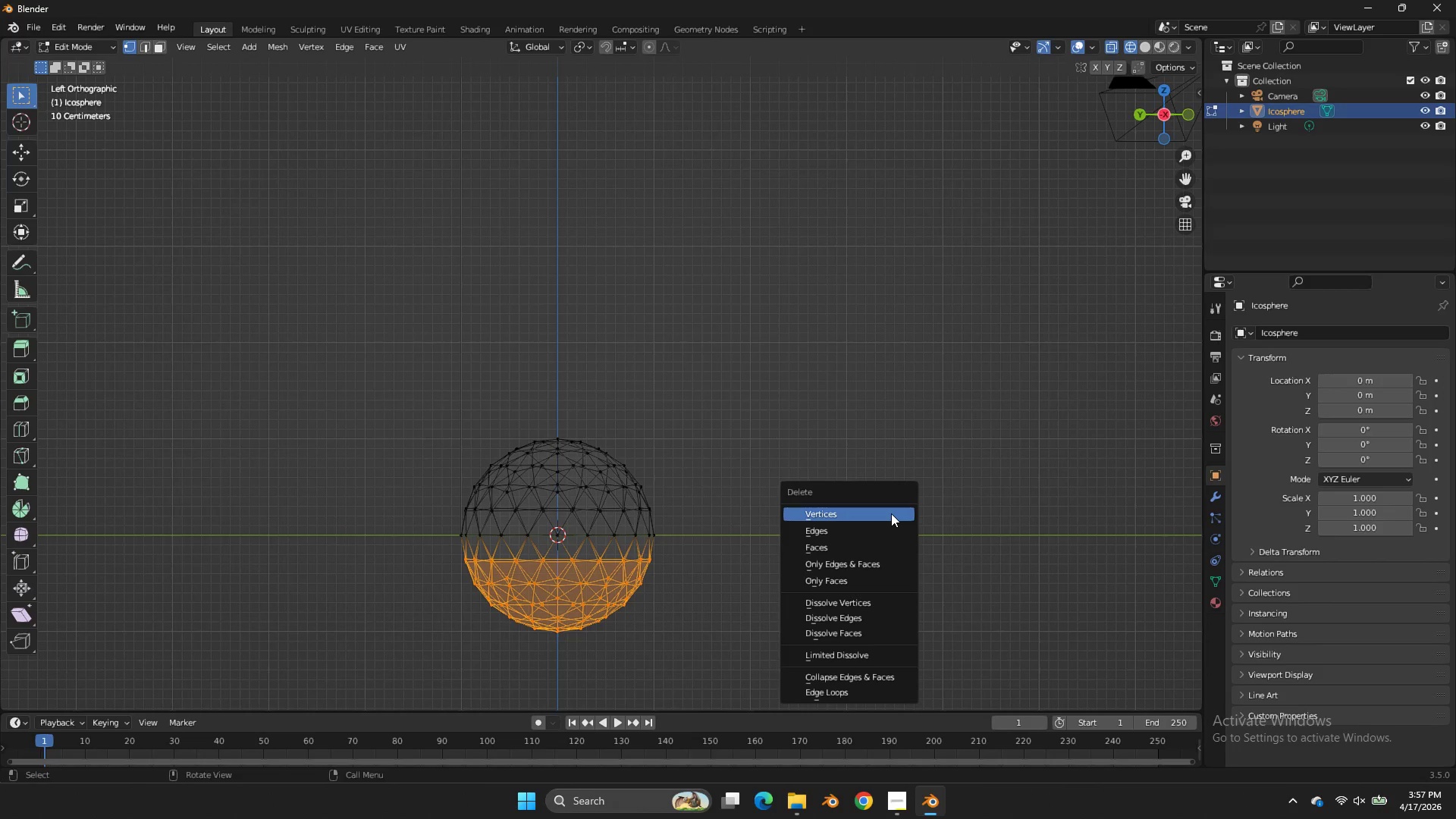 
left_click([891, 513])
 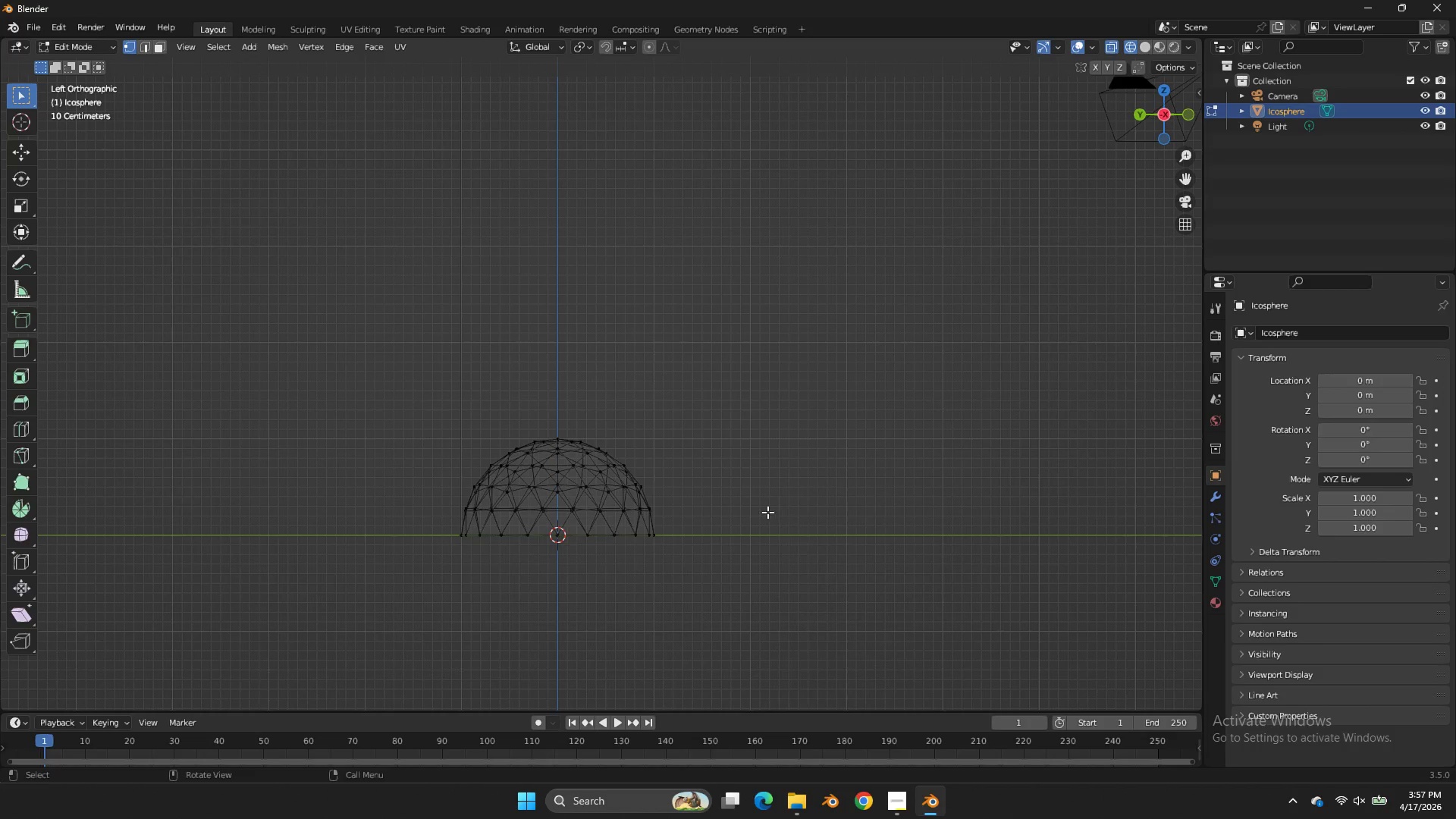 
key(Tab)
type(gz)
 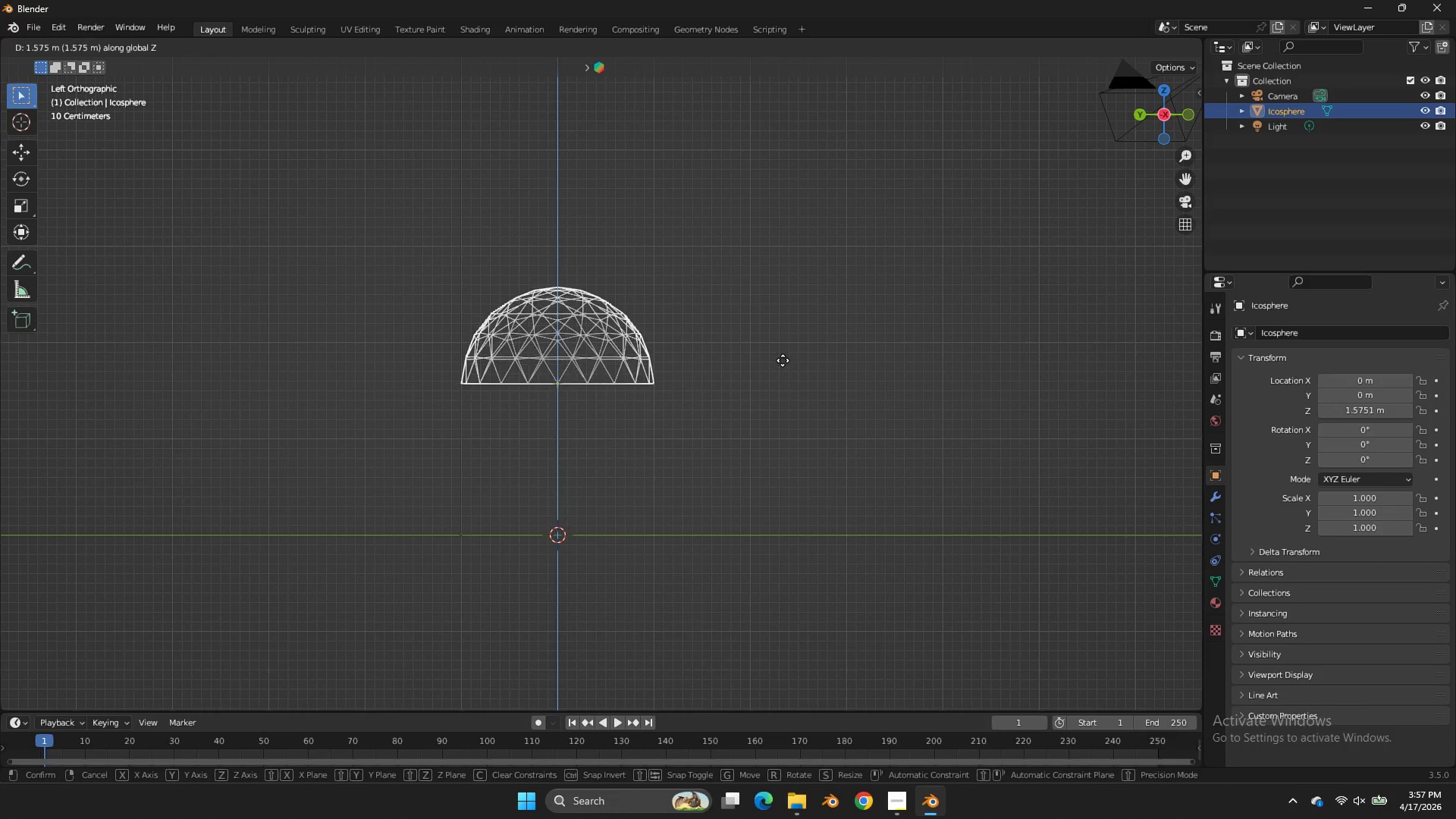 
double_click([783, 360])
 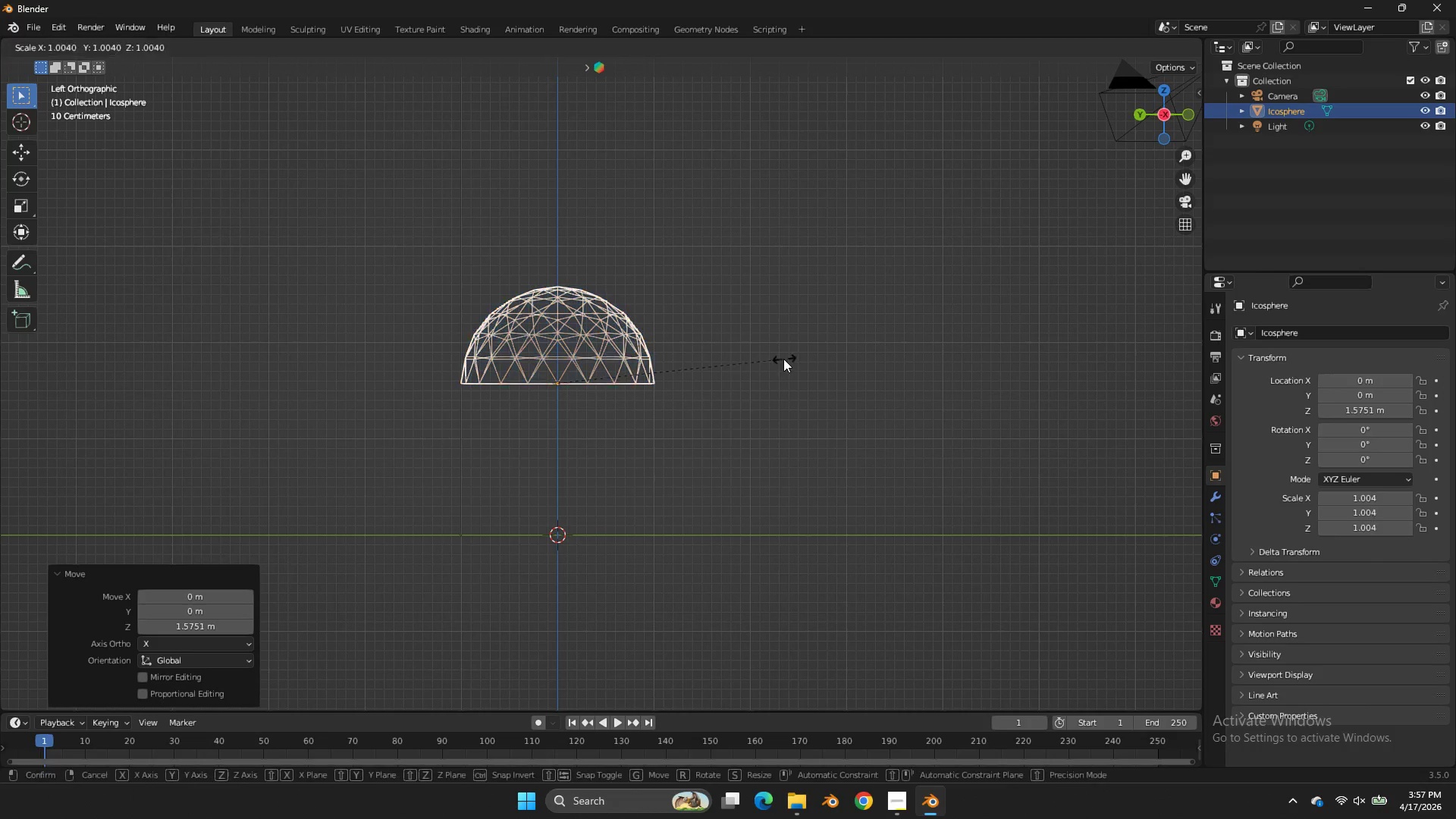 
key(S)
 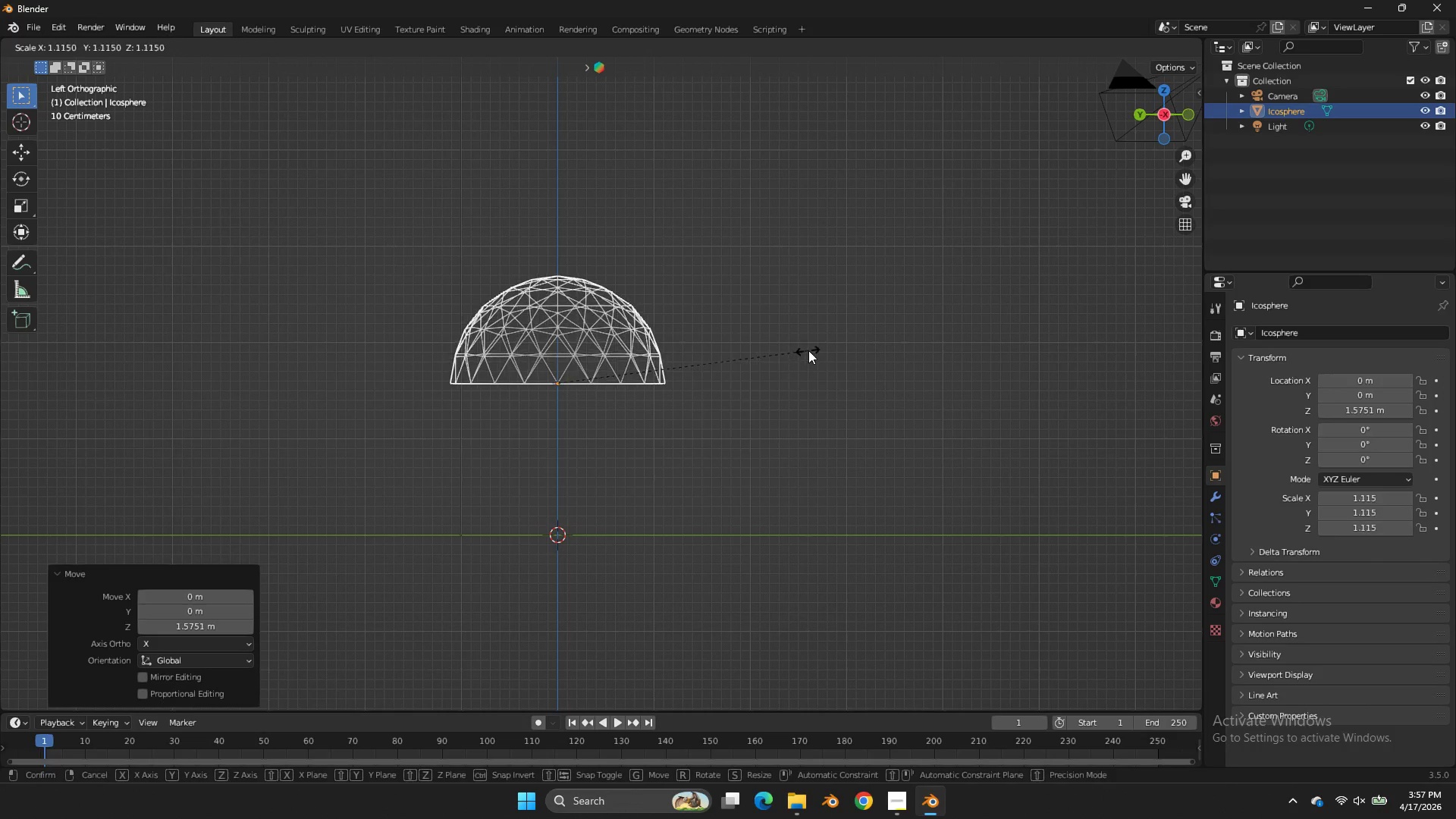 
right_click([808, 350])
 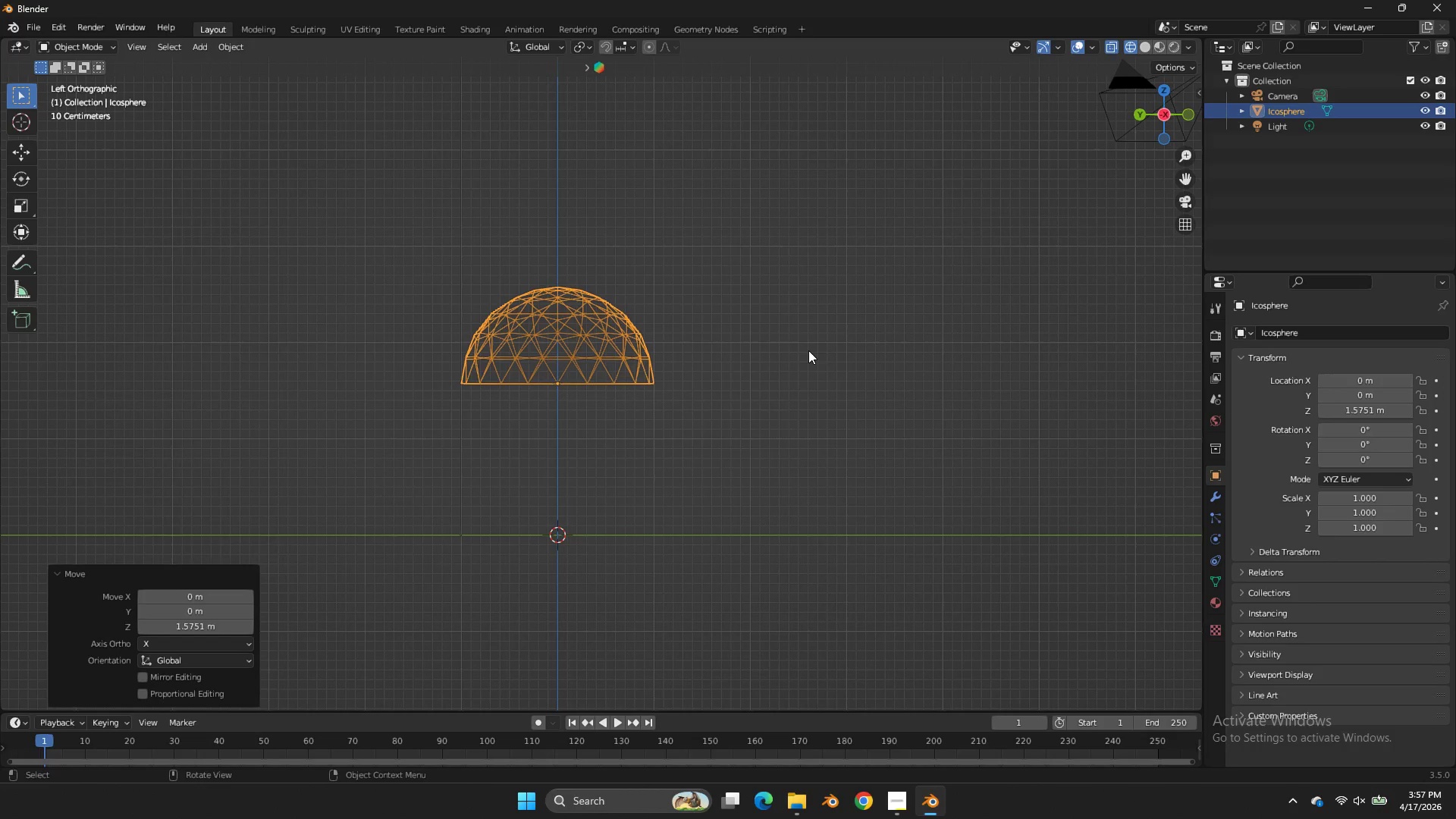 
key(Tab)
 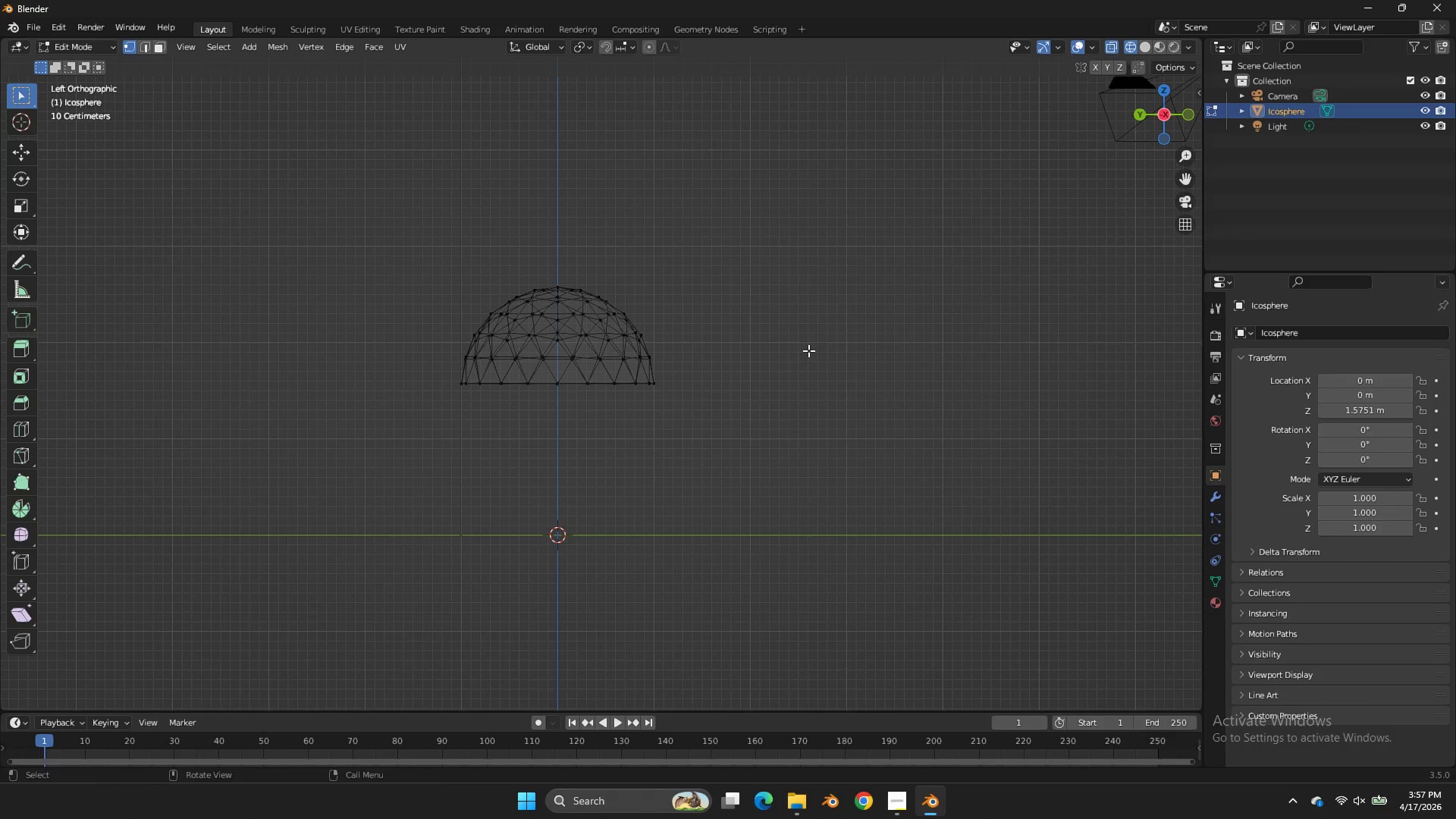 
key(Control+Z)
 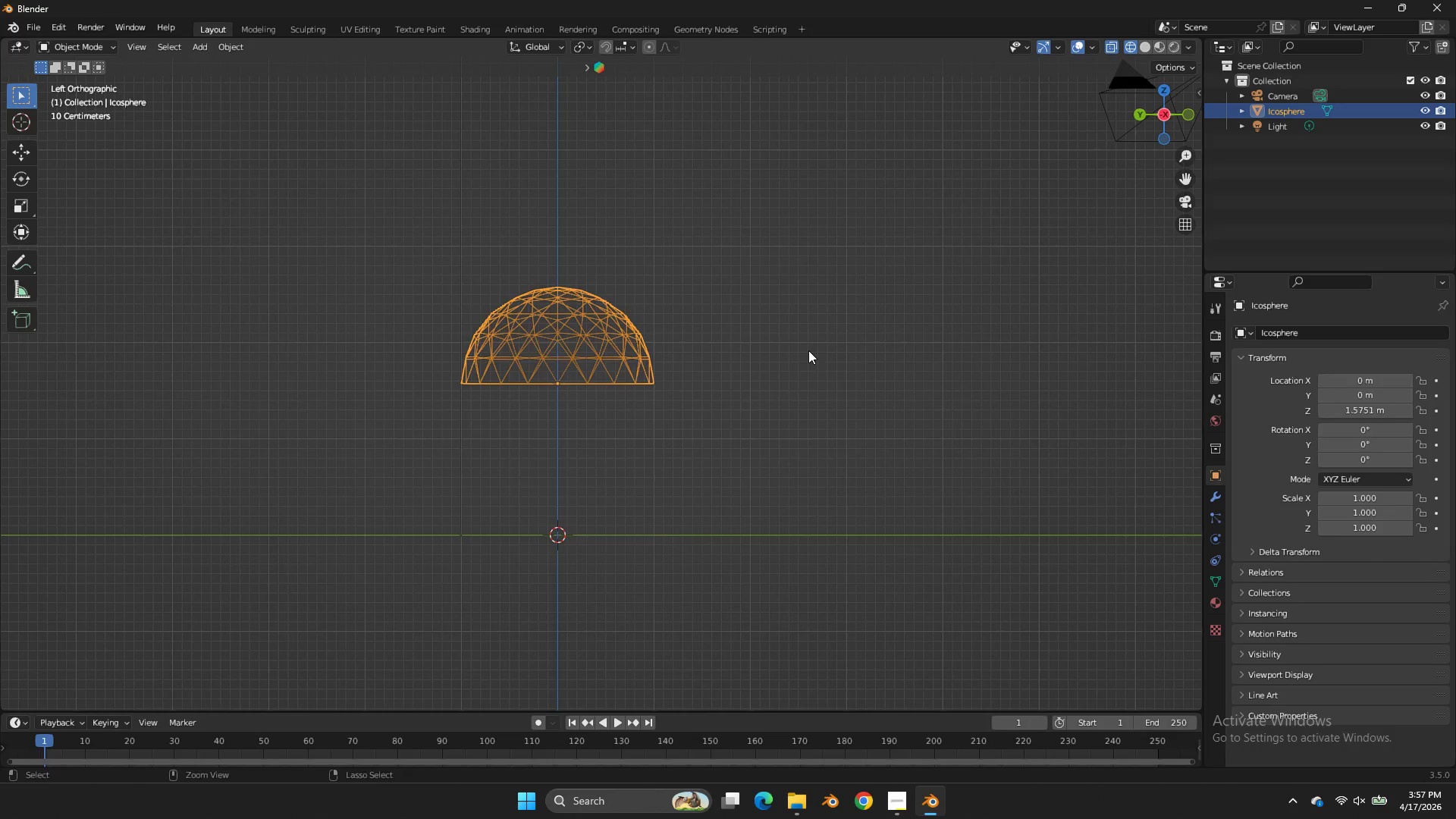 
key(Control+Z)
 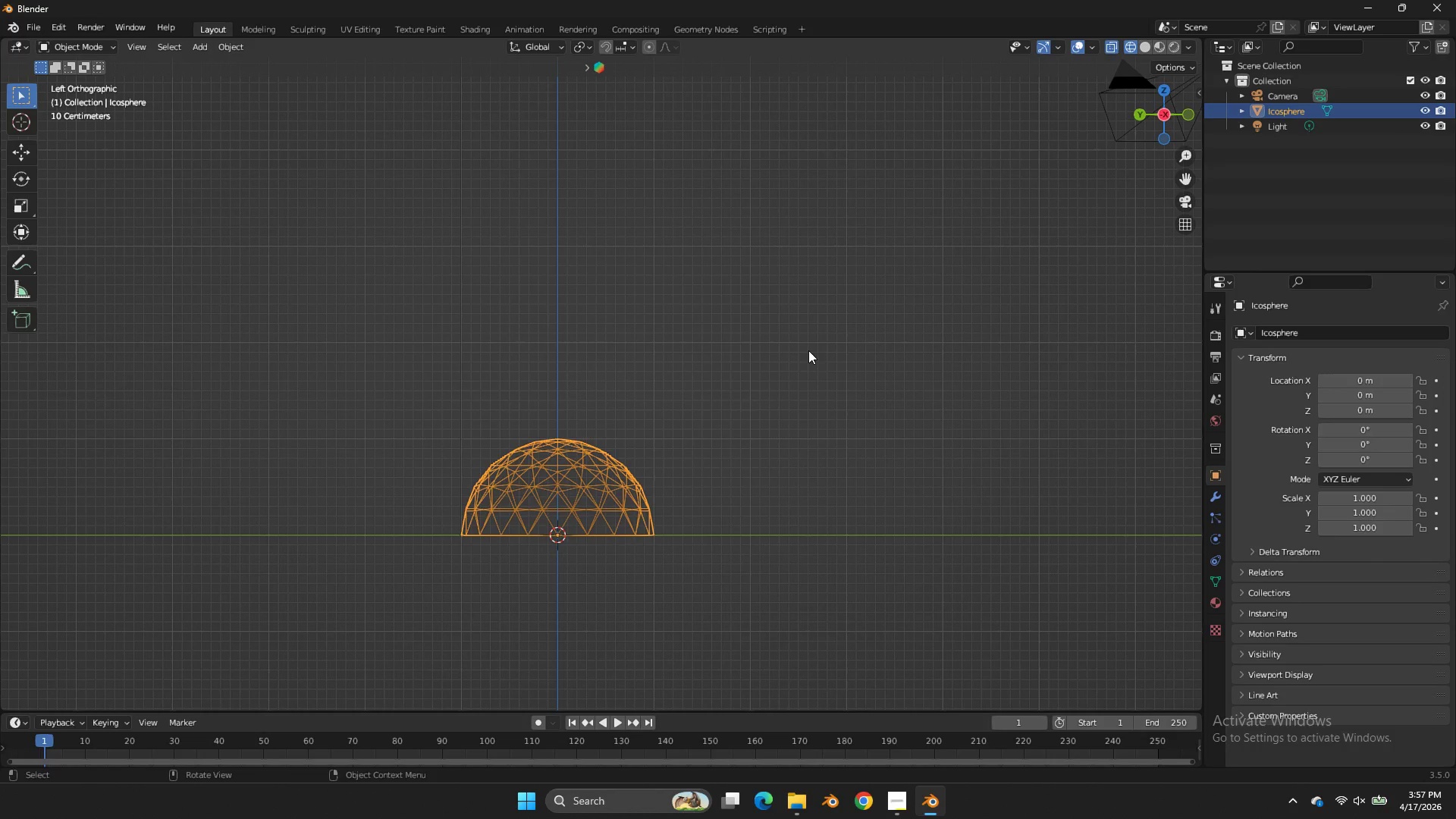 
key(Tab)